 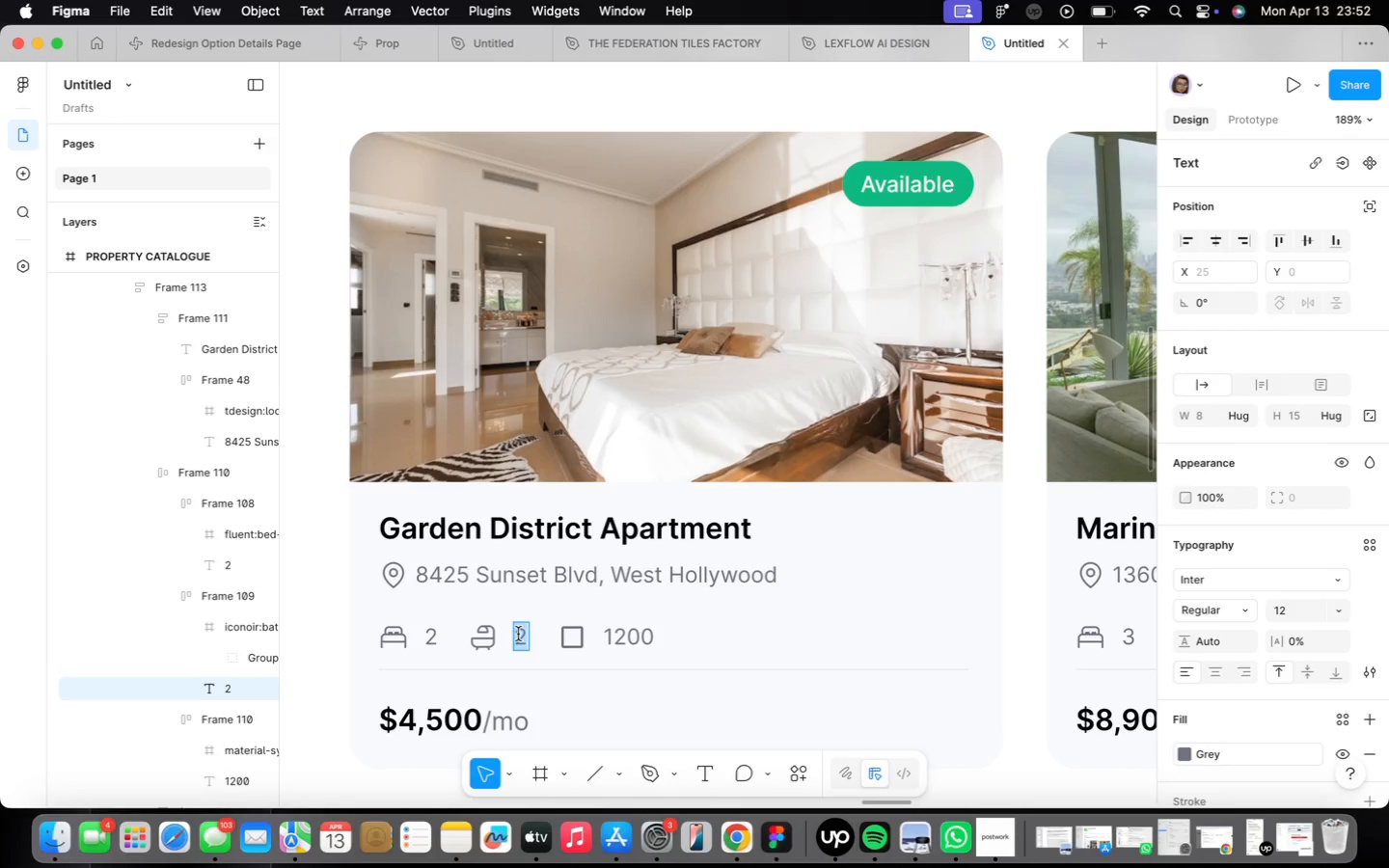 
key(1)
 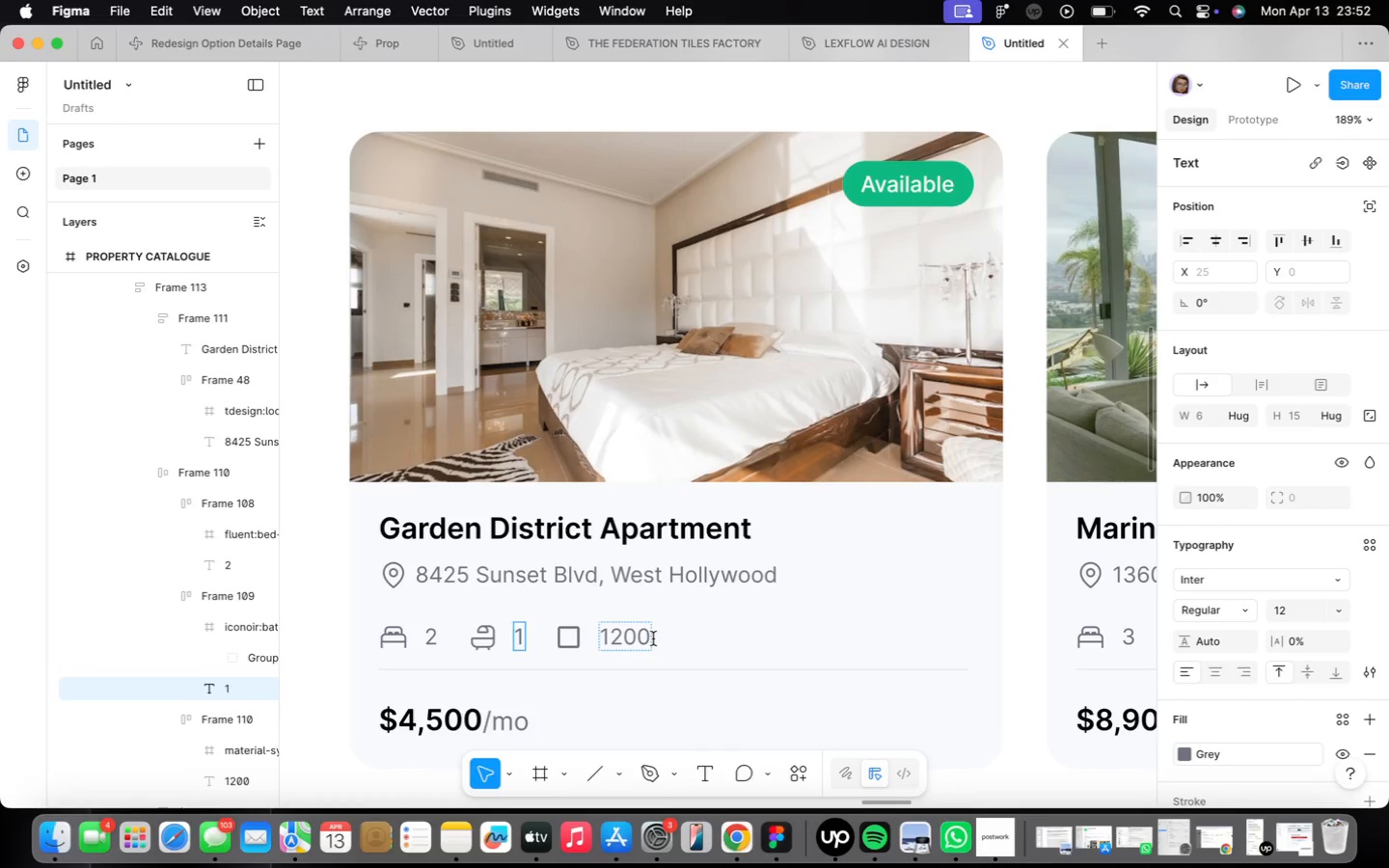 
double_click([653, 638])
 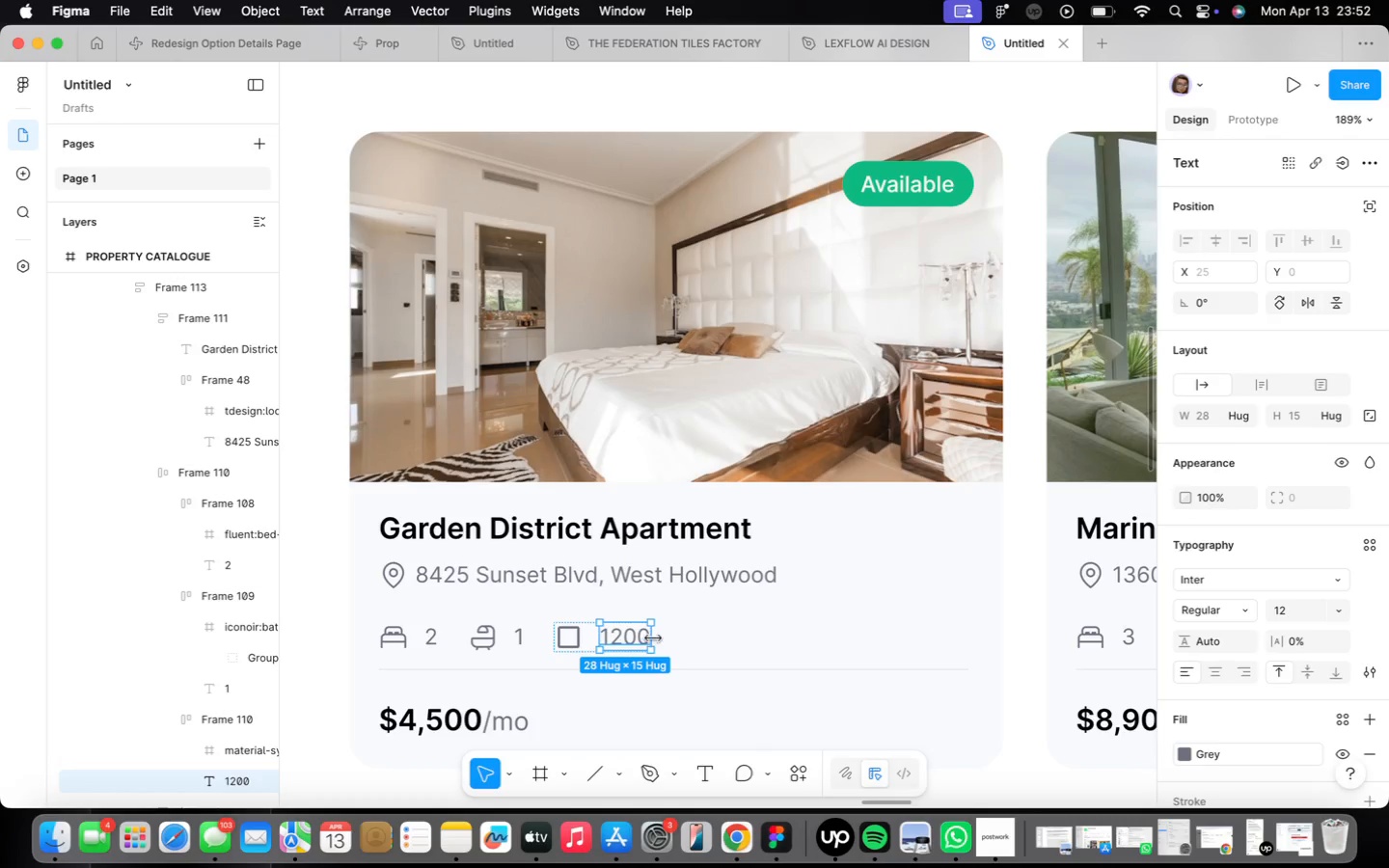 
triple_click([653, 638])
 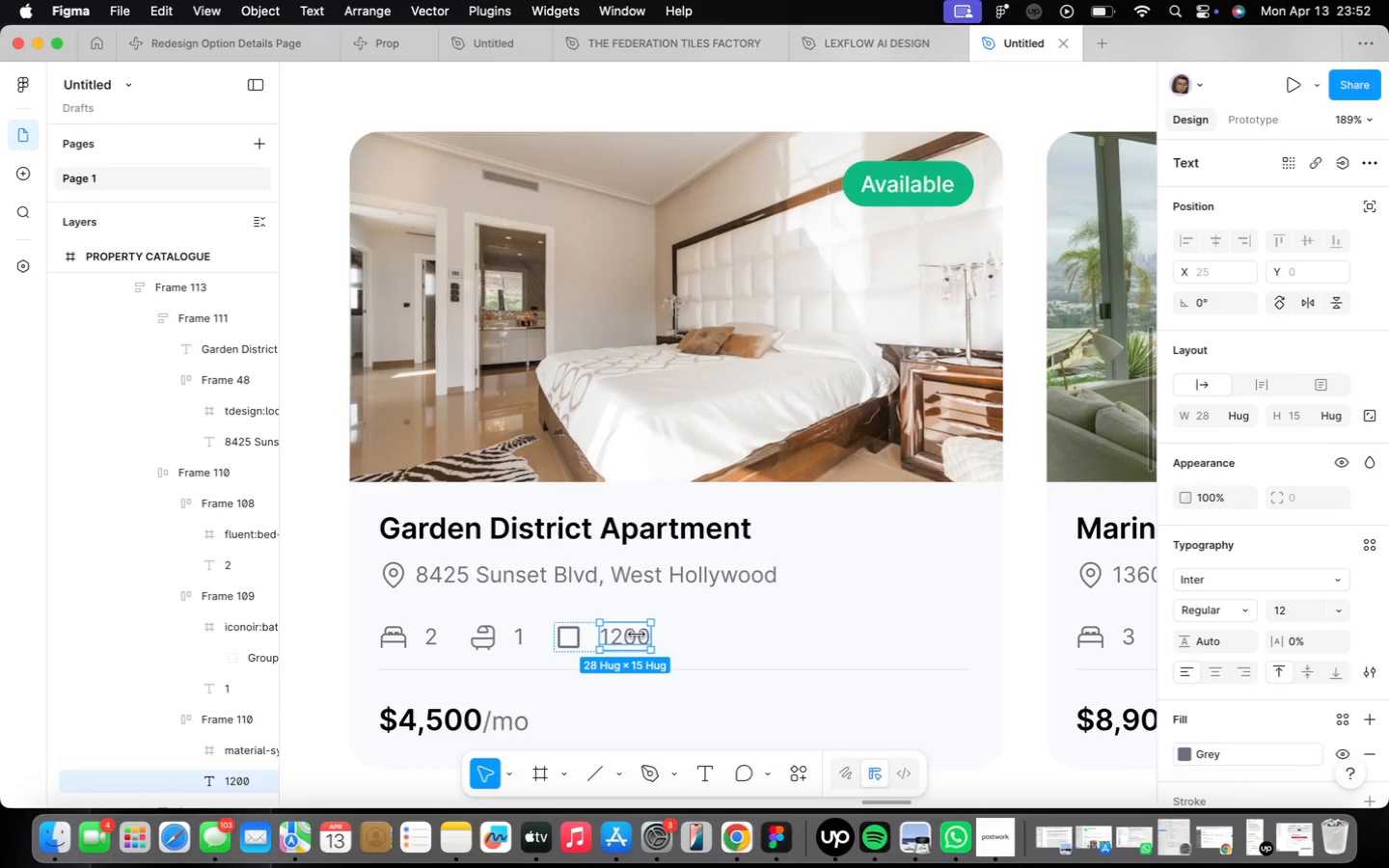 
left_click([613, 627])
 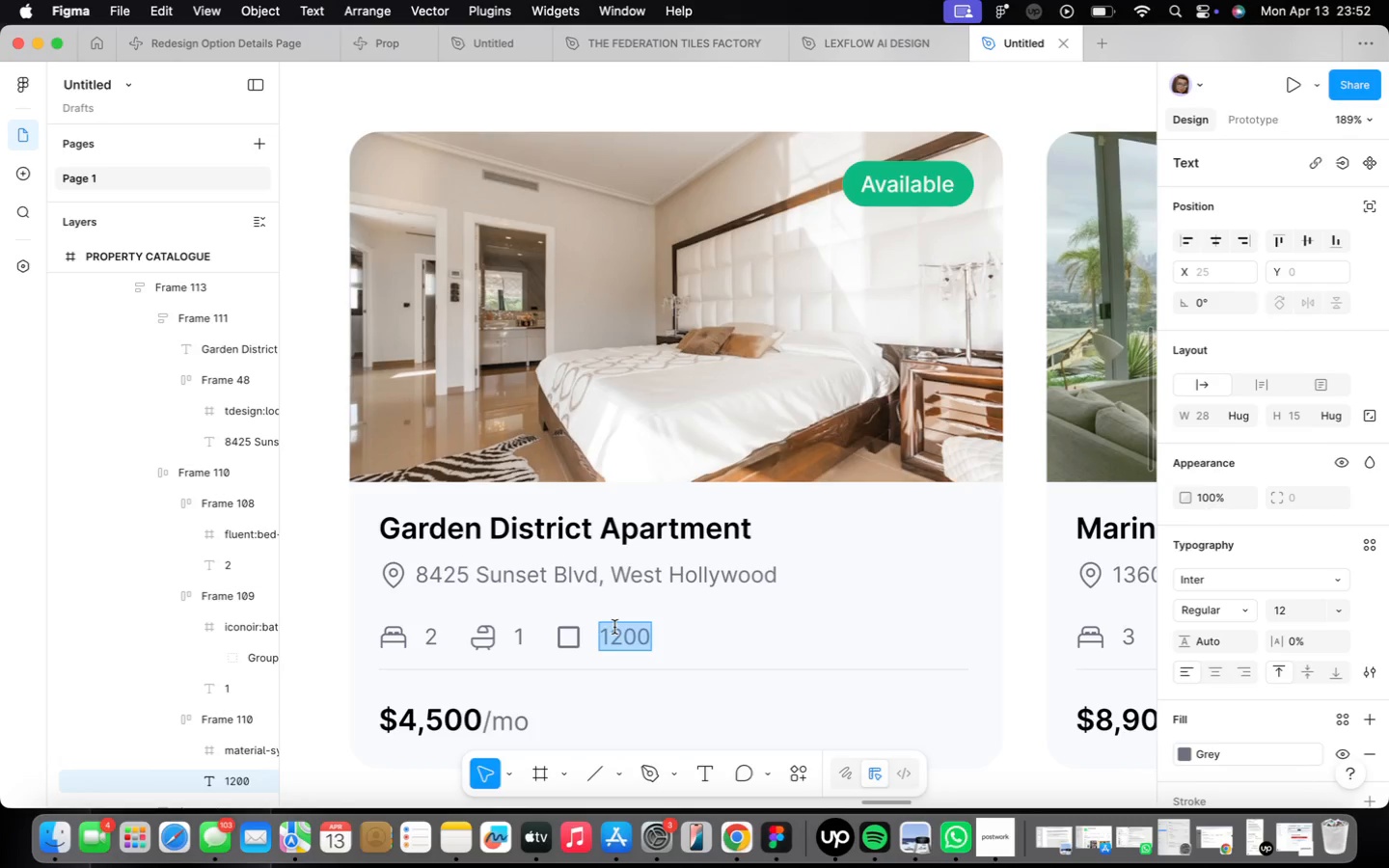 
type(95)
 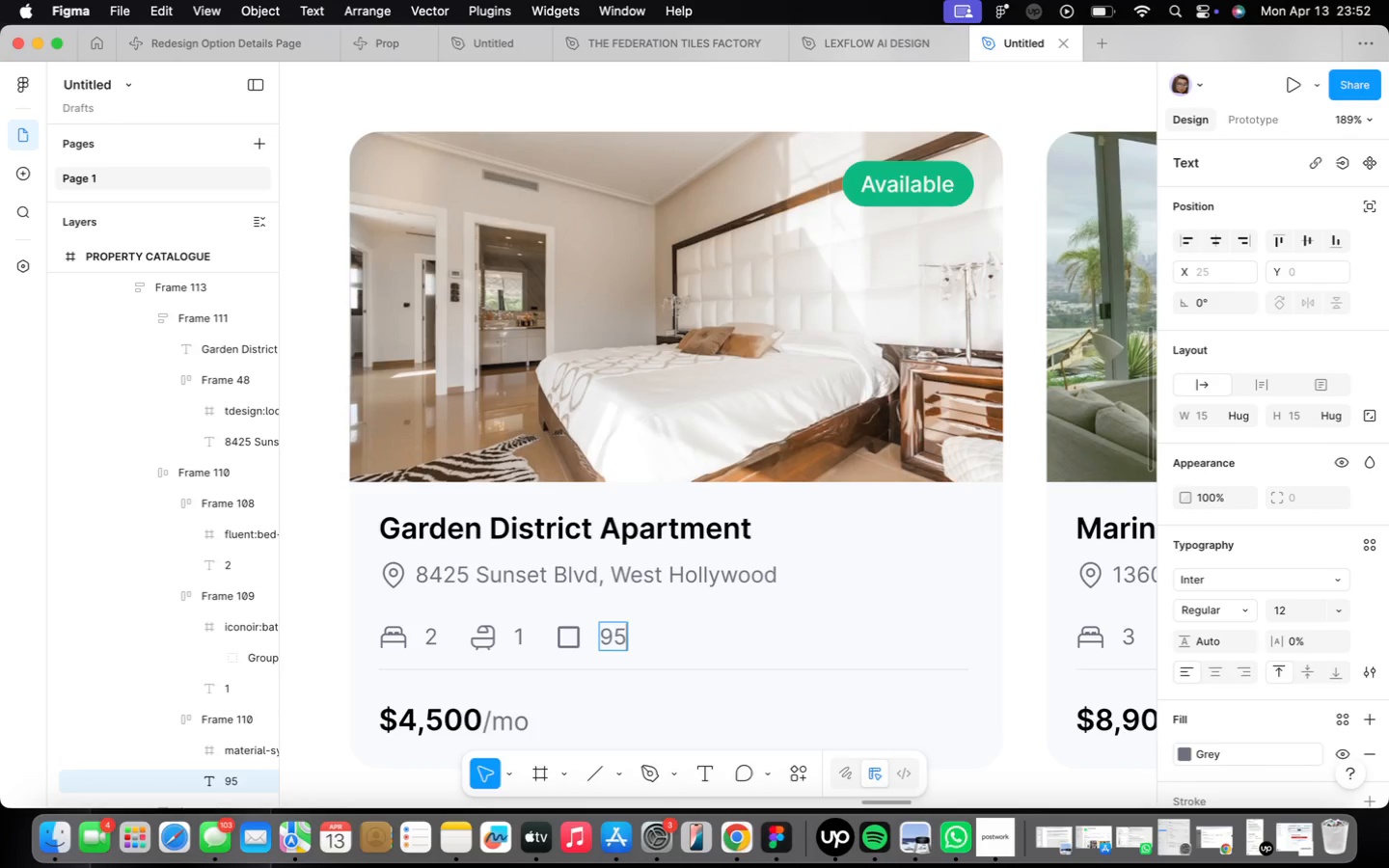 
key(0)
 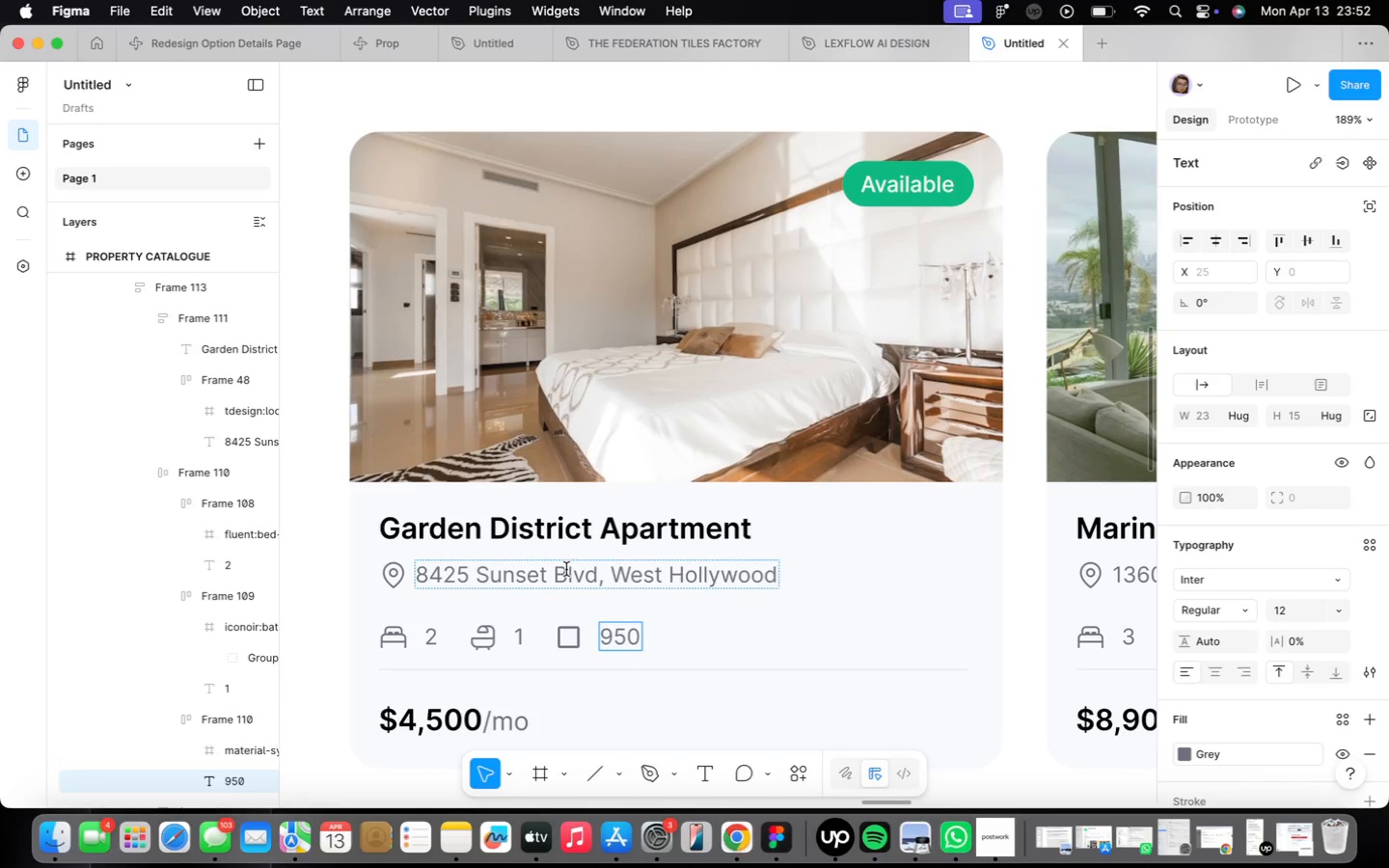 
double_click([566, 569])
 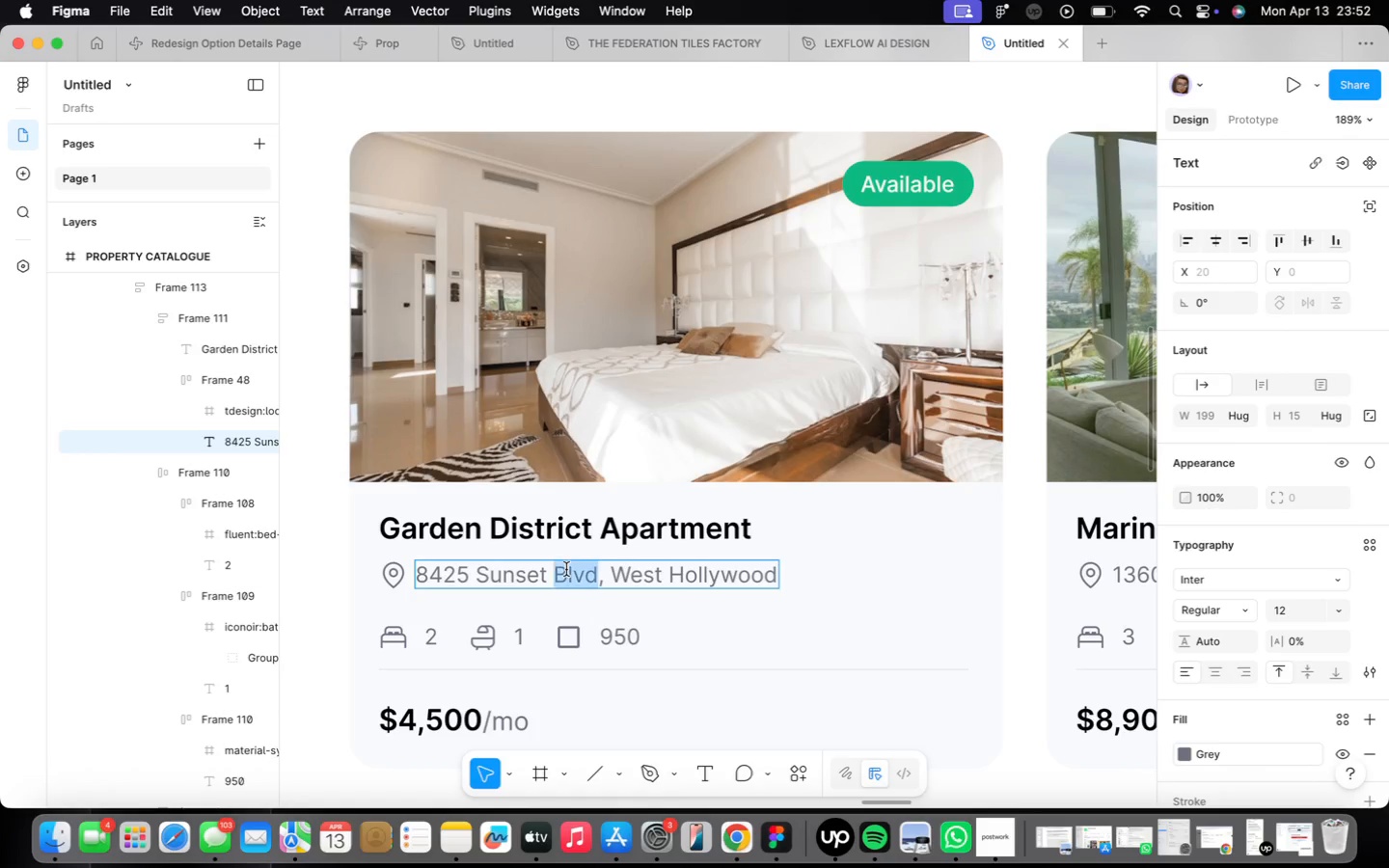 
triple_click([566, 569])
 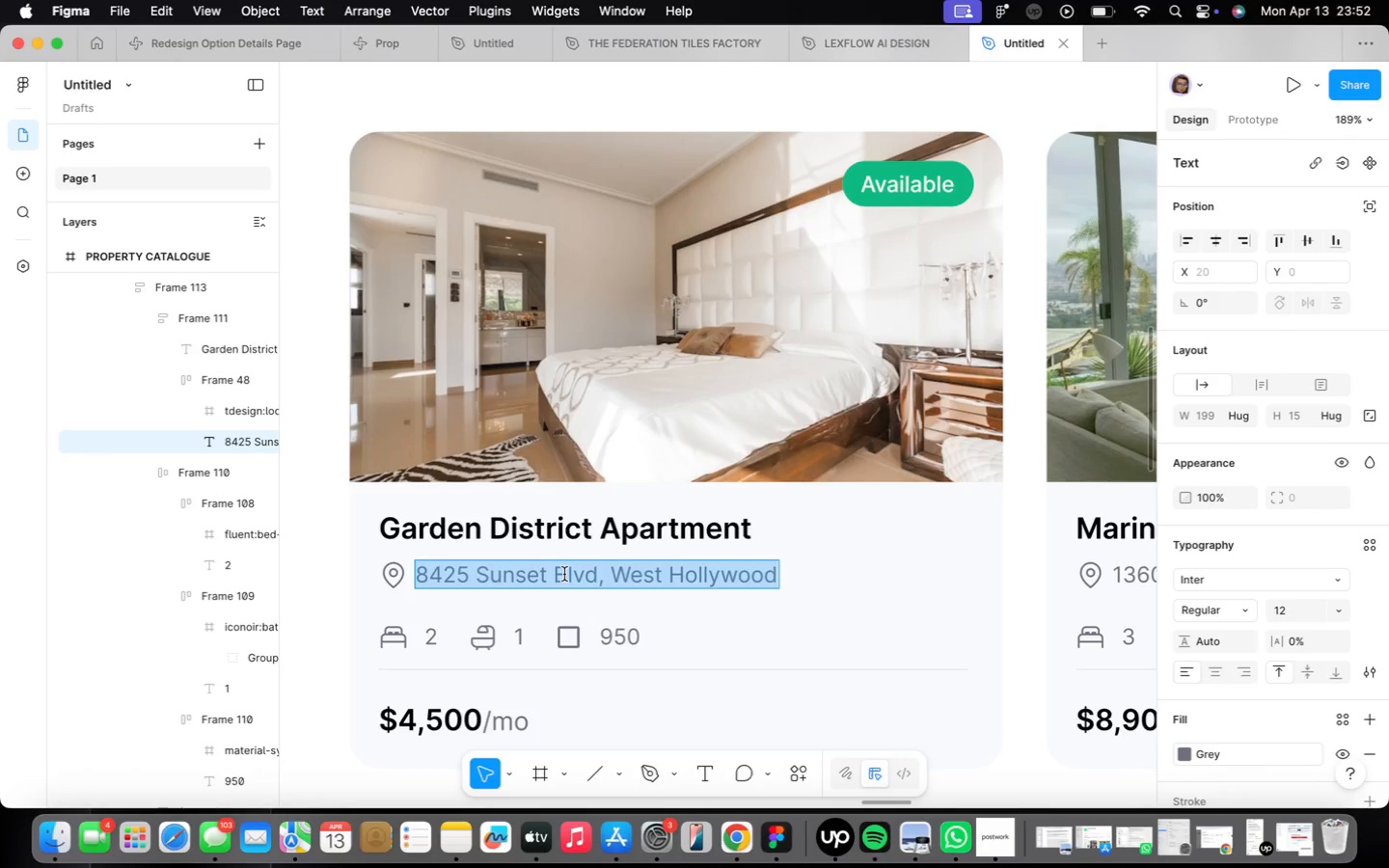 
type(122 w)
key(Backspace)
type(W 6th St, Los AN)
 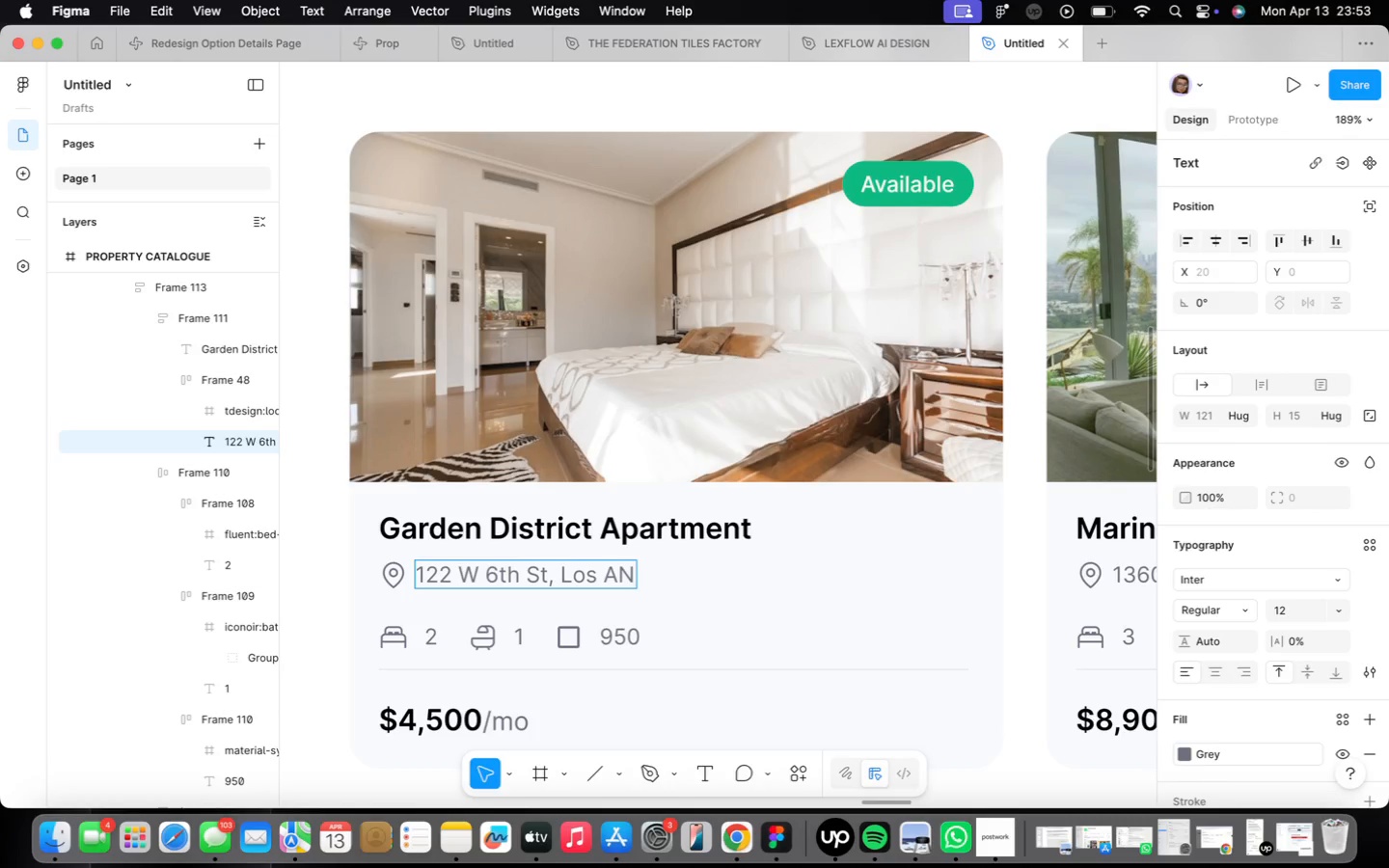 
key(Backspace)
type(ngeles)
 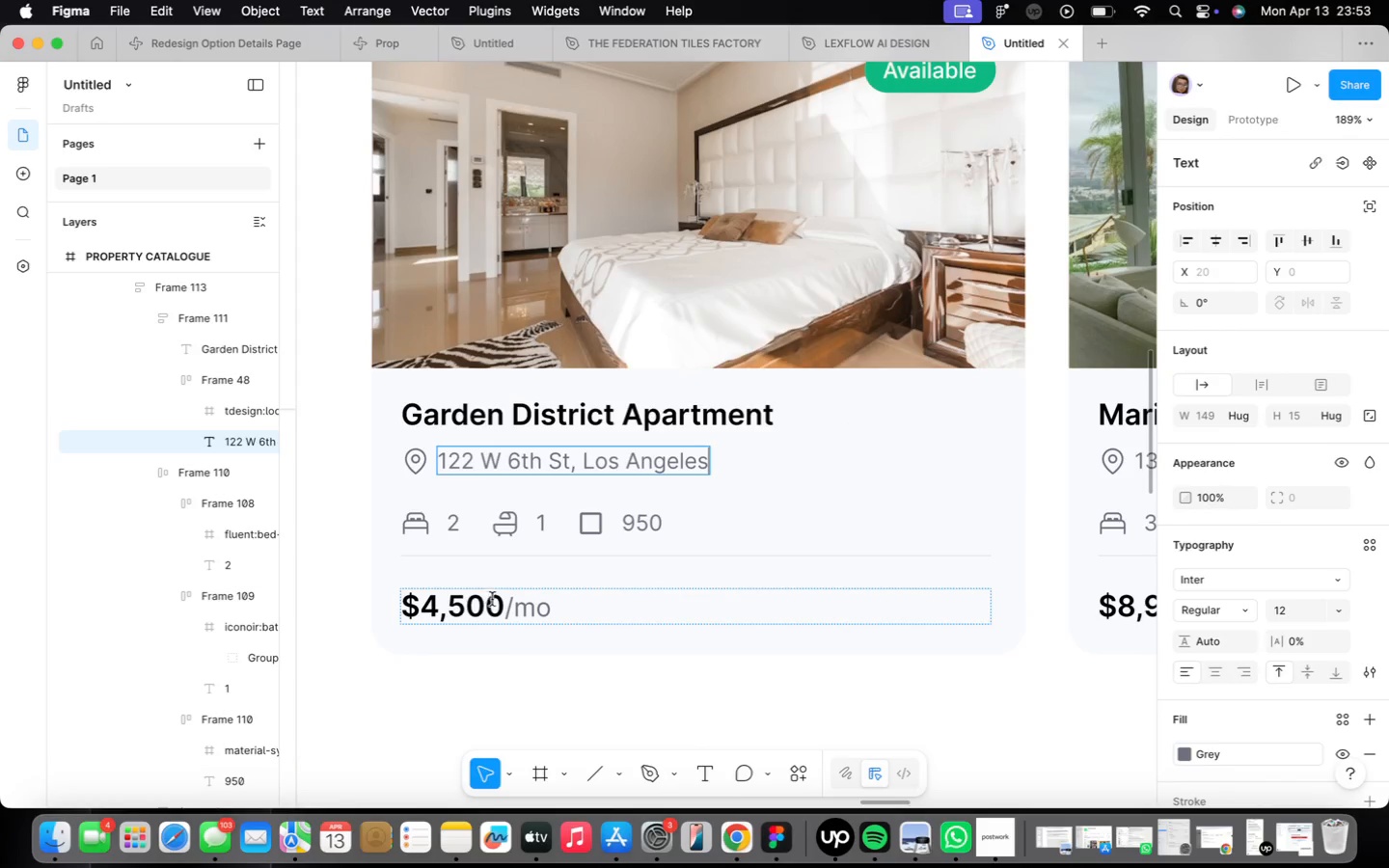 
wait(6.14)
 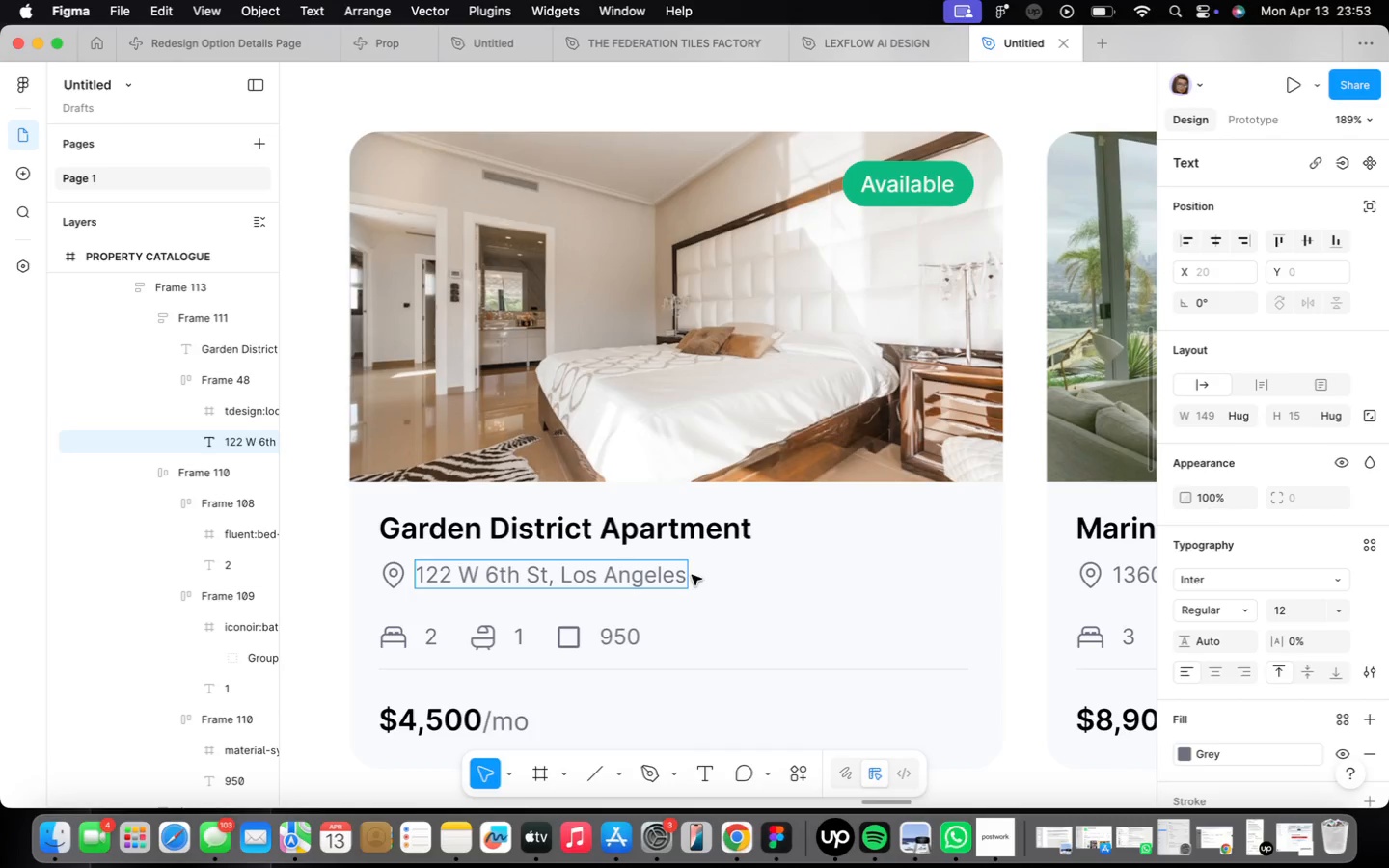 
left_click([436, 605])
 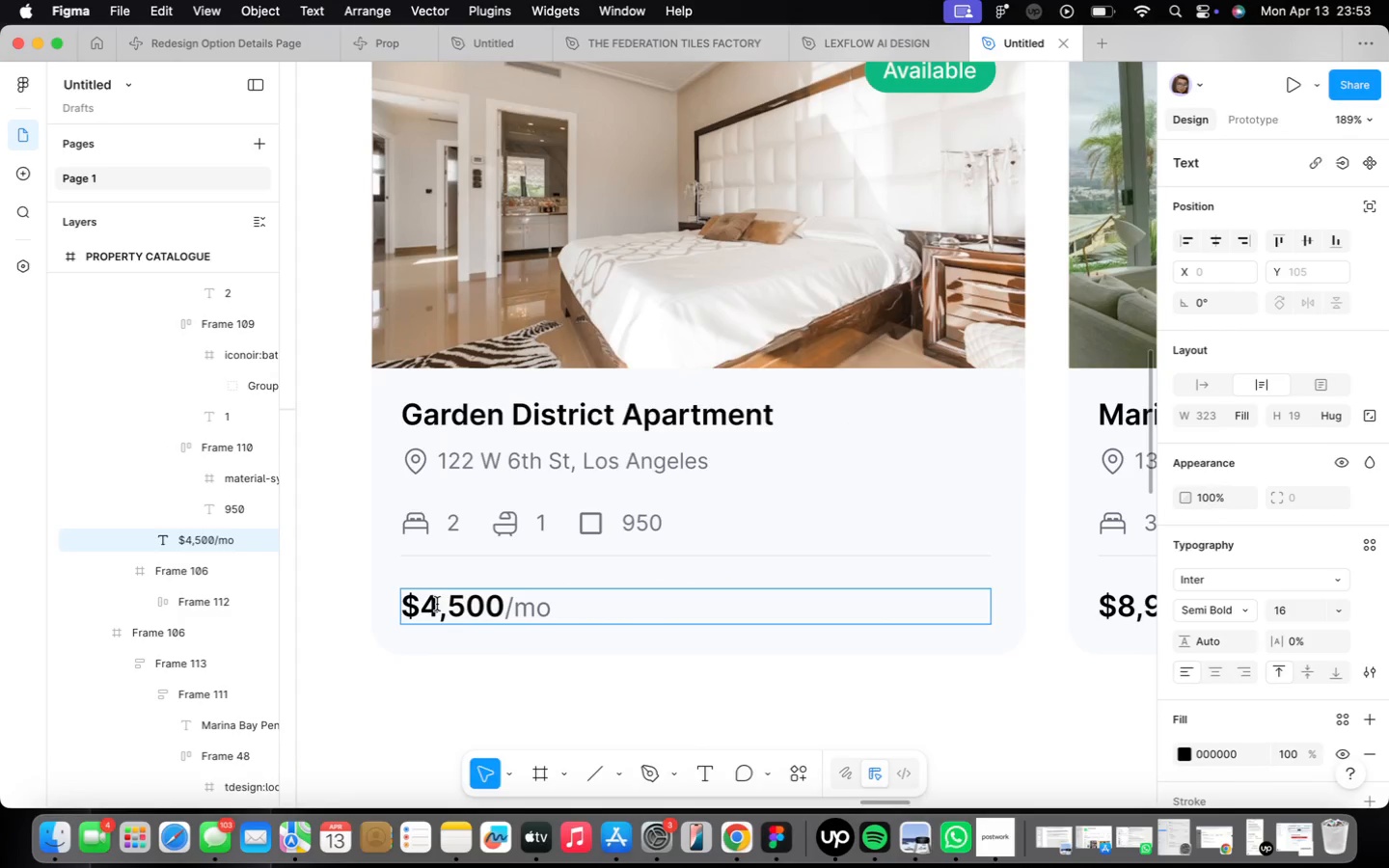 
key(Backspace)
 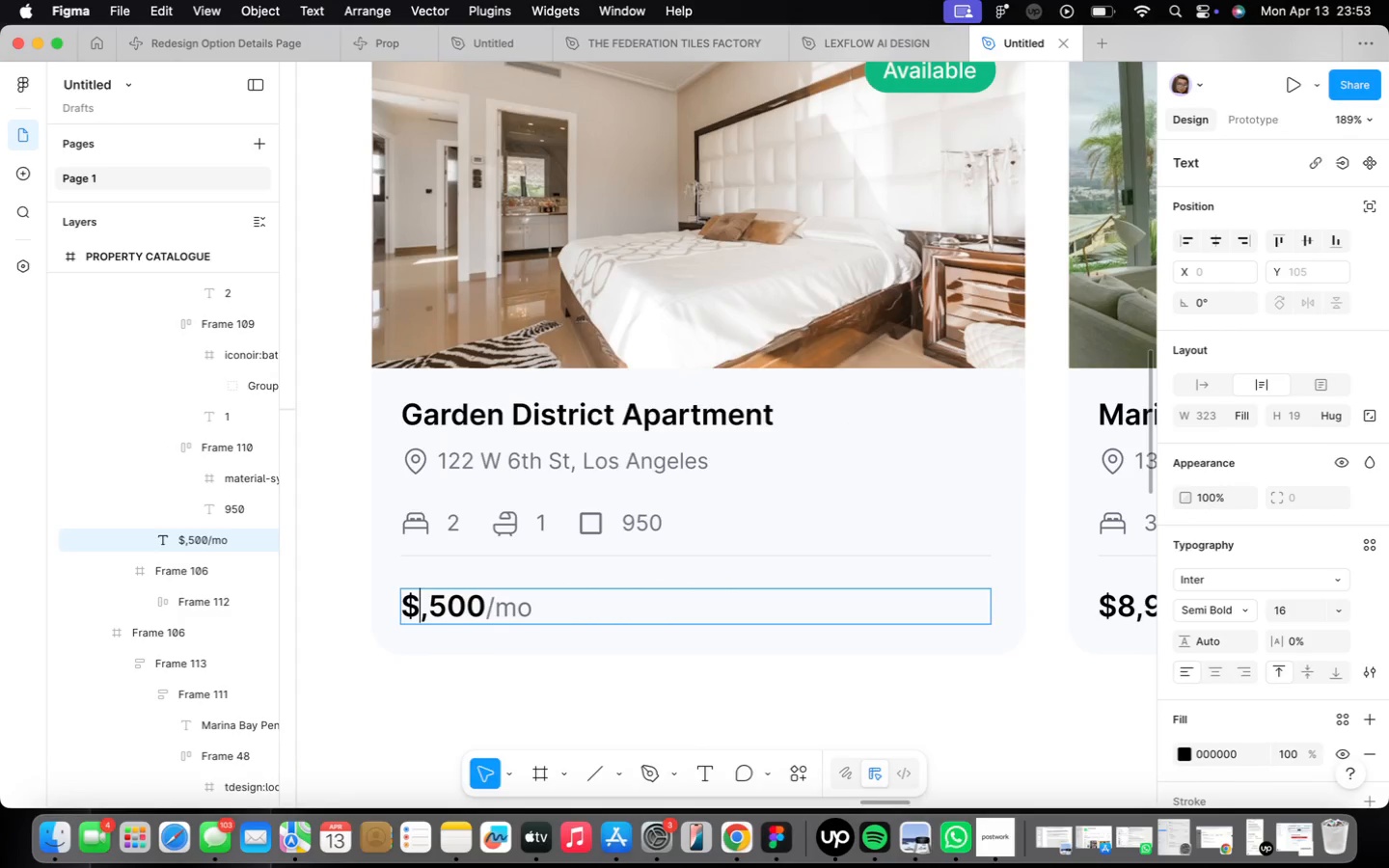 
key(3)
 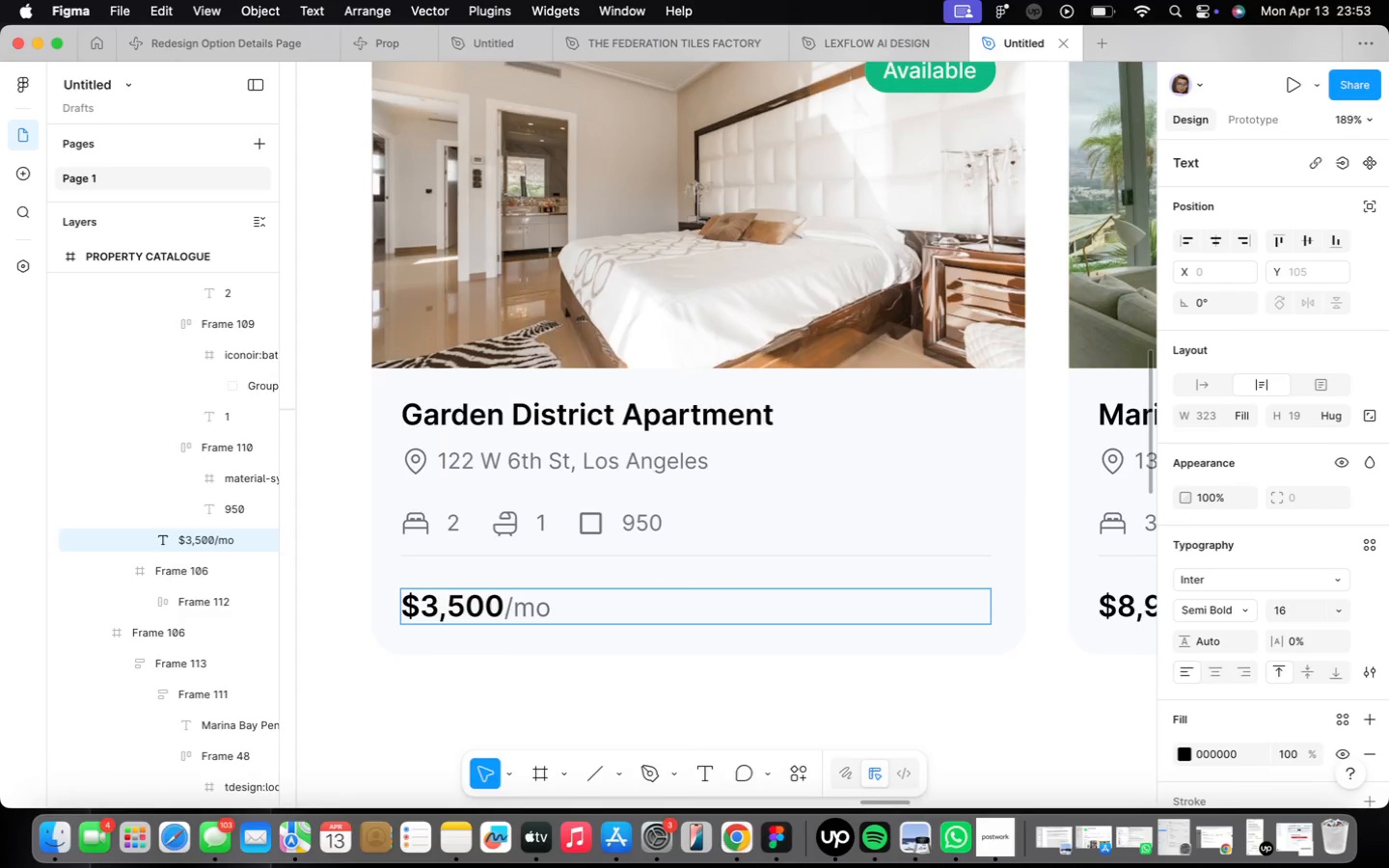 
key(ArrowRight)
 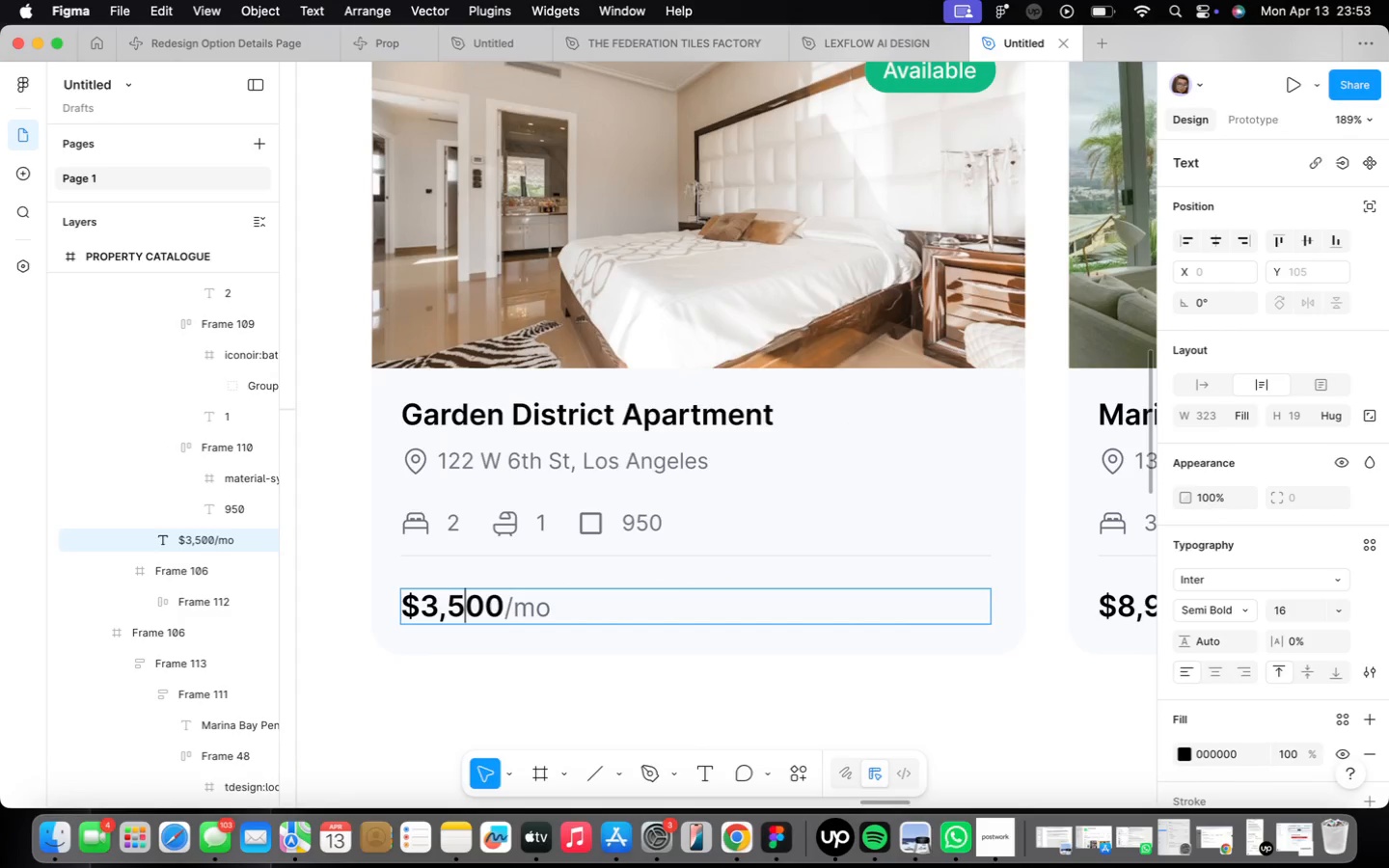 
key(ArrowRight)
 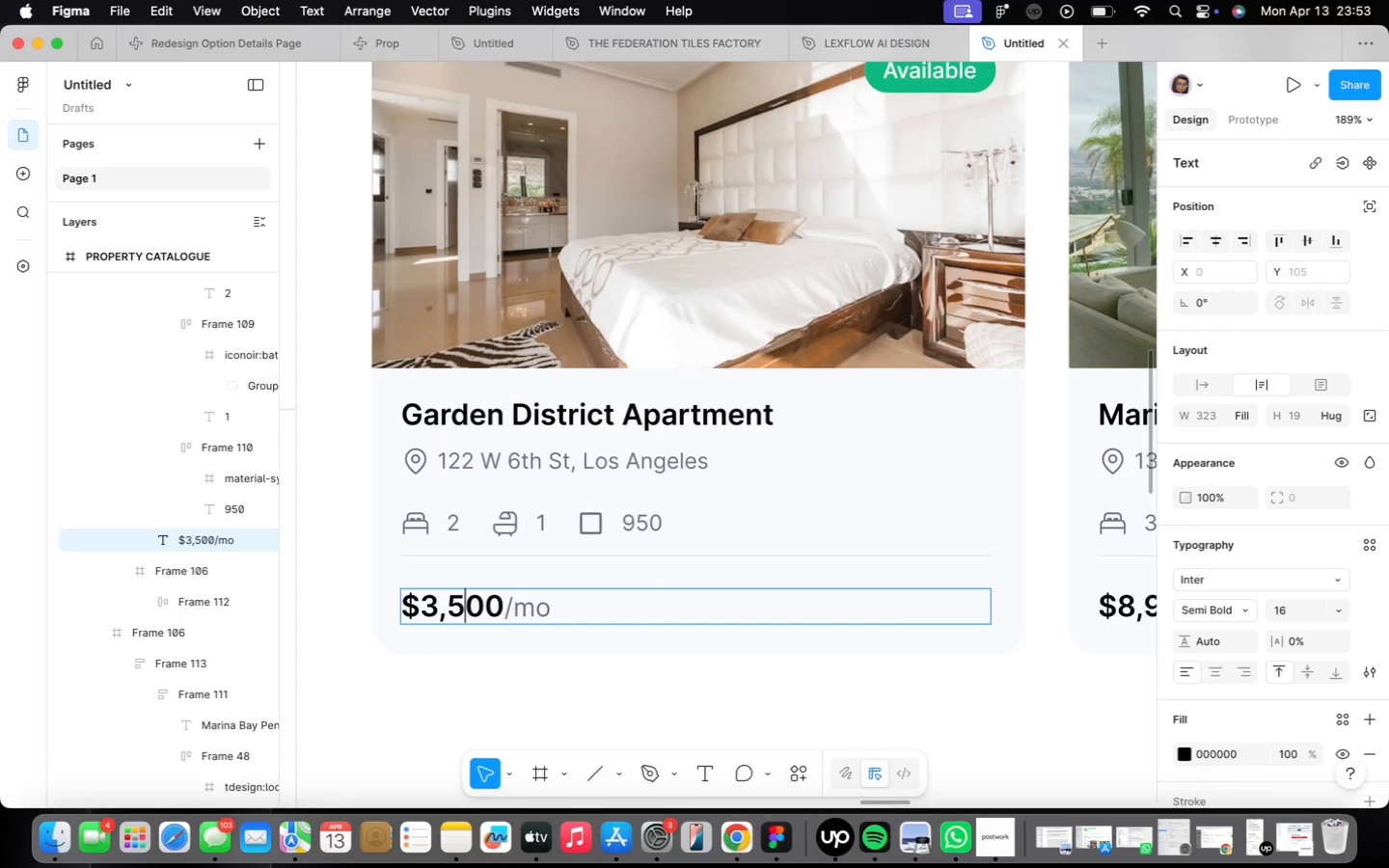 
key(Backspace)
 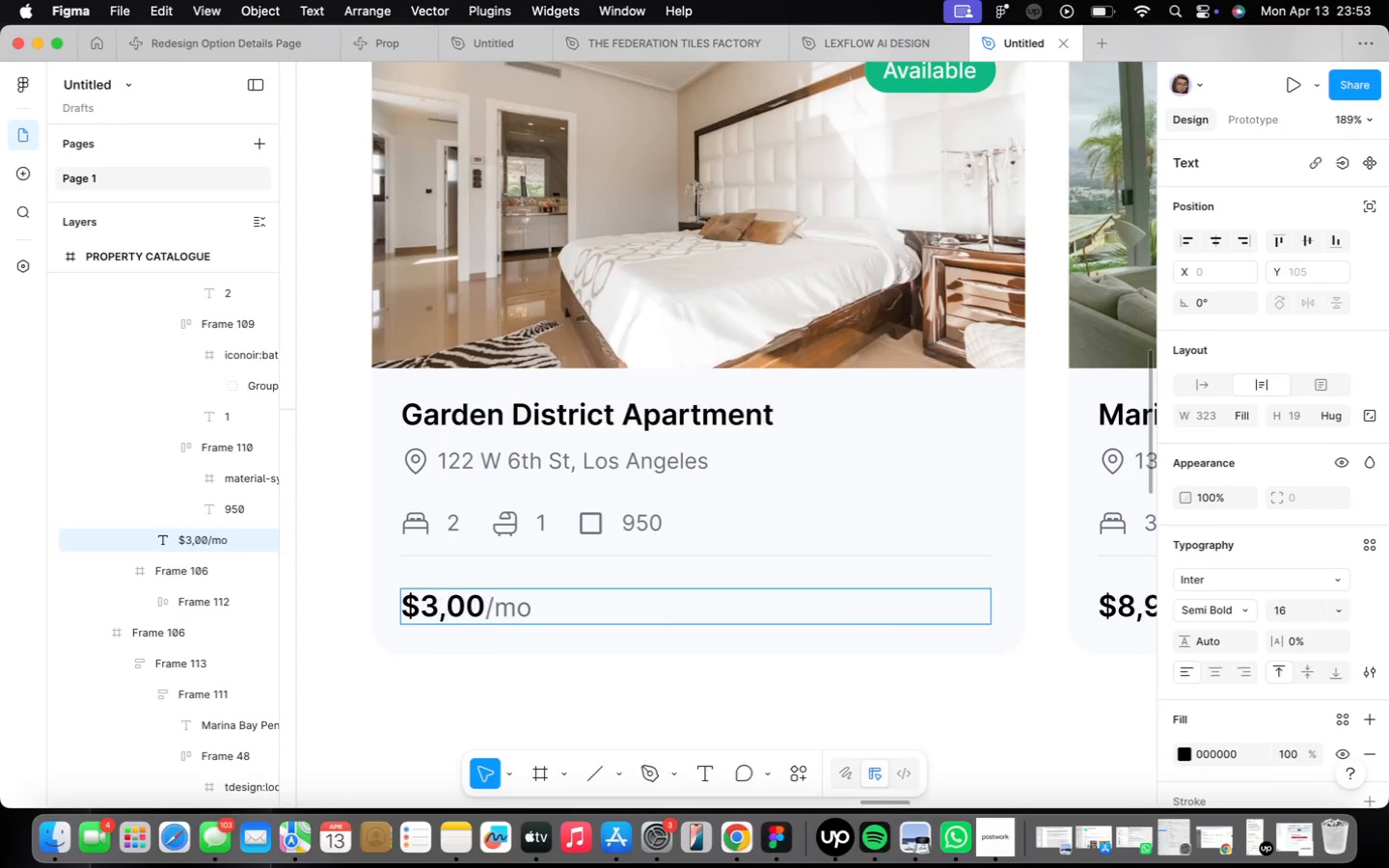 
key(2)
 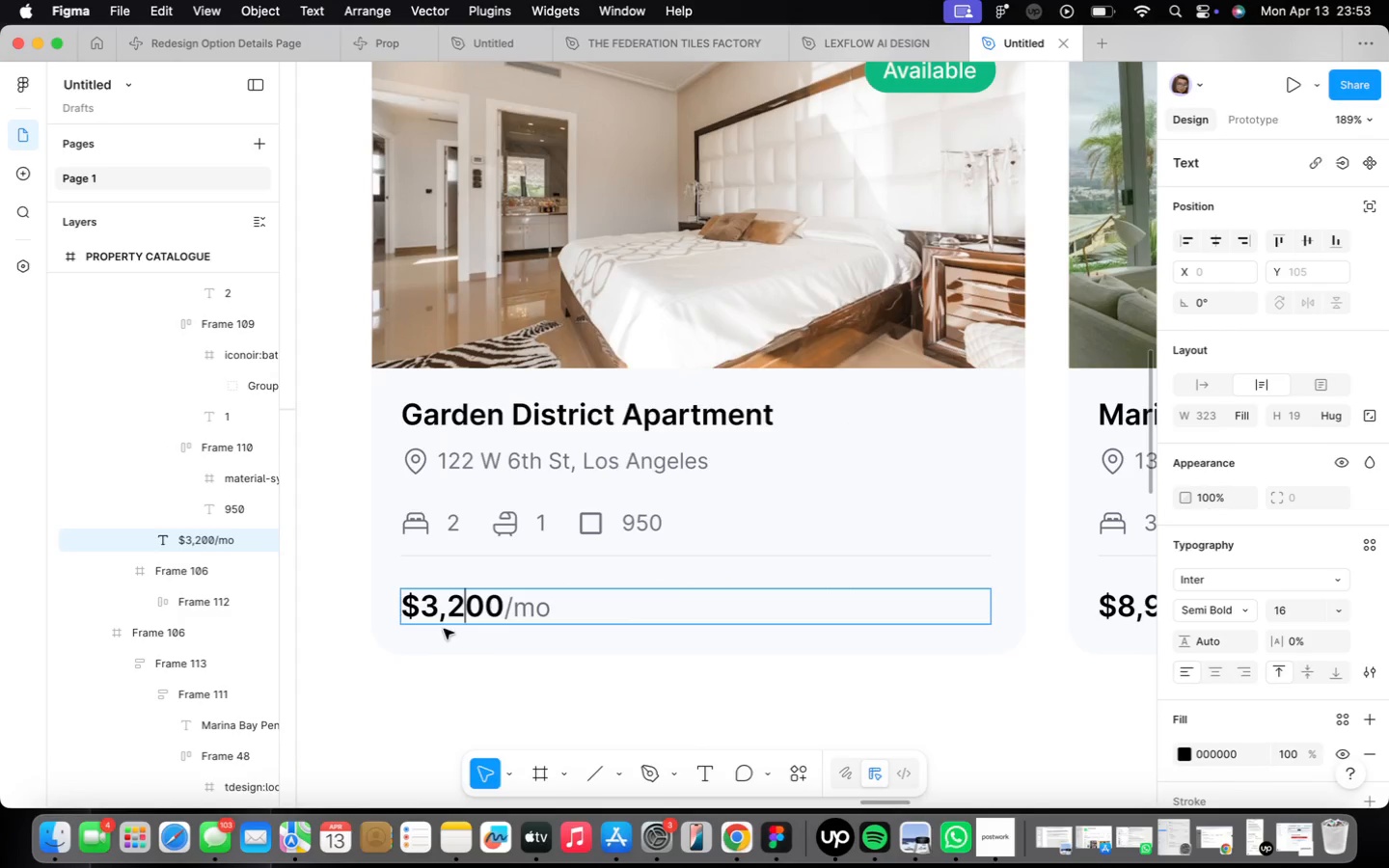 
scroll: coordinate [796, 693], scroll_direction: down, amount: 8.0
 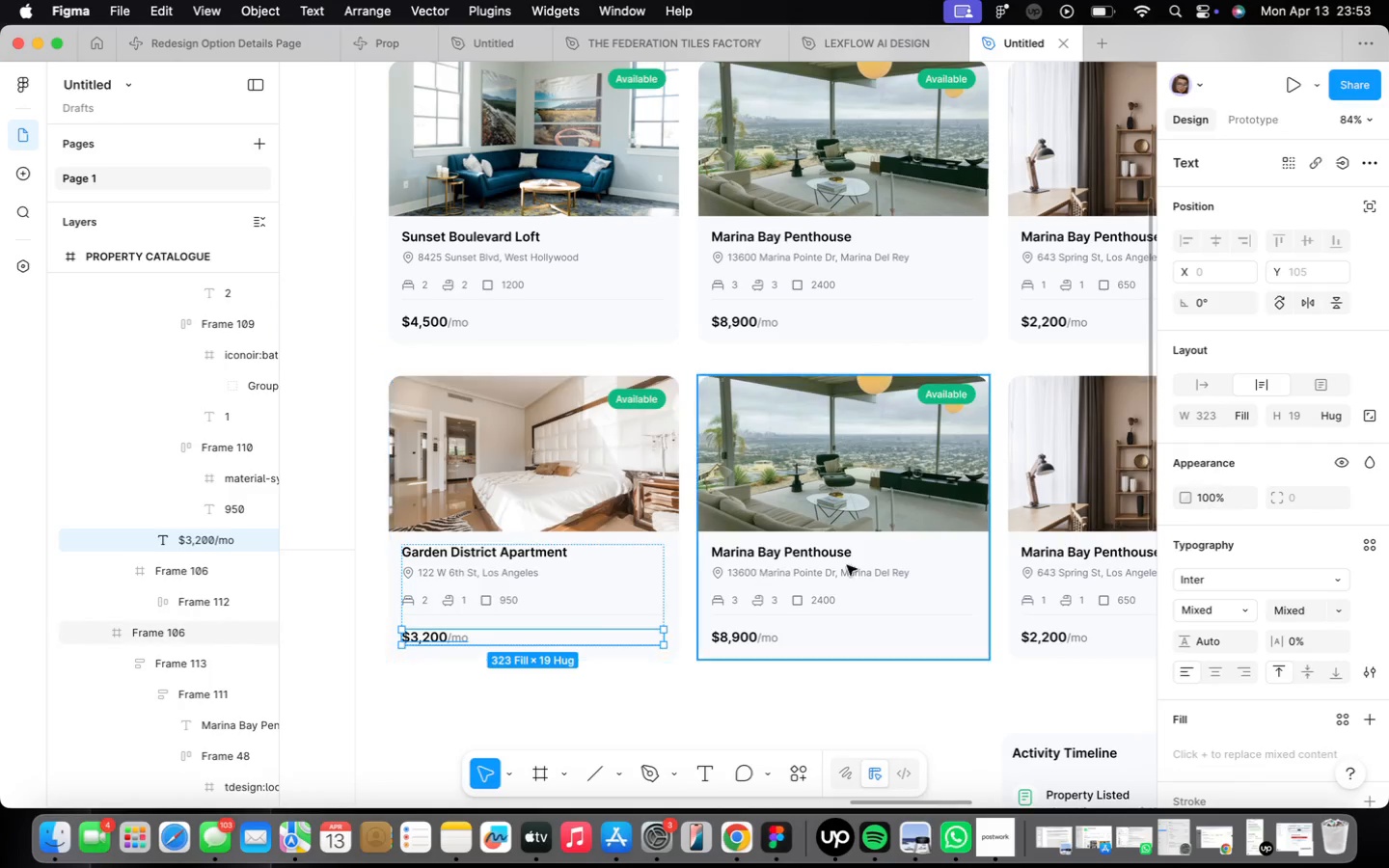 
wait(5.39)
 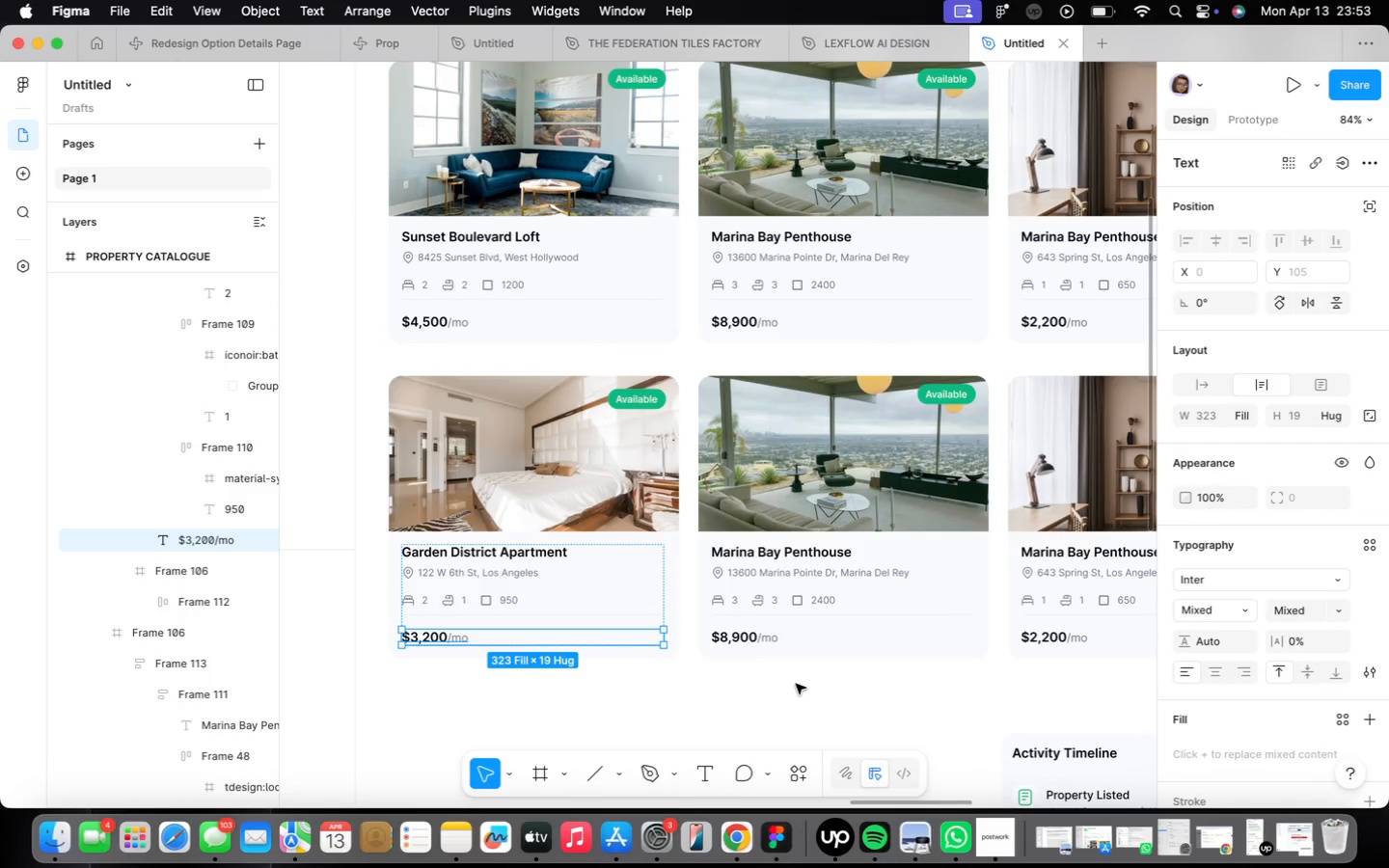 
double_click([871, 484])
 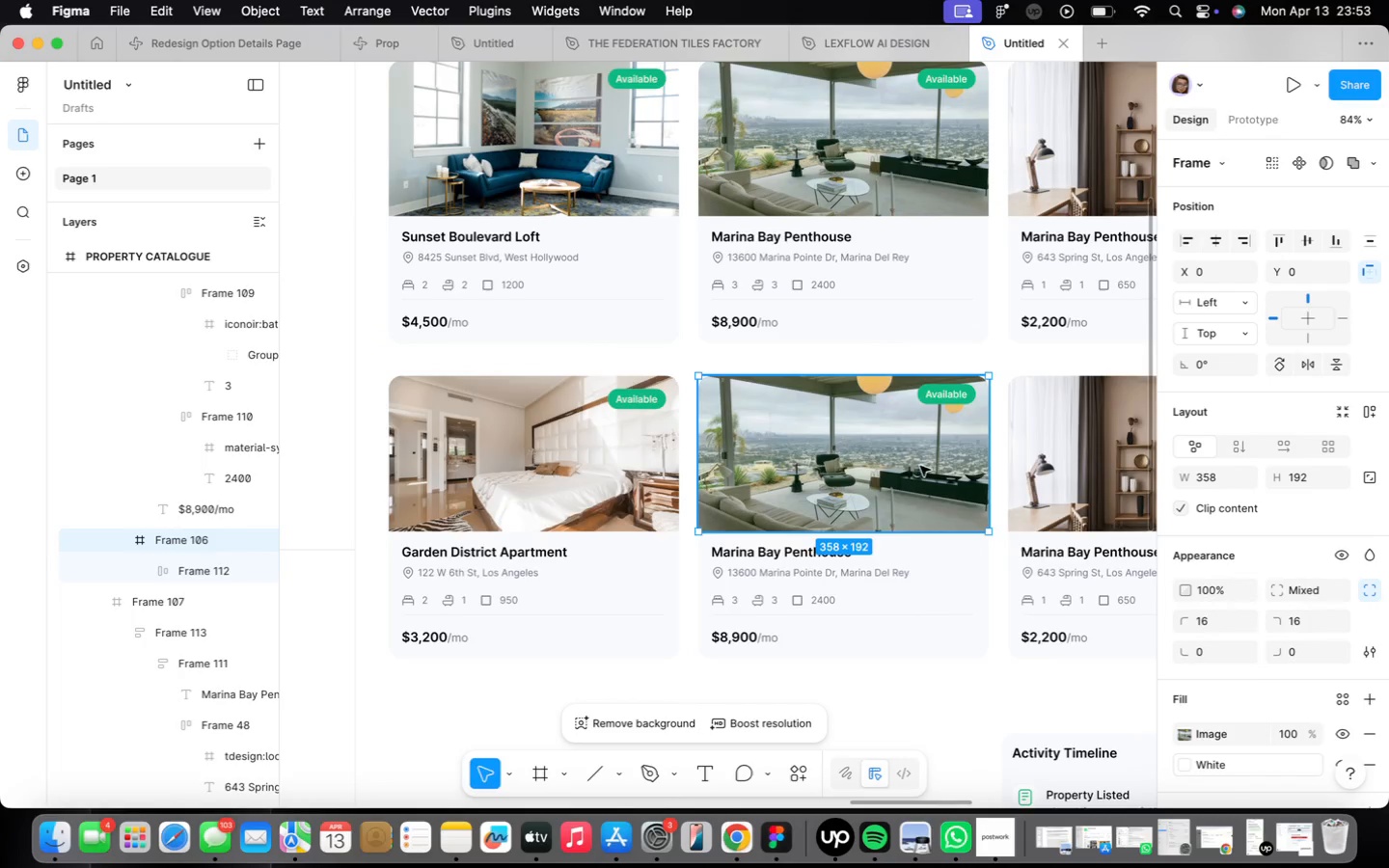 
right_click([885, 497])
 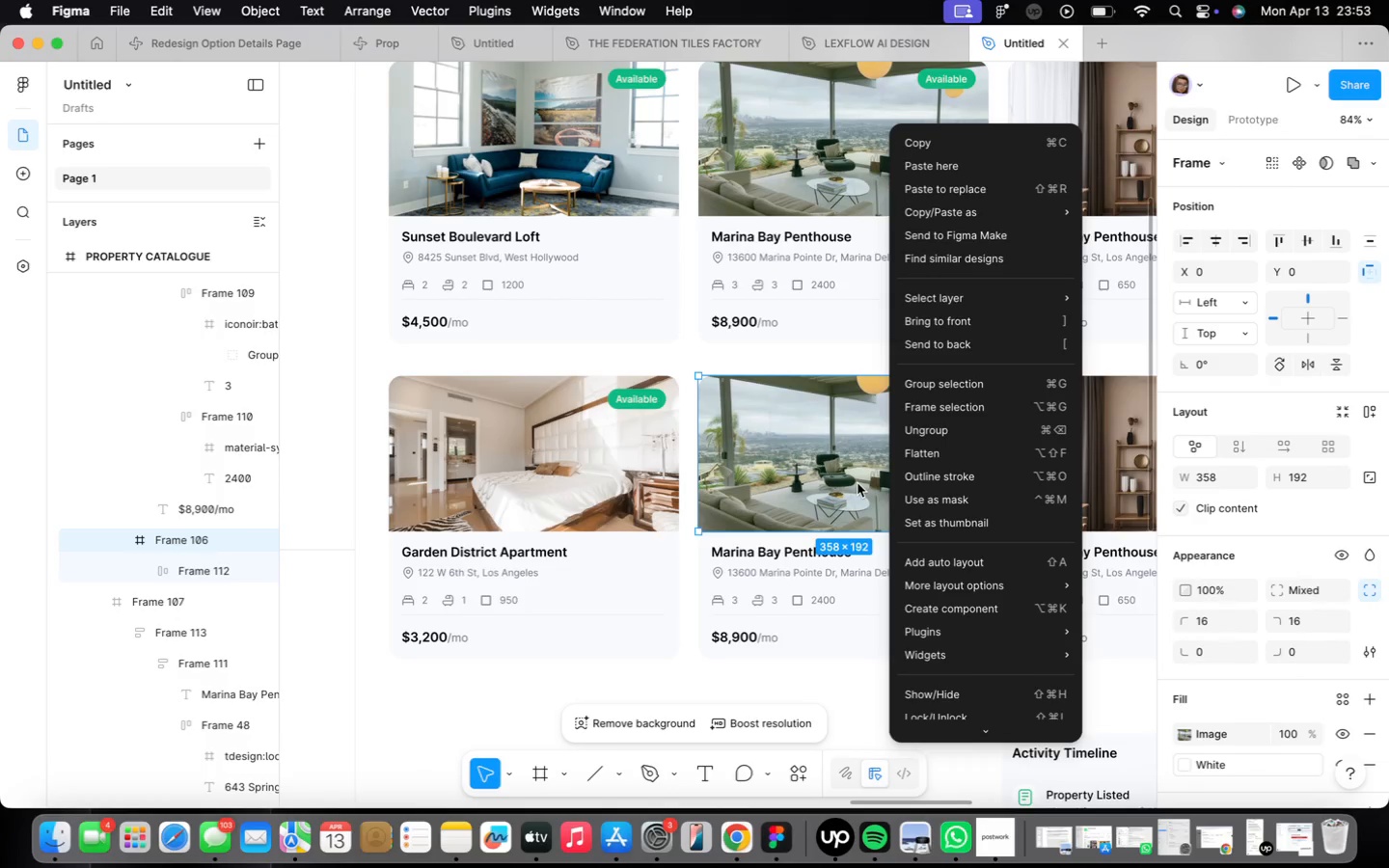 
wait(6.51)
 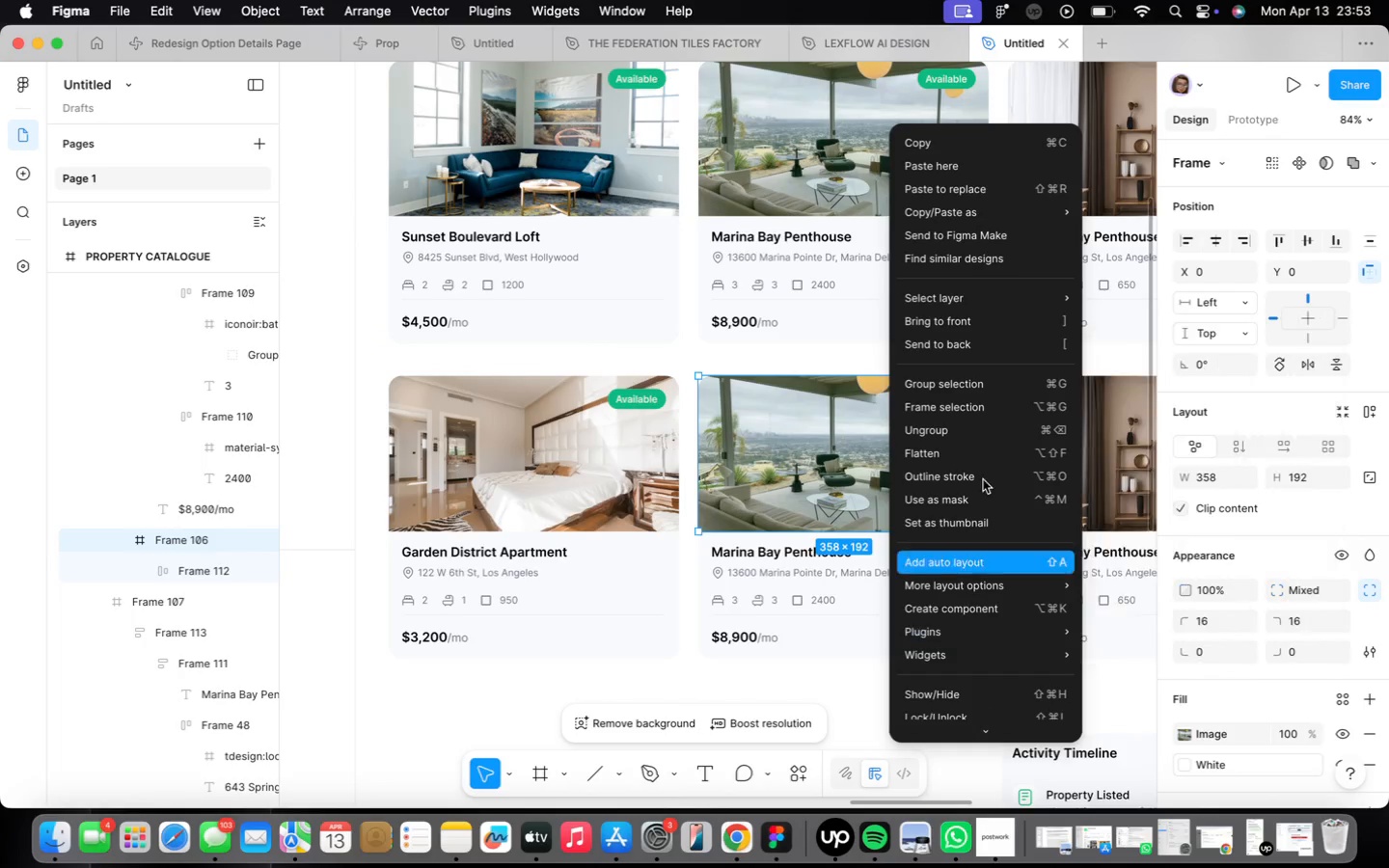 
left_click([858, 485])
 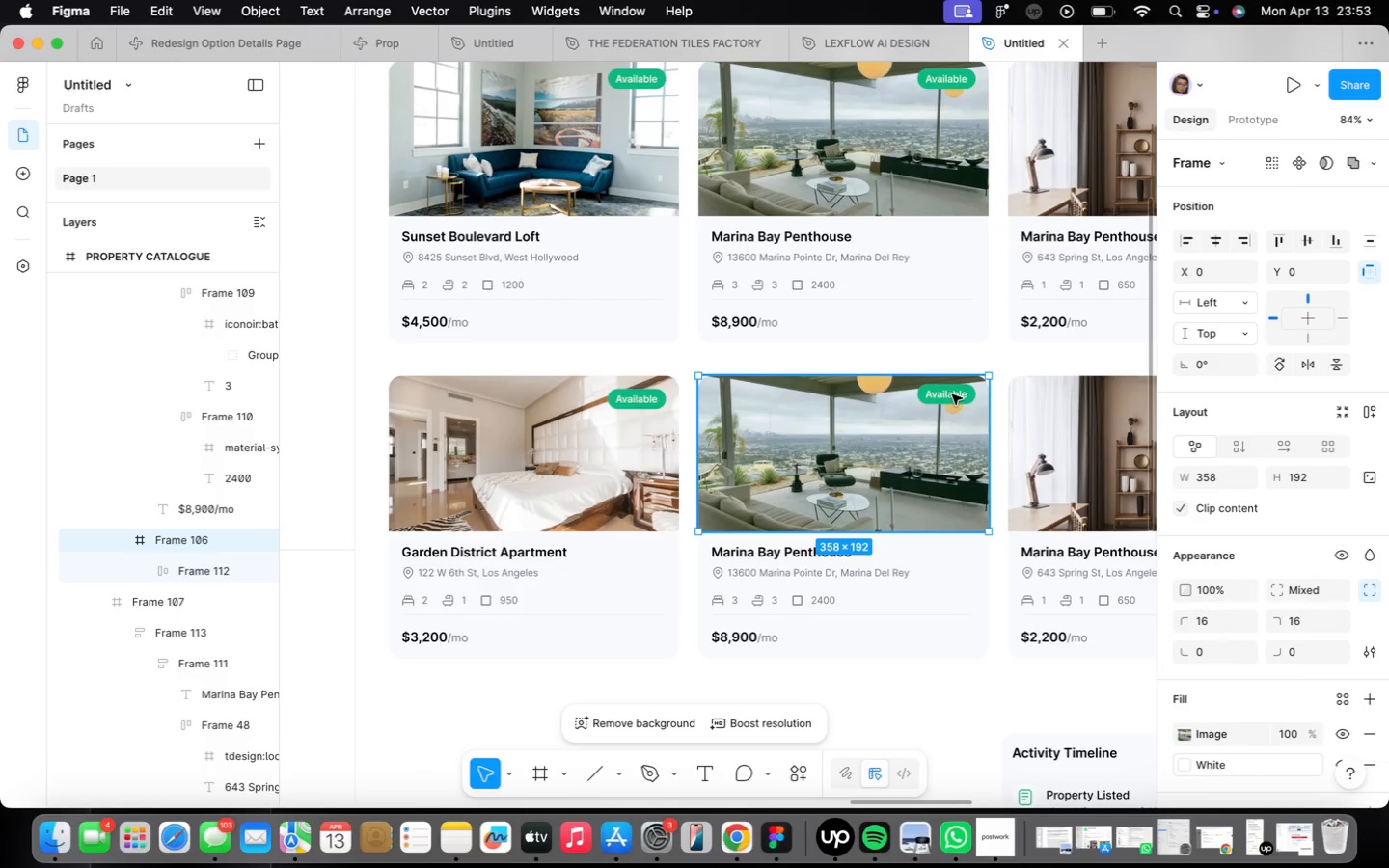 
double_click([952, 394])
 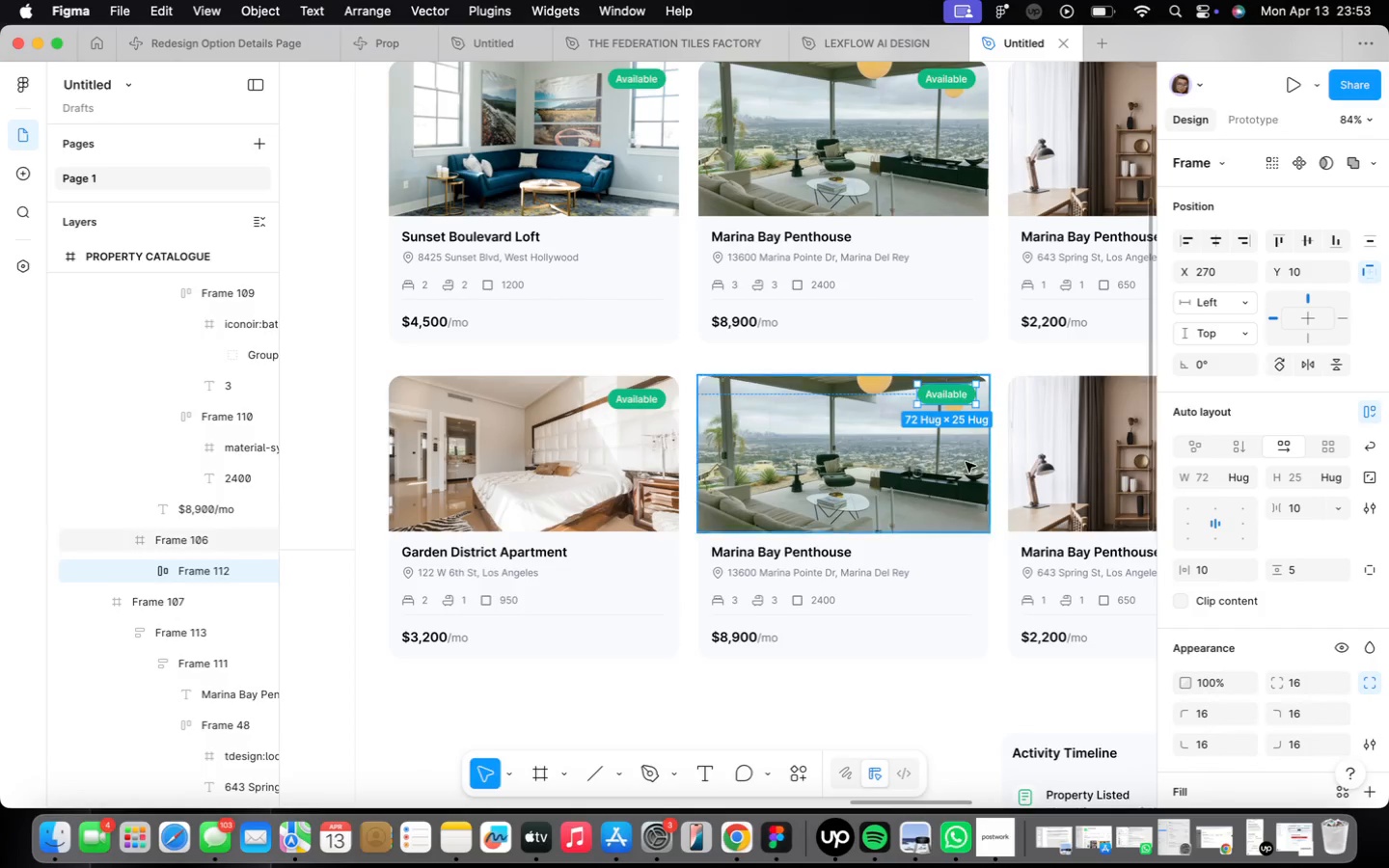 
mouse_move([767, 517])
 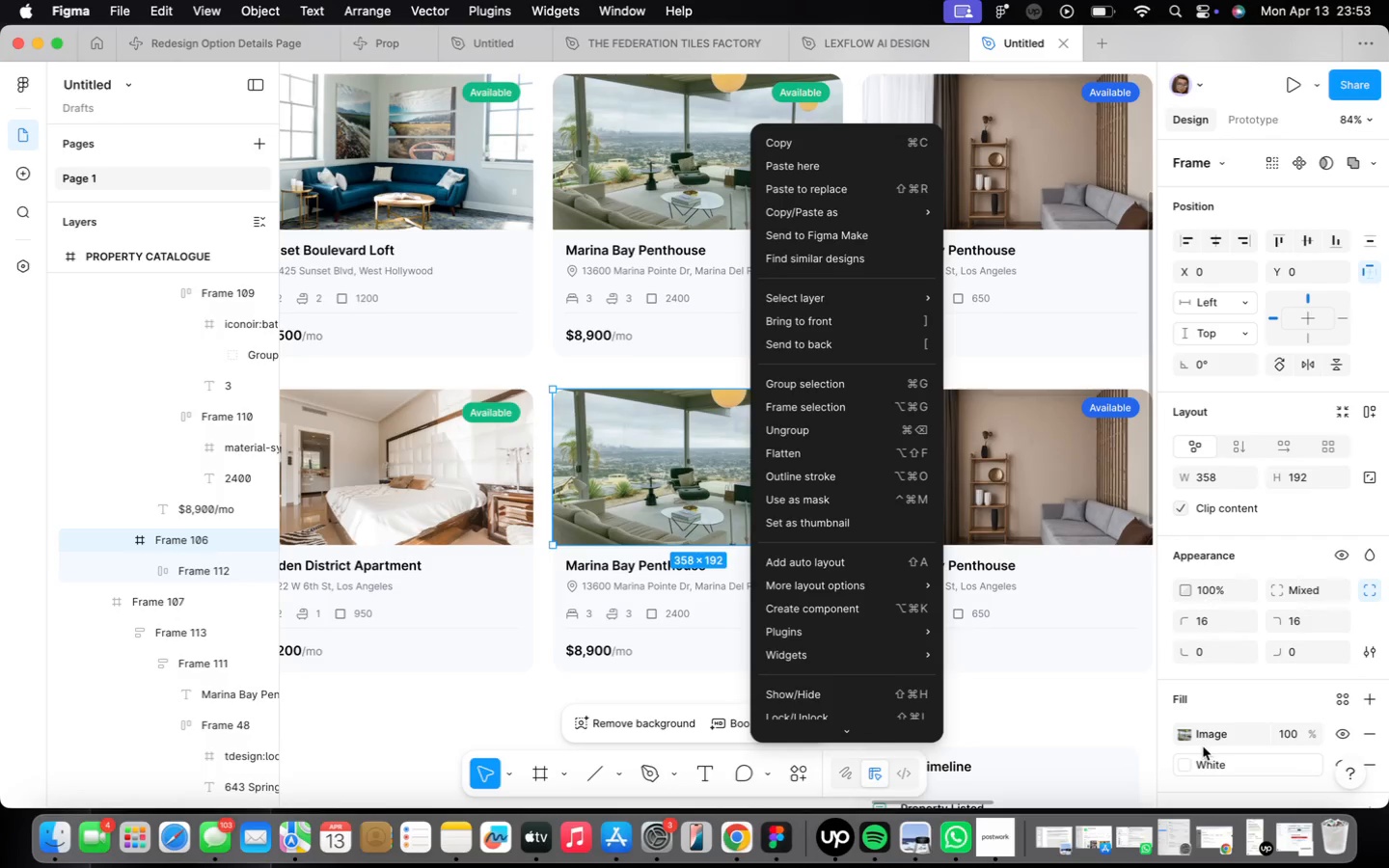 
left_click([1188, 731])
 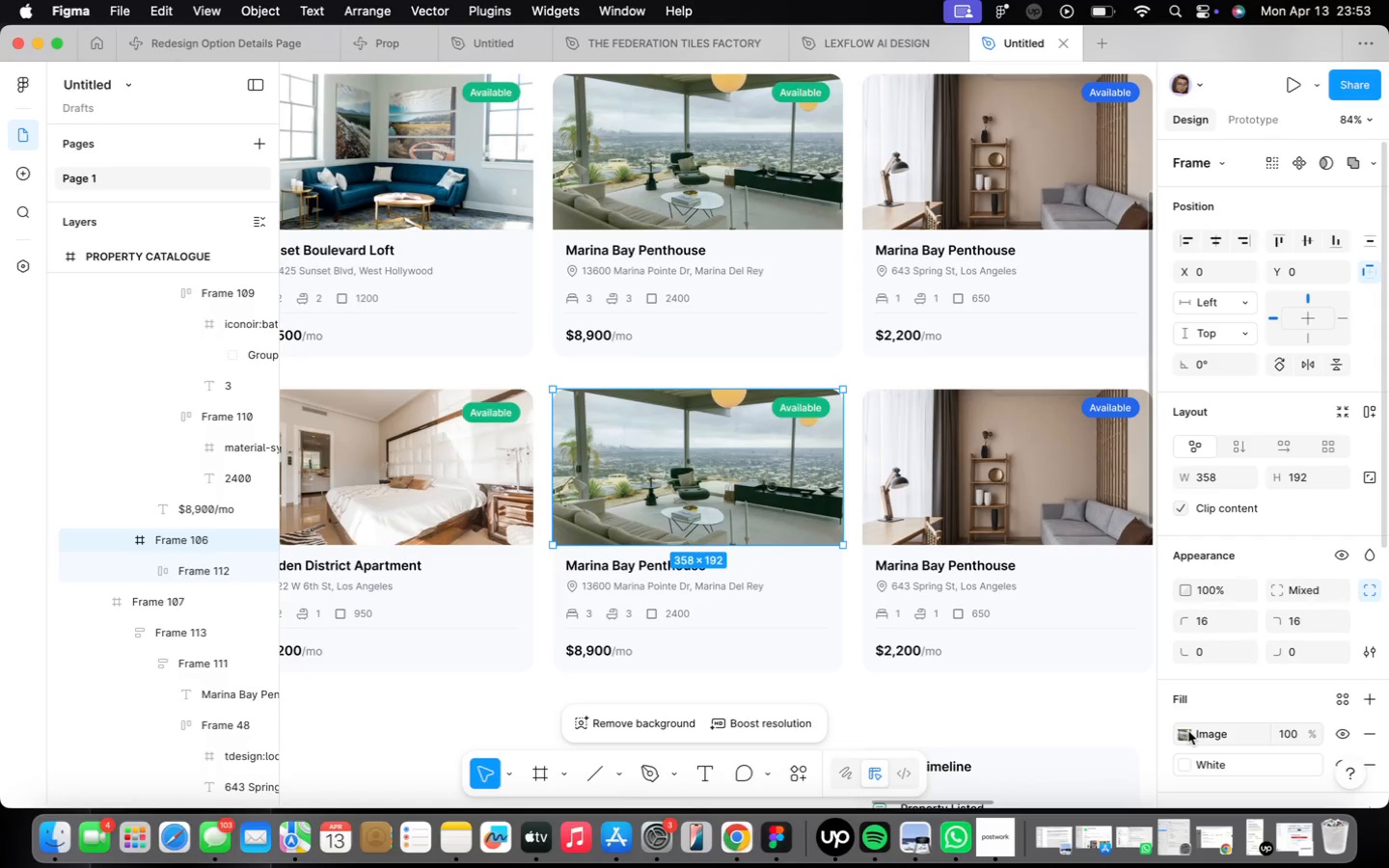 
left_click([1188, 731])
 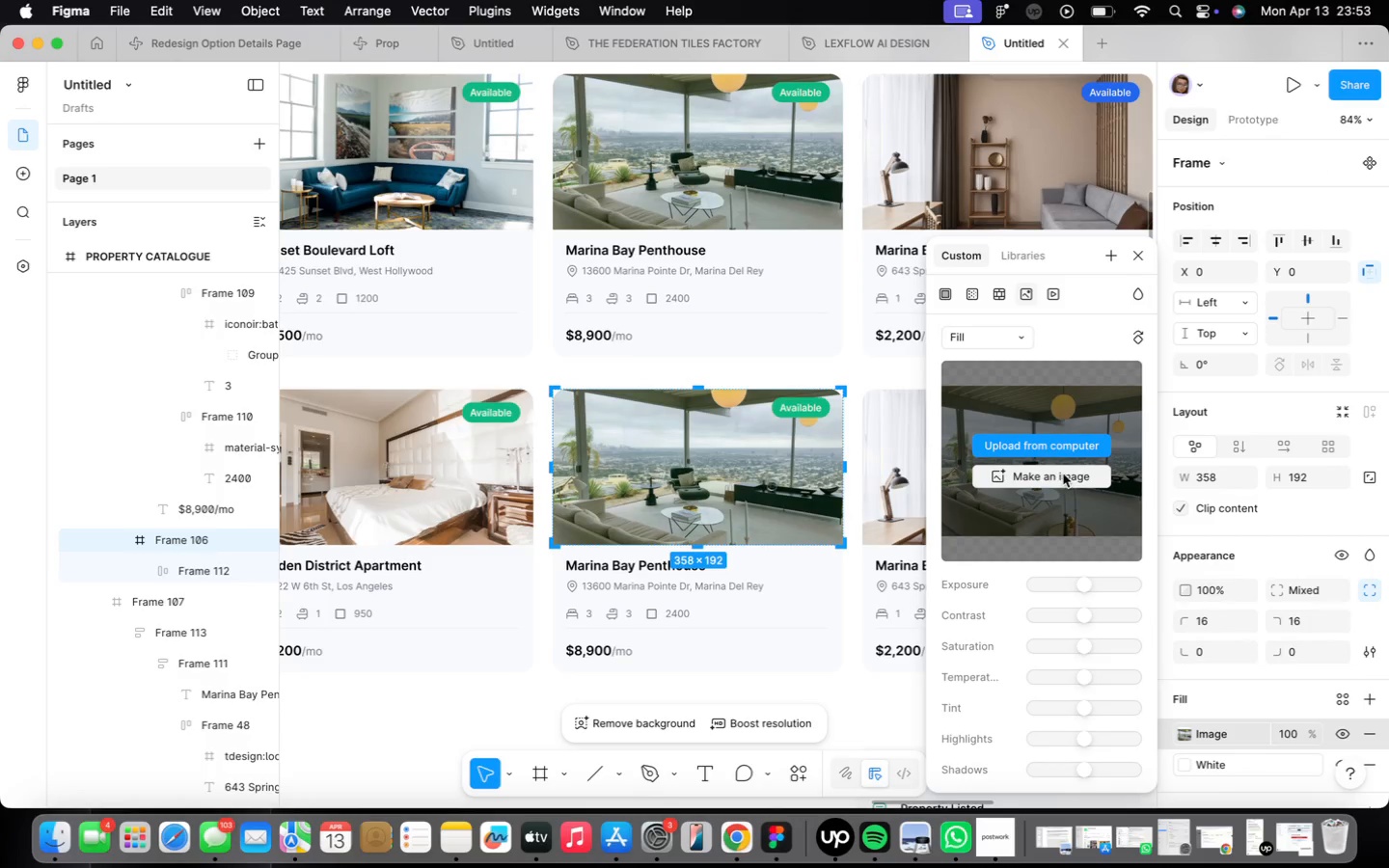 
left_click([1063, 474])
 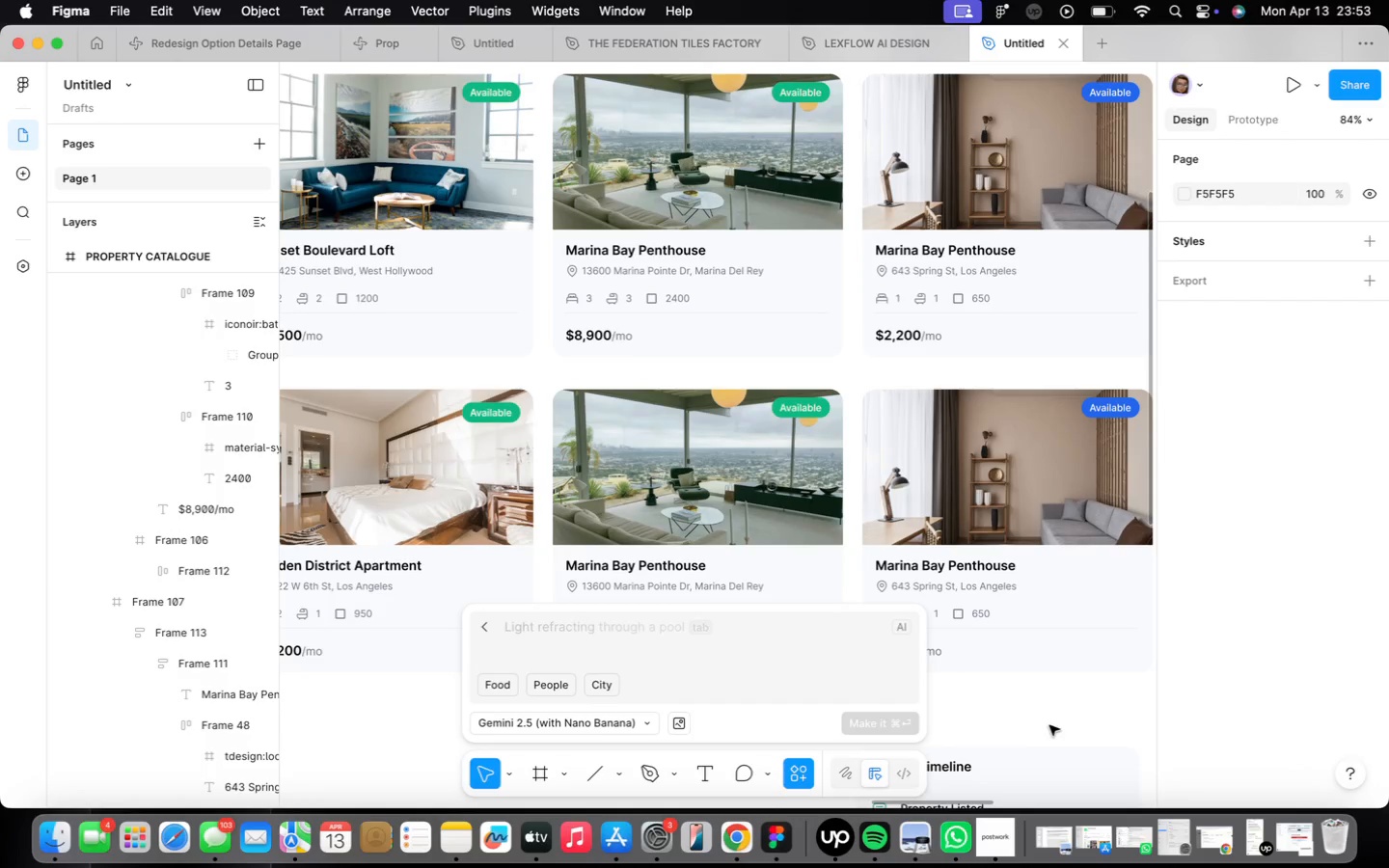 
double_click([797, 521])
 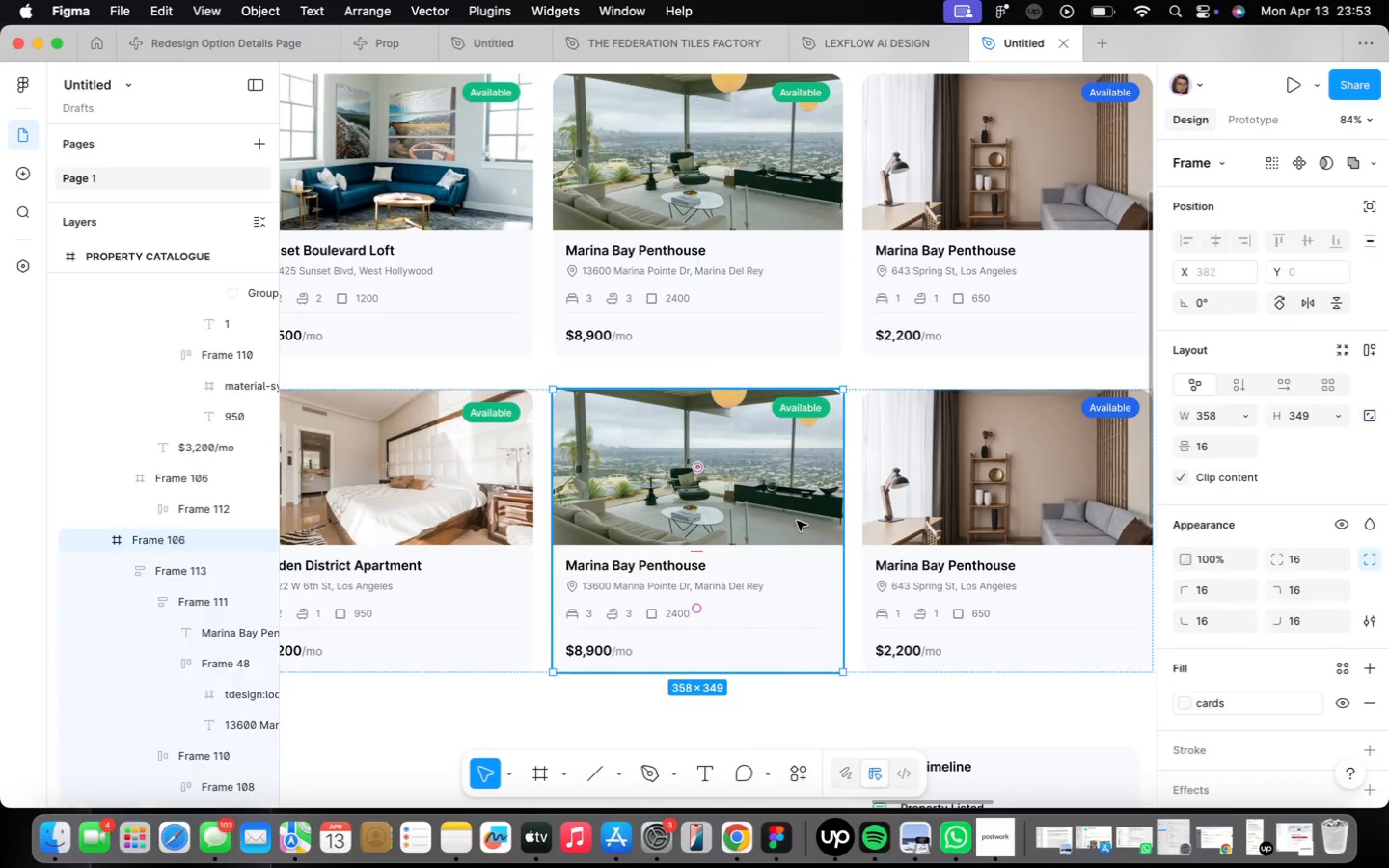 
triple_click([797, 521])
 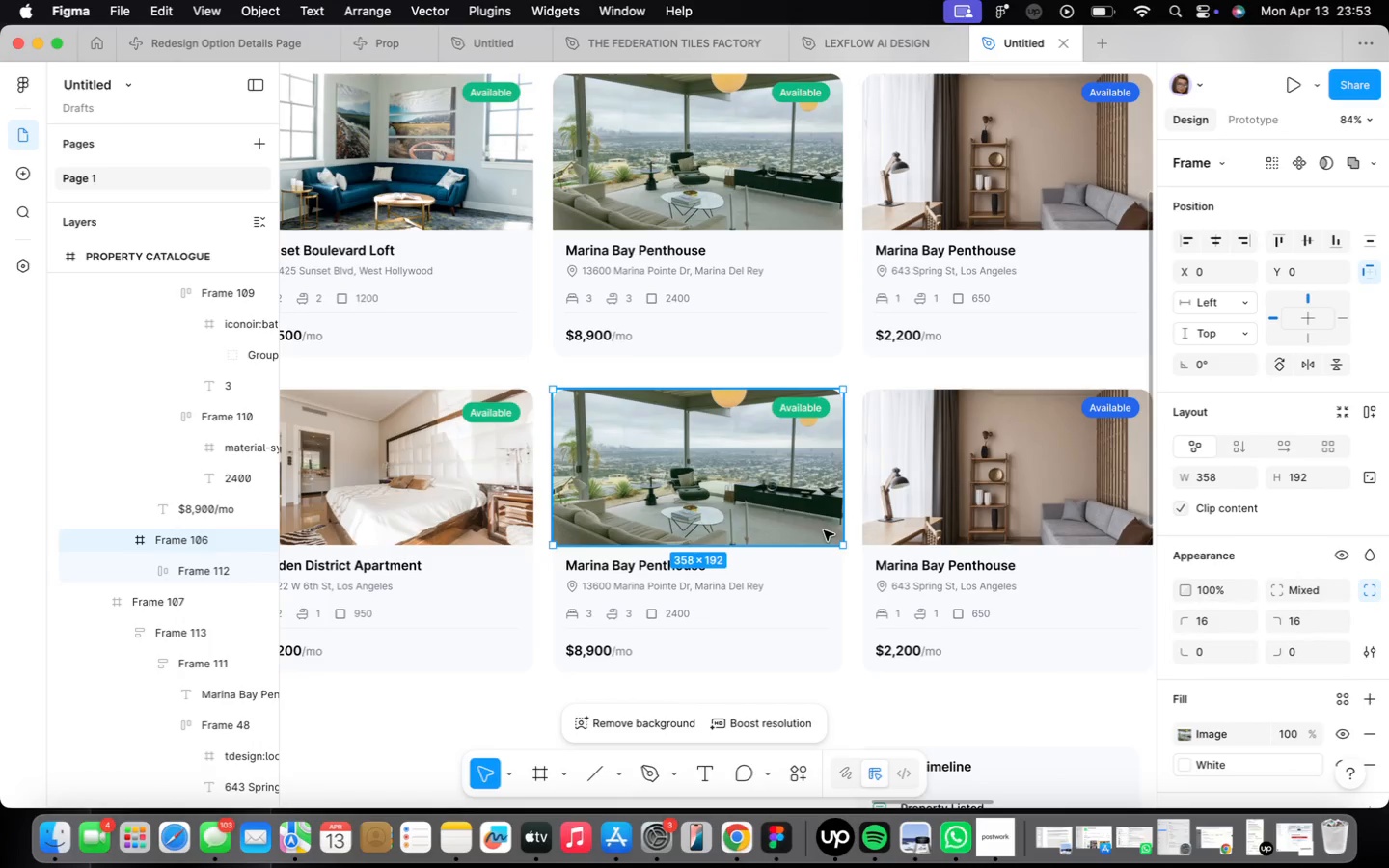 
right_click([797, 520])
 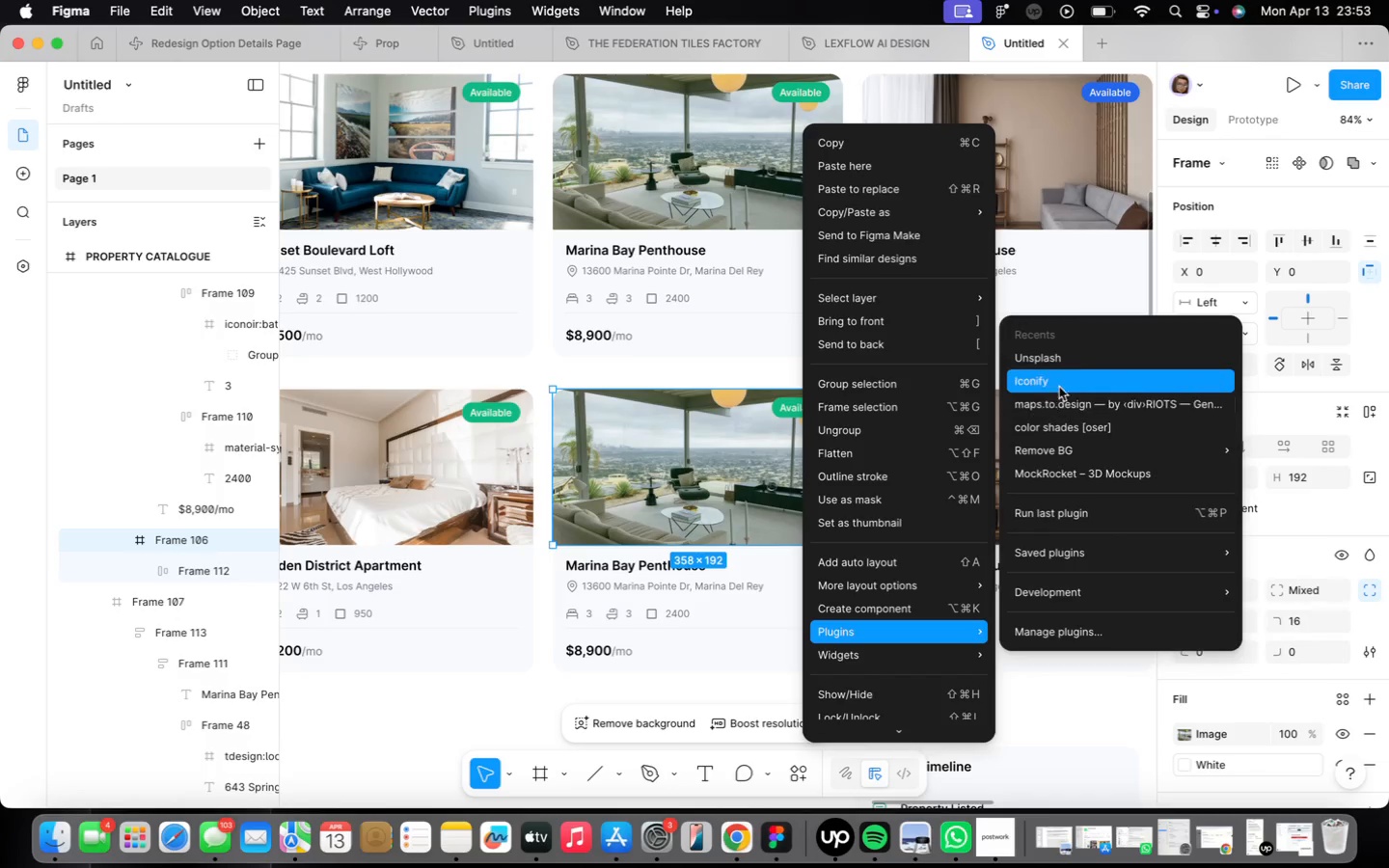 
left_click([1070, 366])
 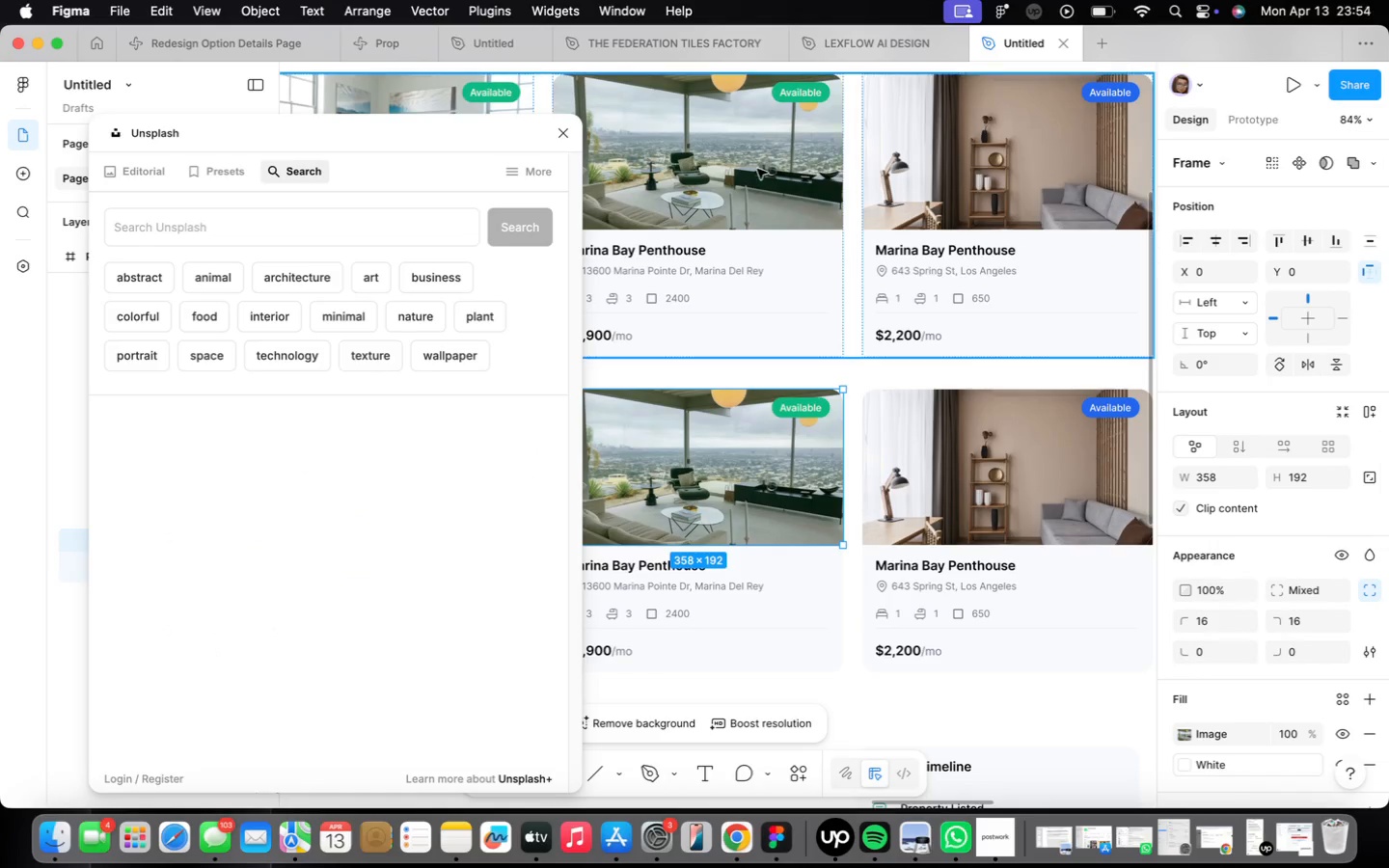 
left_click([438, 231])
 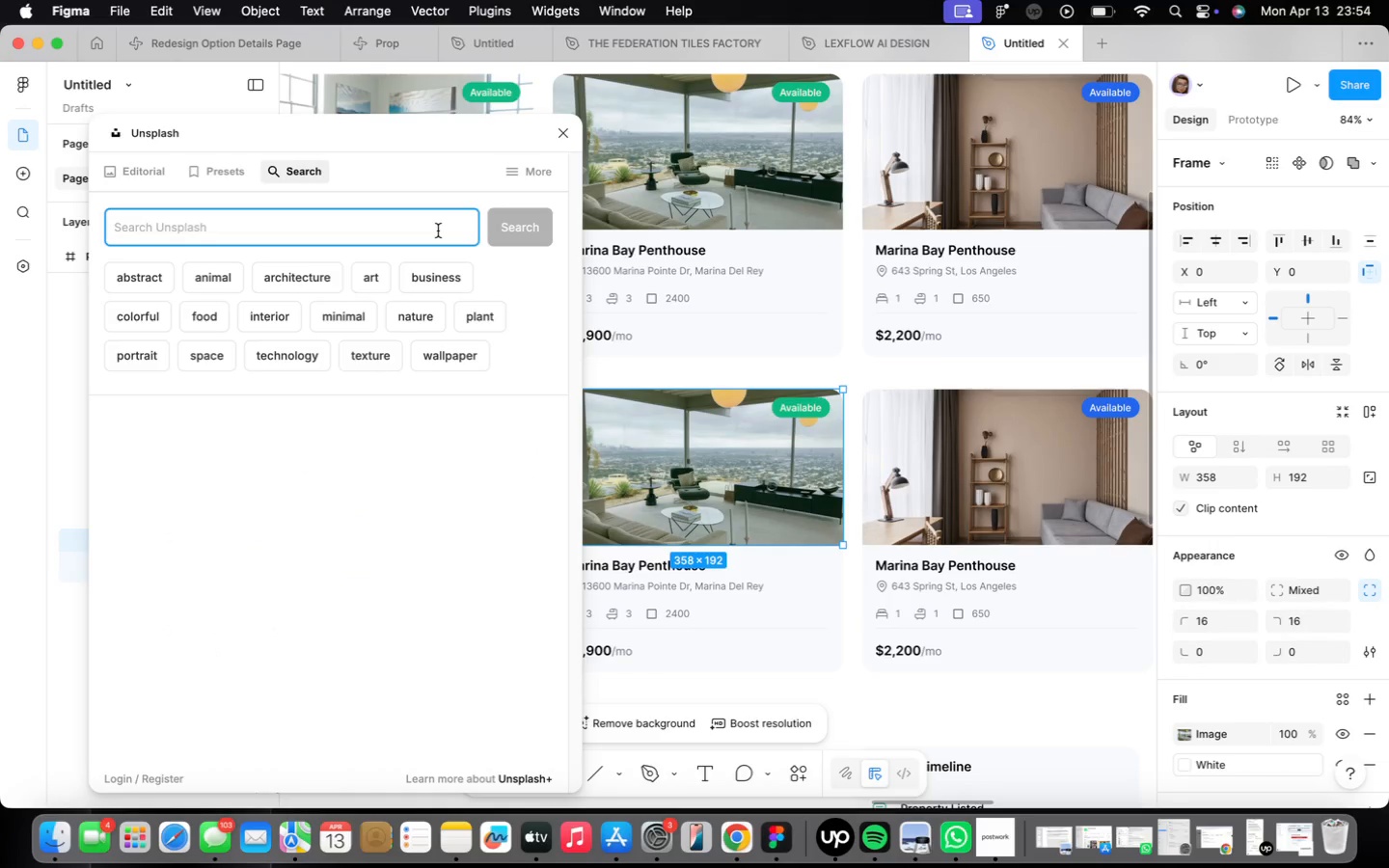 
type(estate)
 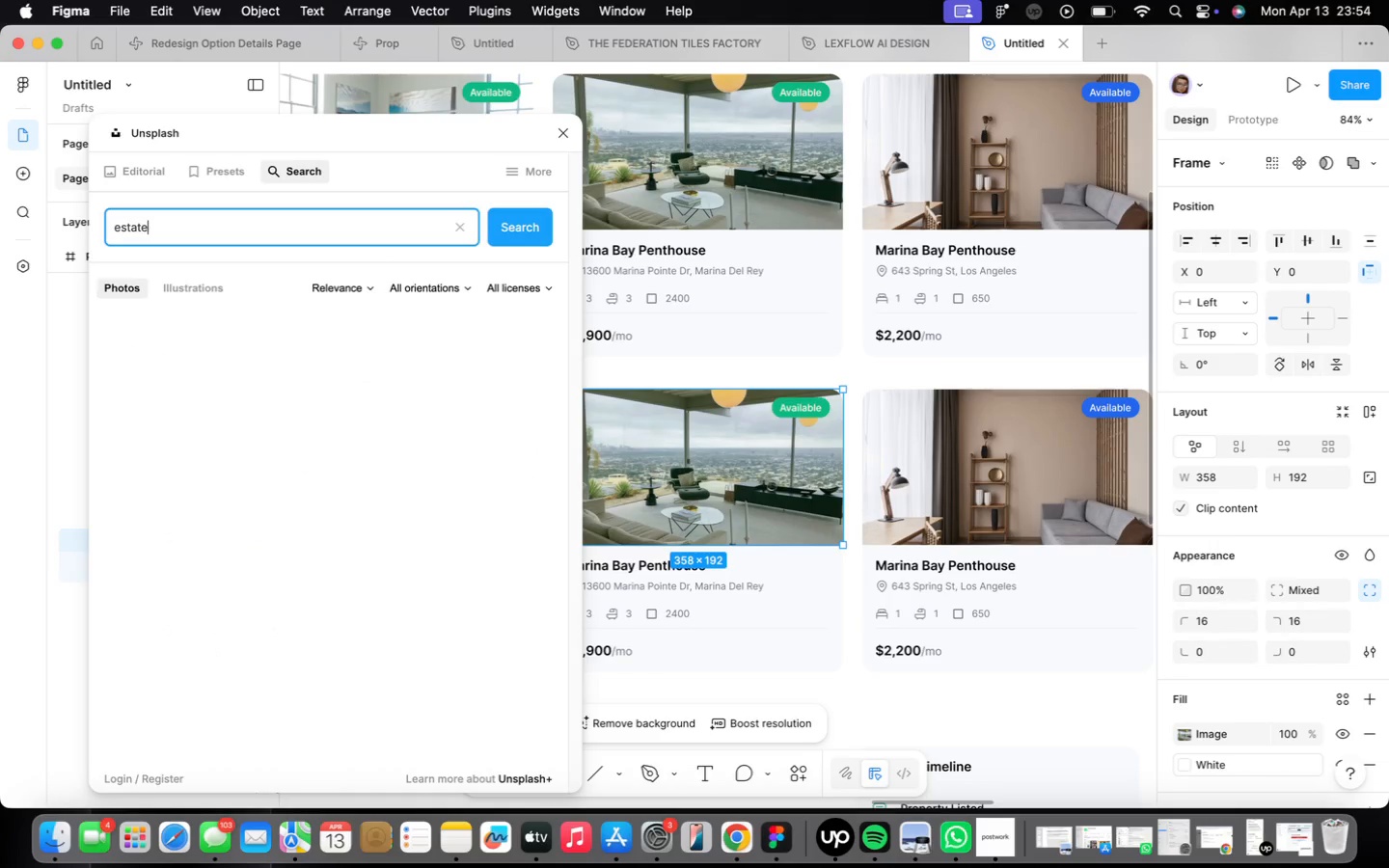 
key(Enter)
 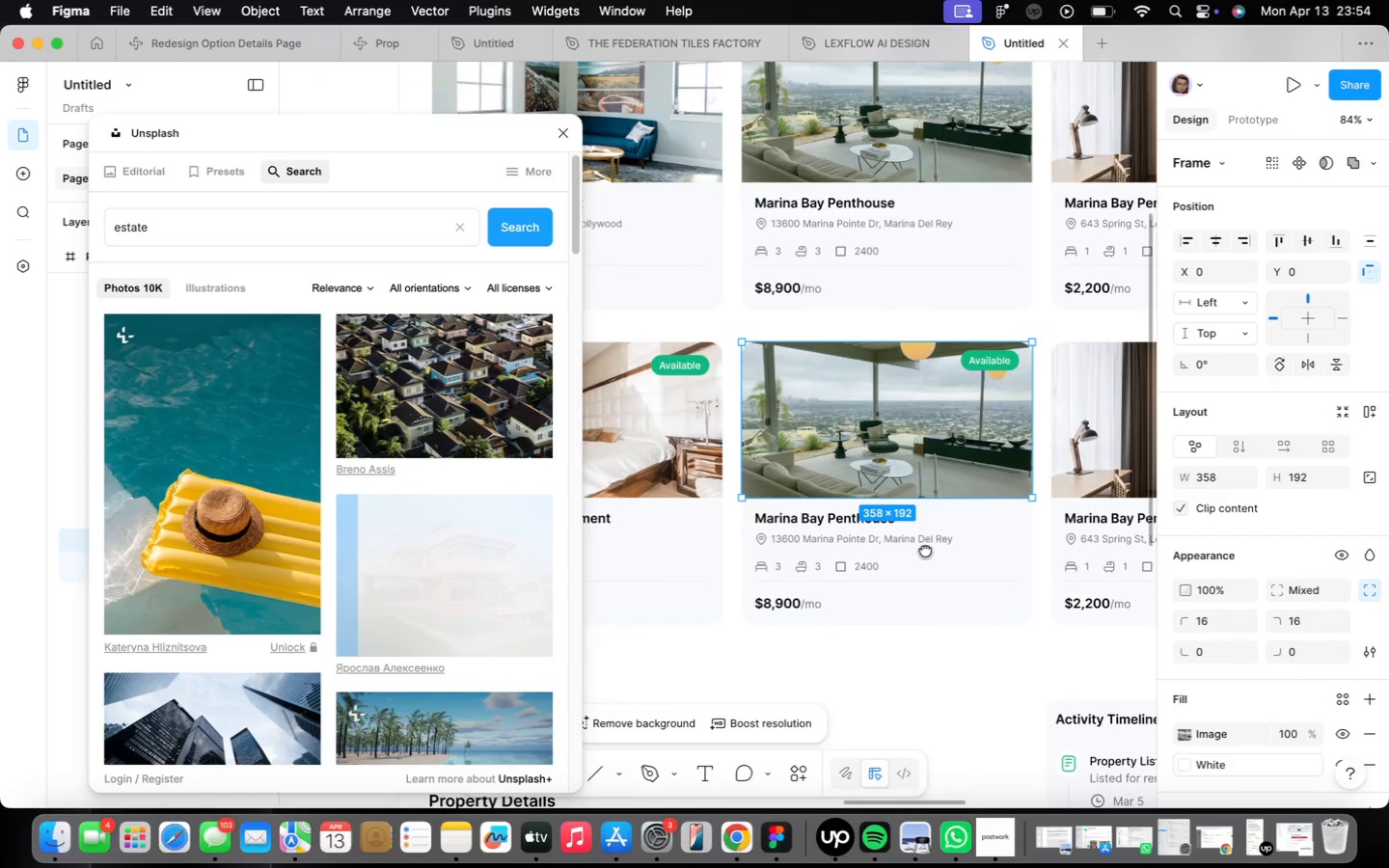 
wait(12.37)
 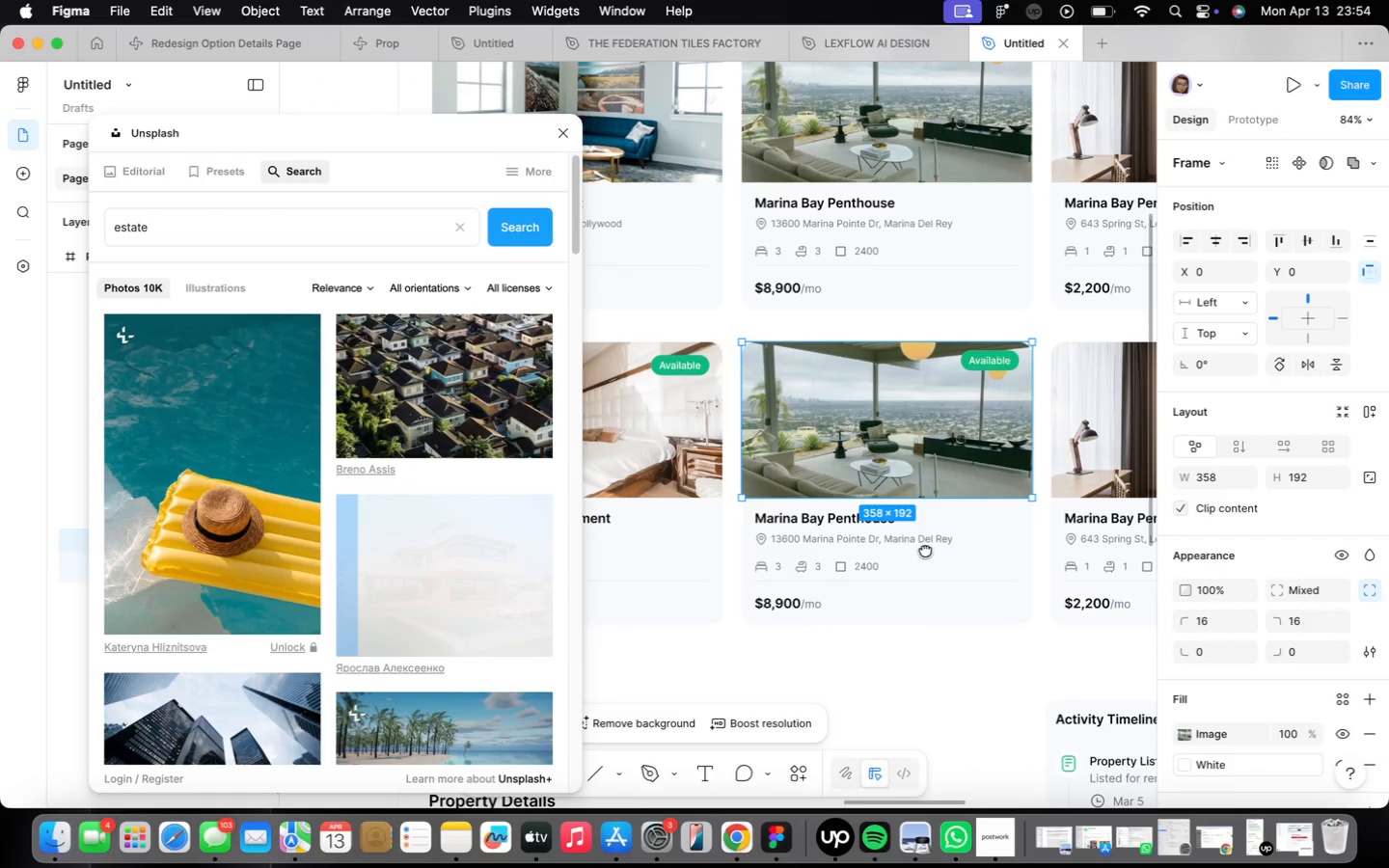 
scroll: coordinate [685, 577], scroll_direction: up, amount: 2.0
 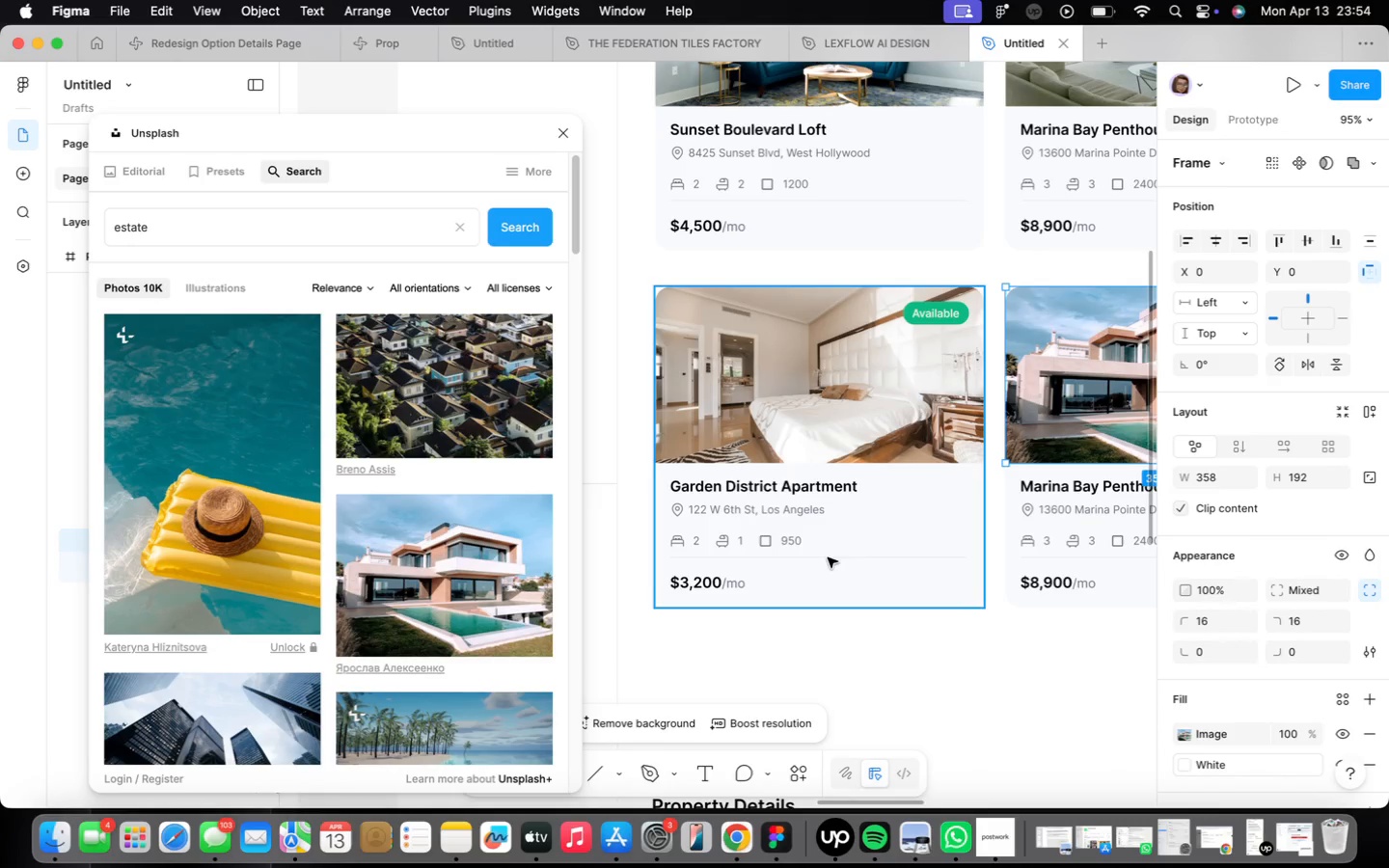 
wait(24.08)
 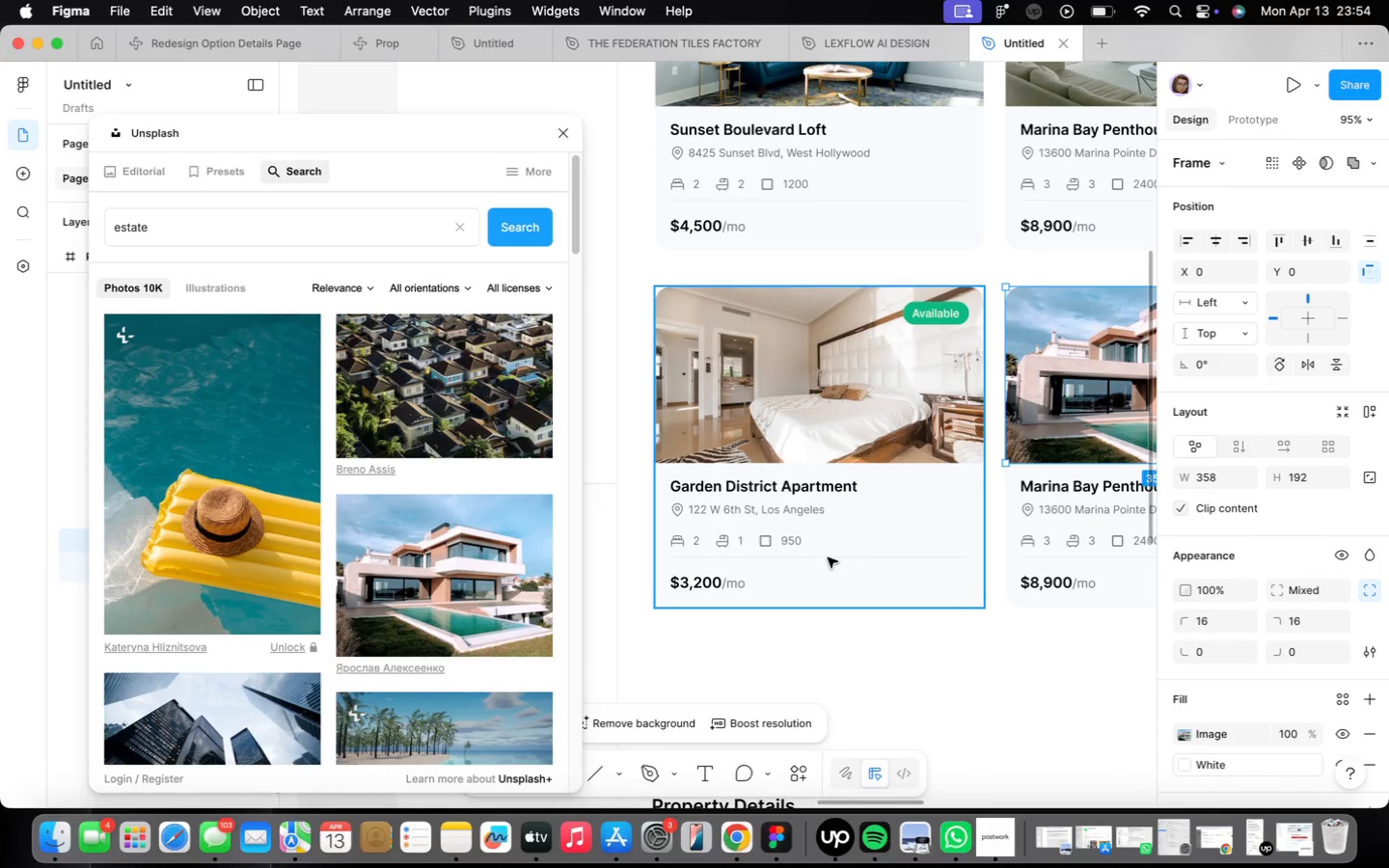 
scroll: coordinate [716, 490], scroll_direction: up, amount: 5.0
 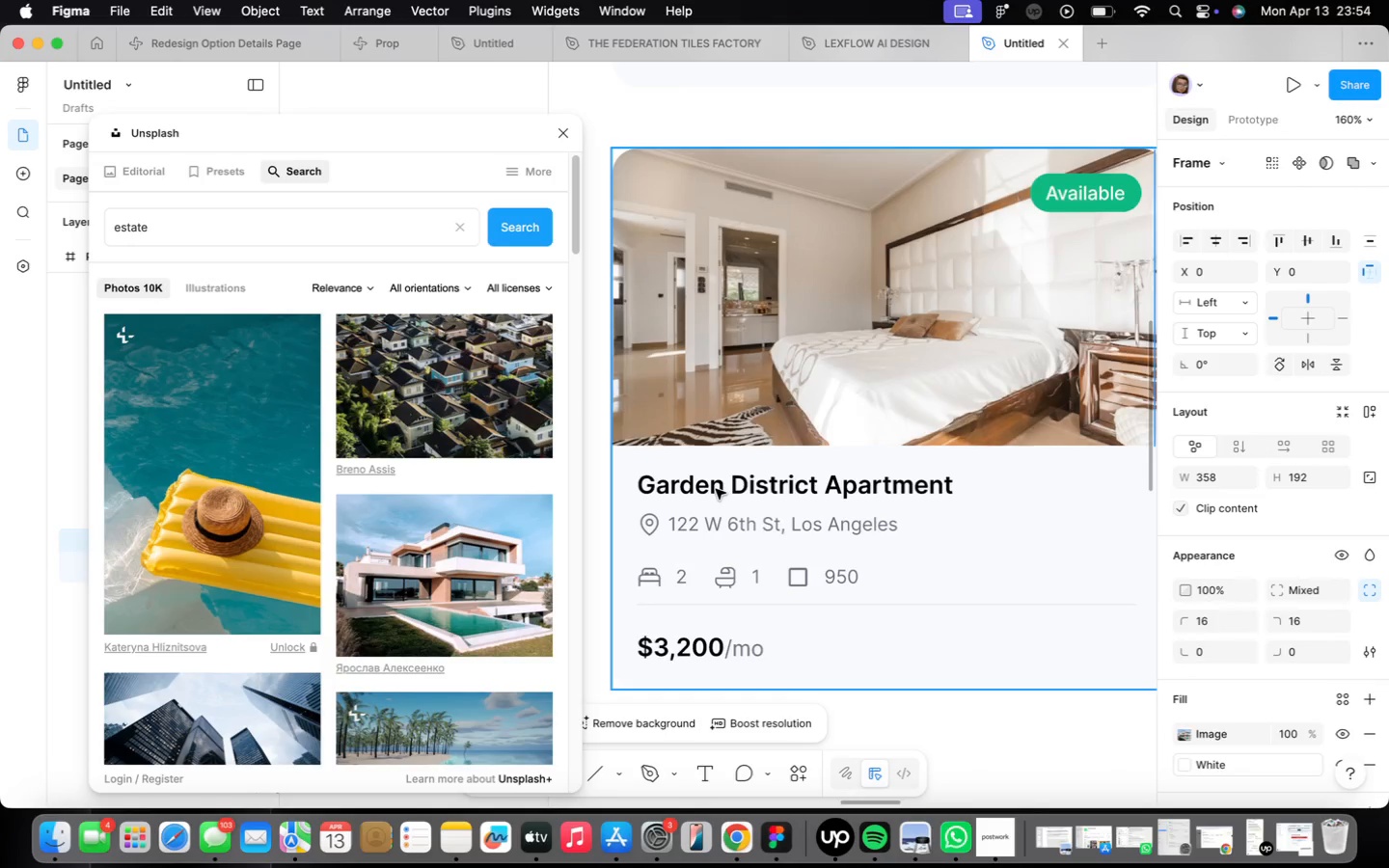 
double_click([716, 489])
 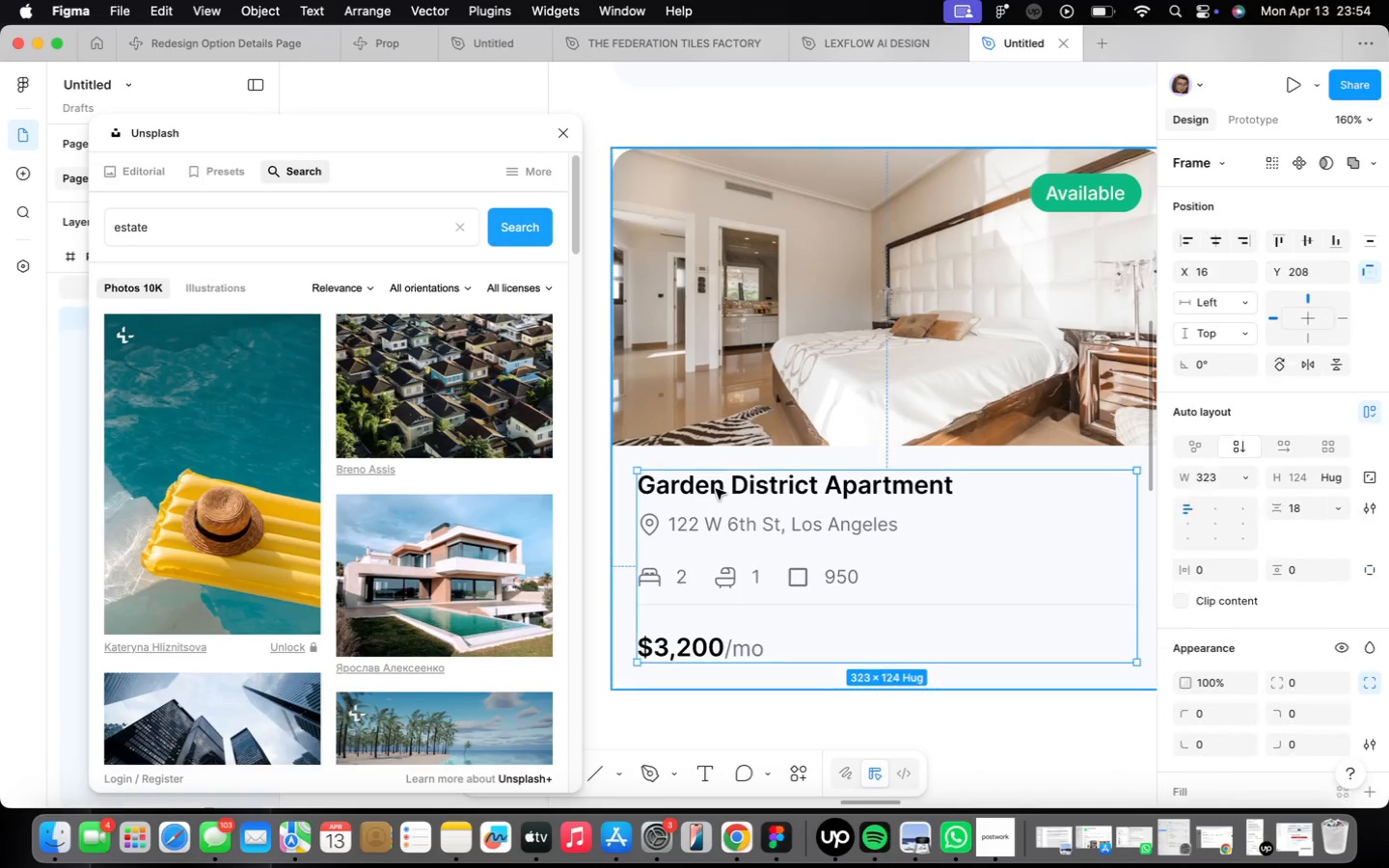 
triple_click([716, 489])
 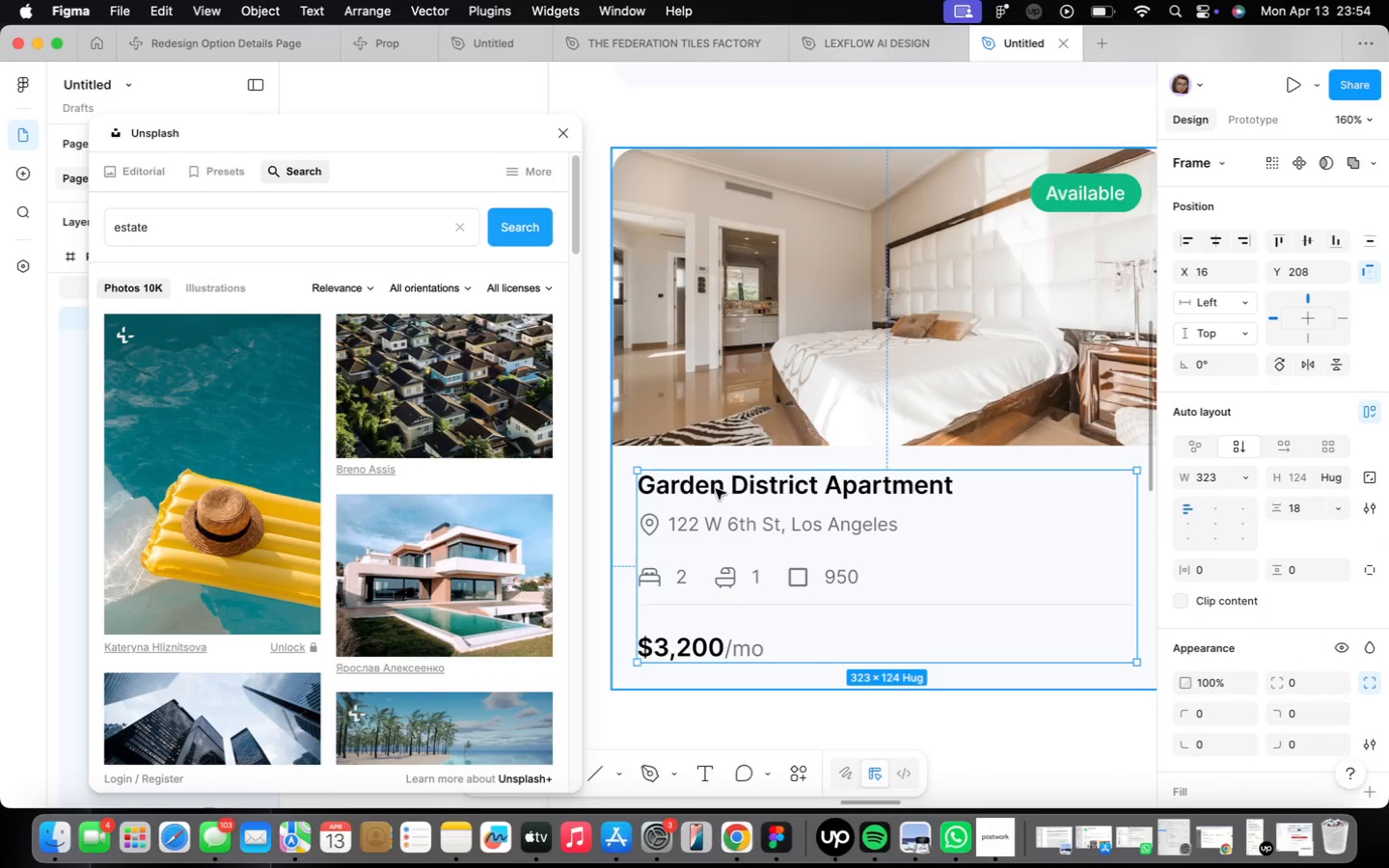 
triple_click([716, 489])
 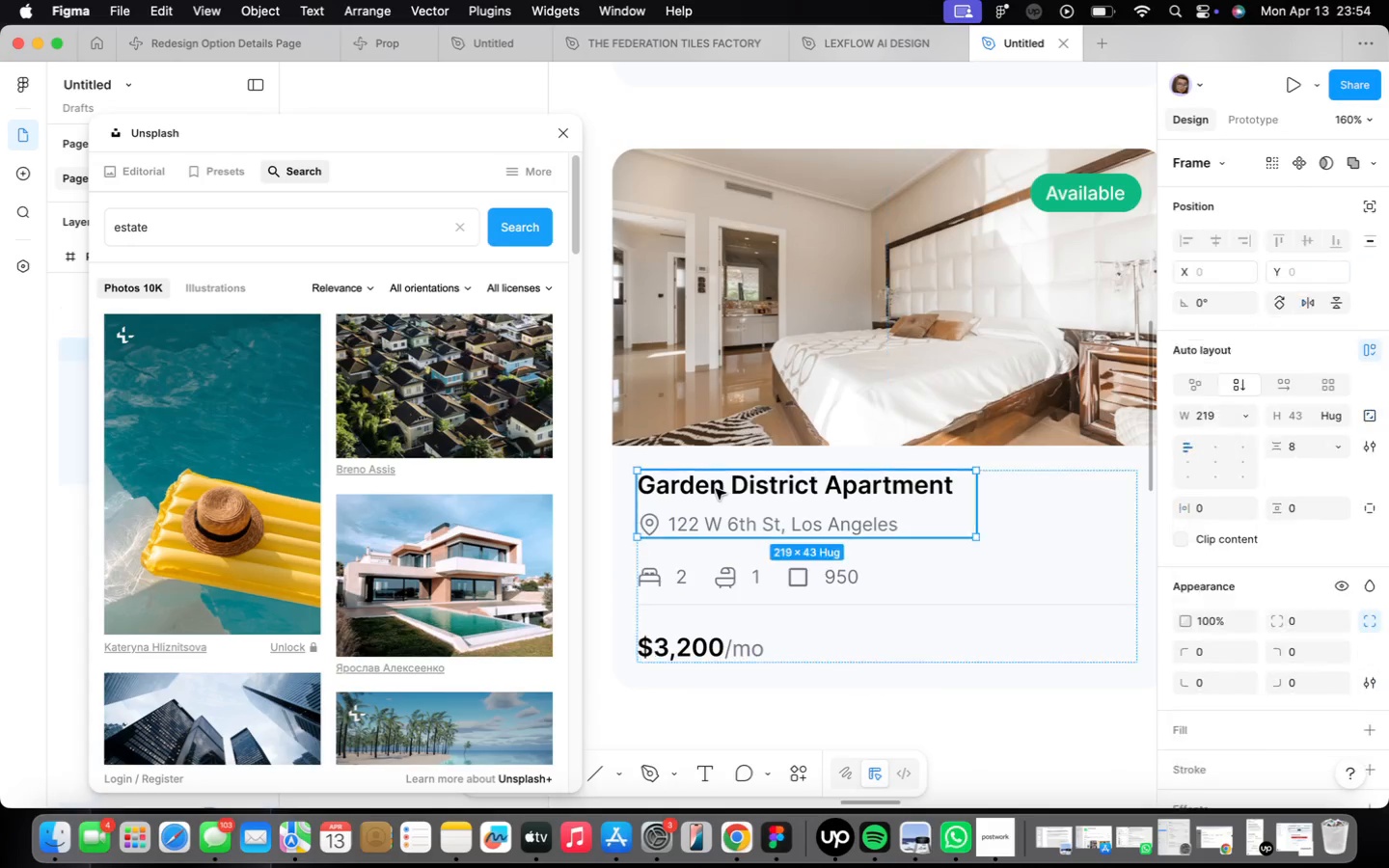 
triple_click([716, 489])
 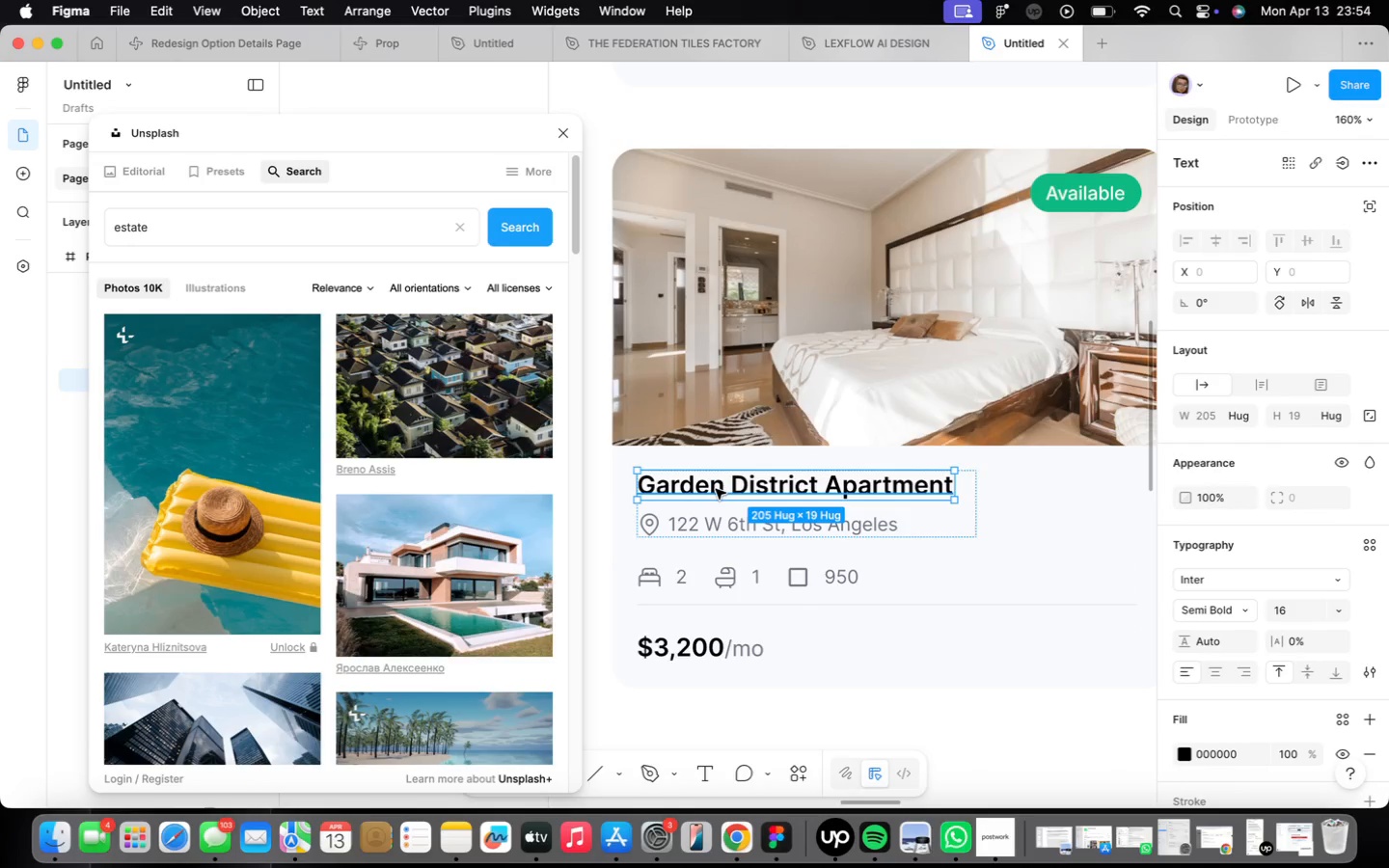 
triple_click([716, 489])
 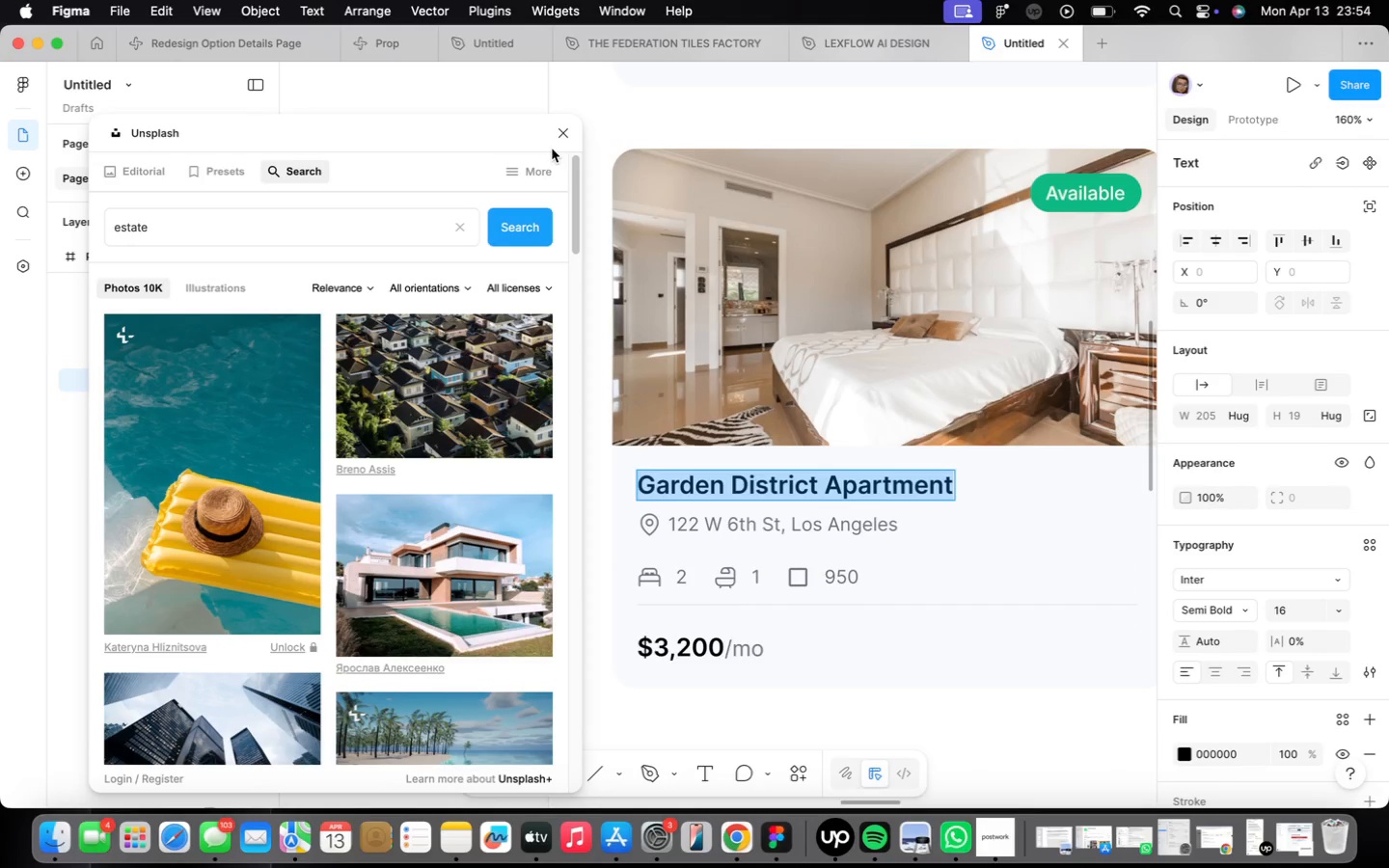 
left_click([558, 138])
 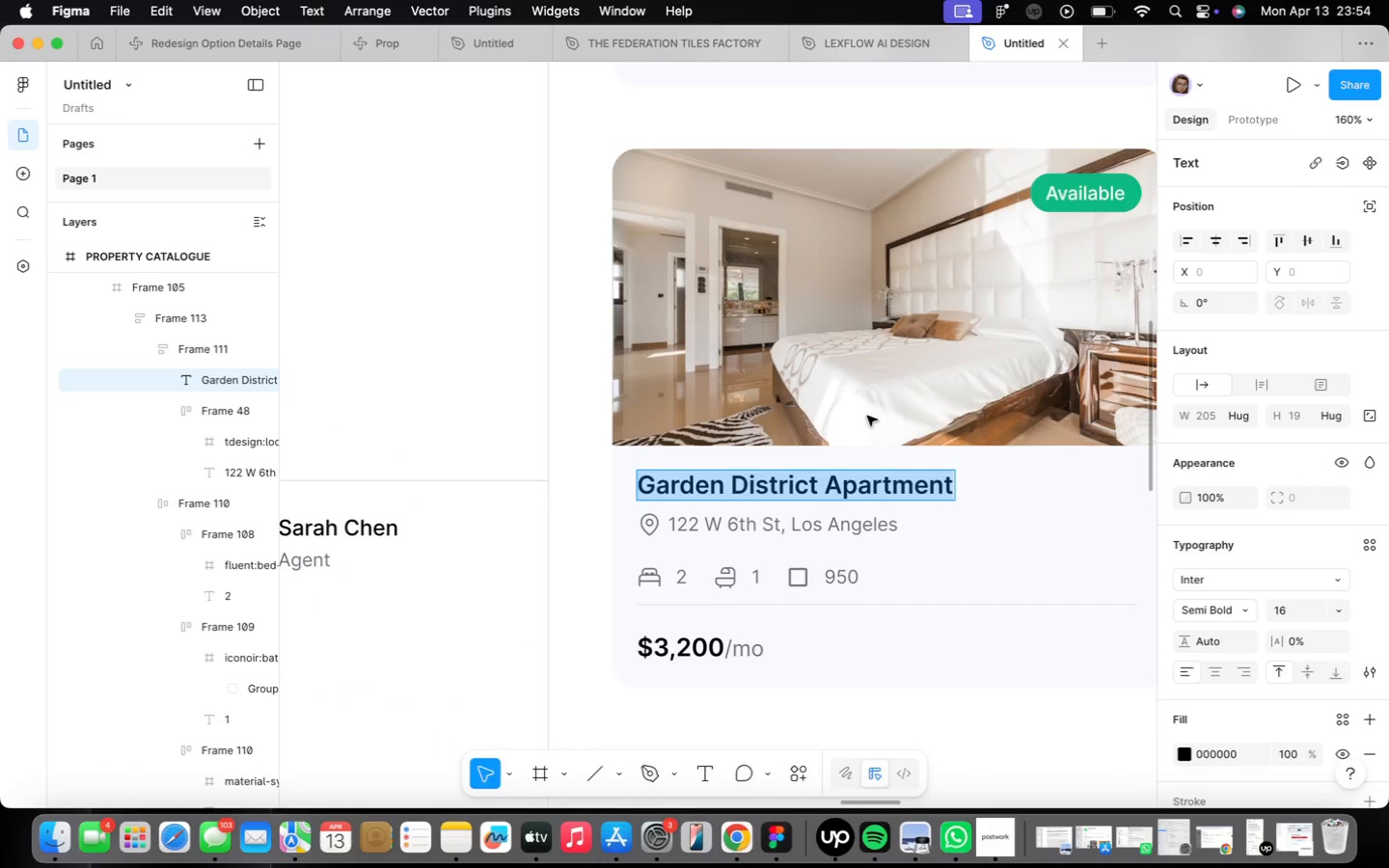 
key(CapsLock)
 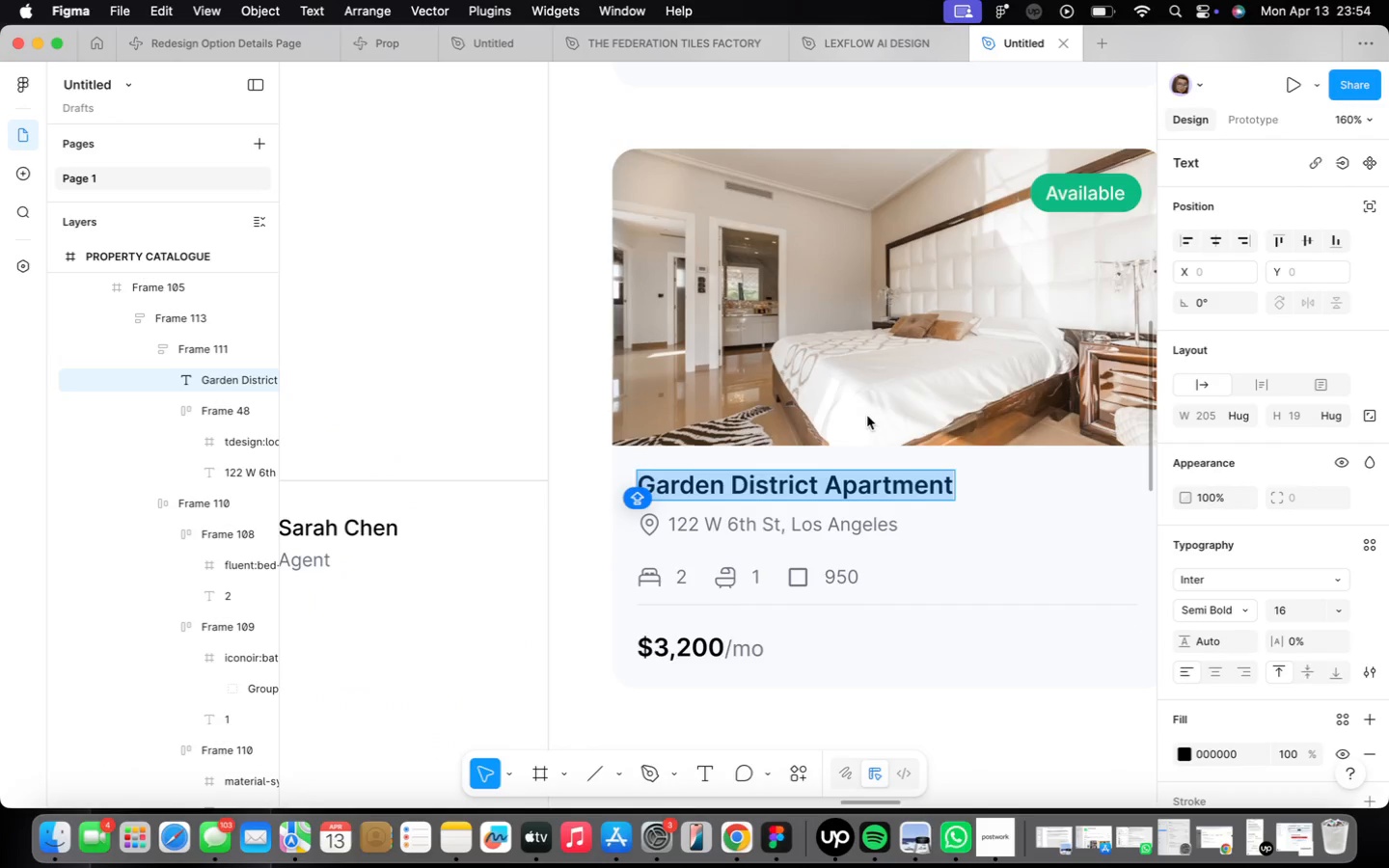 
key(B)
 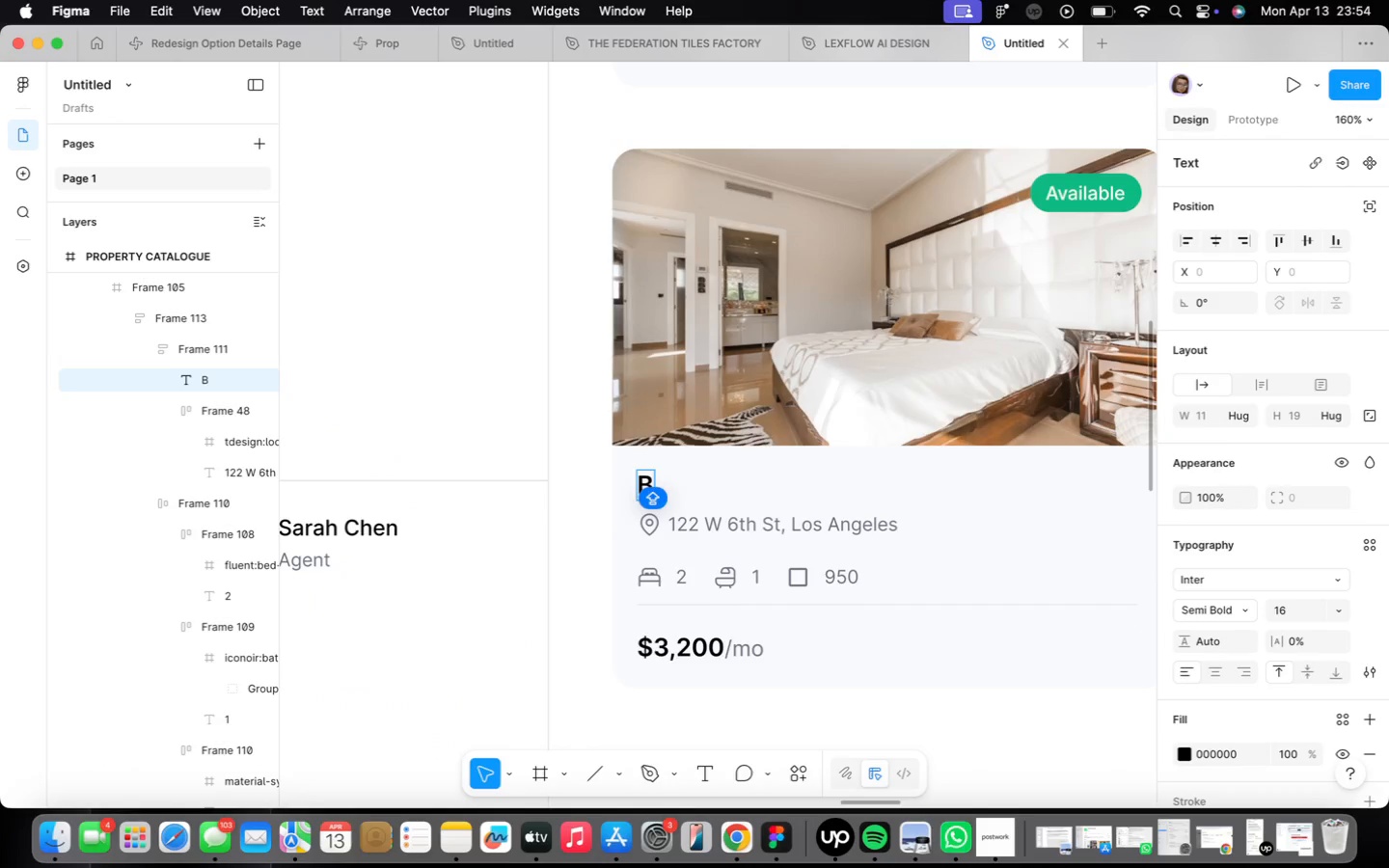 
key(CapsLock)
 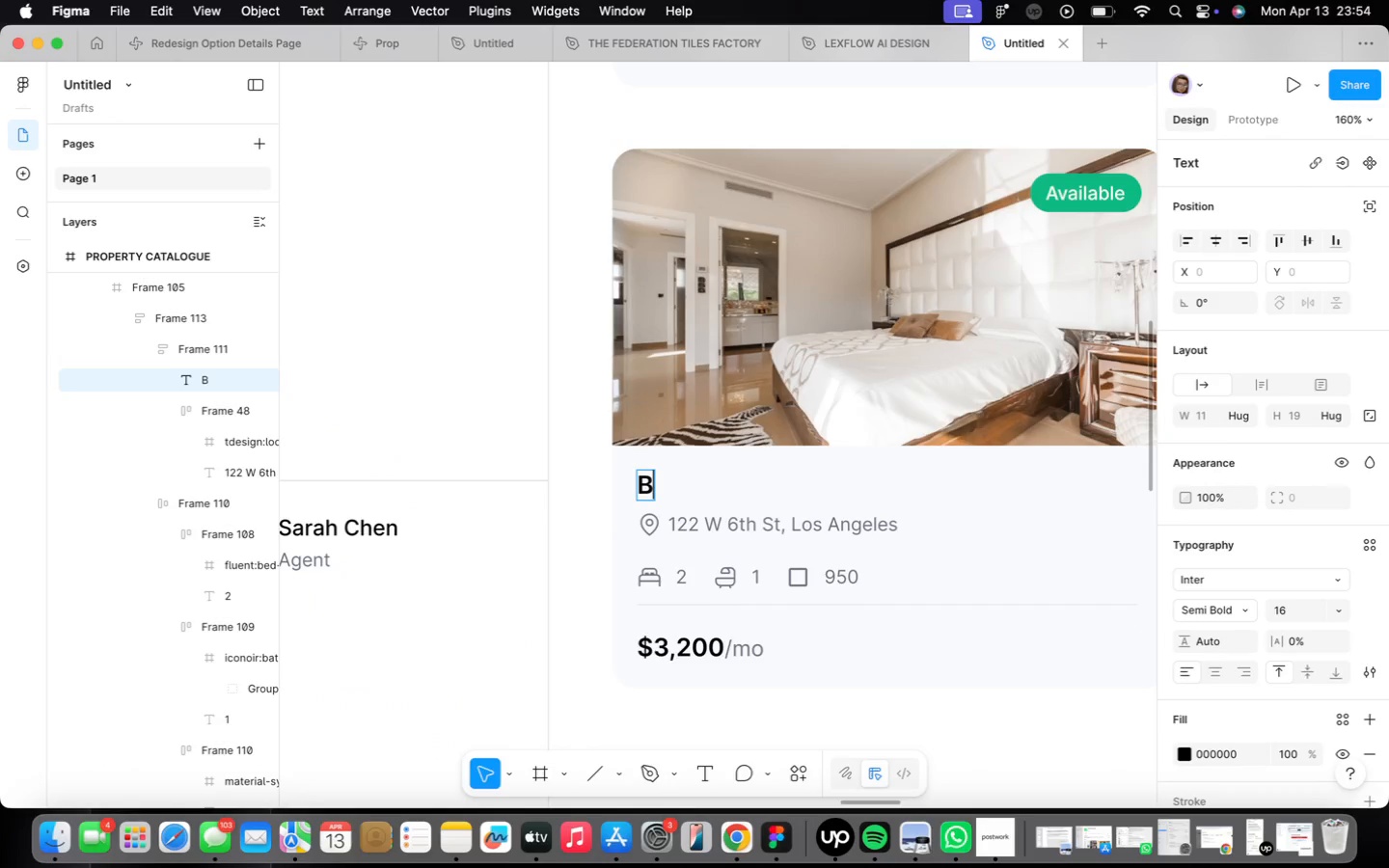 
key(E)
 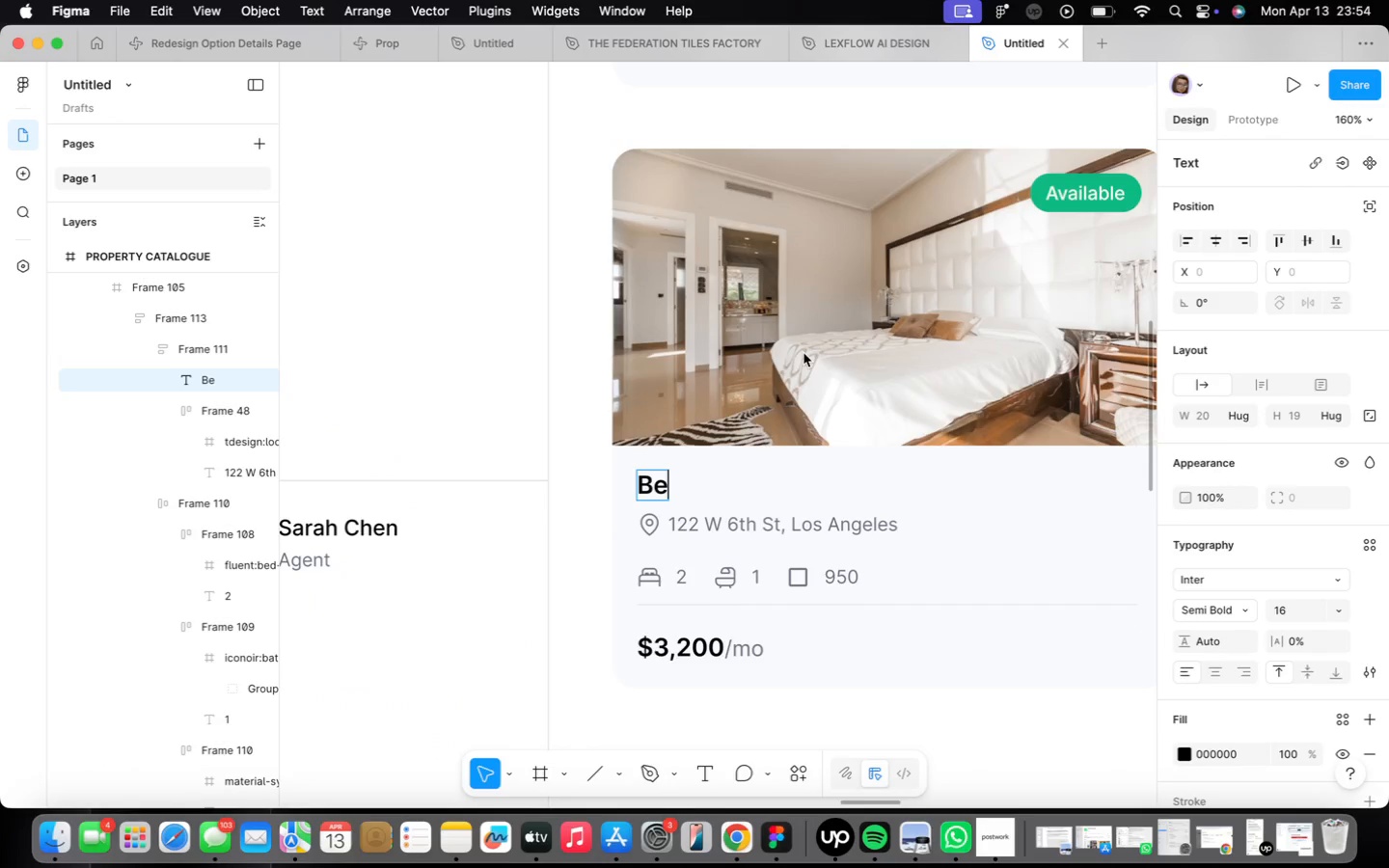 
type(e)
key(Backspace)
type(verly Hills Estate)
 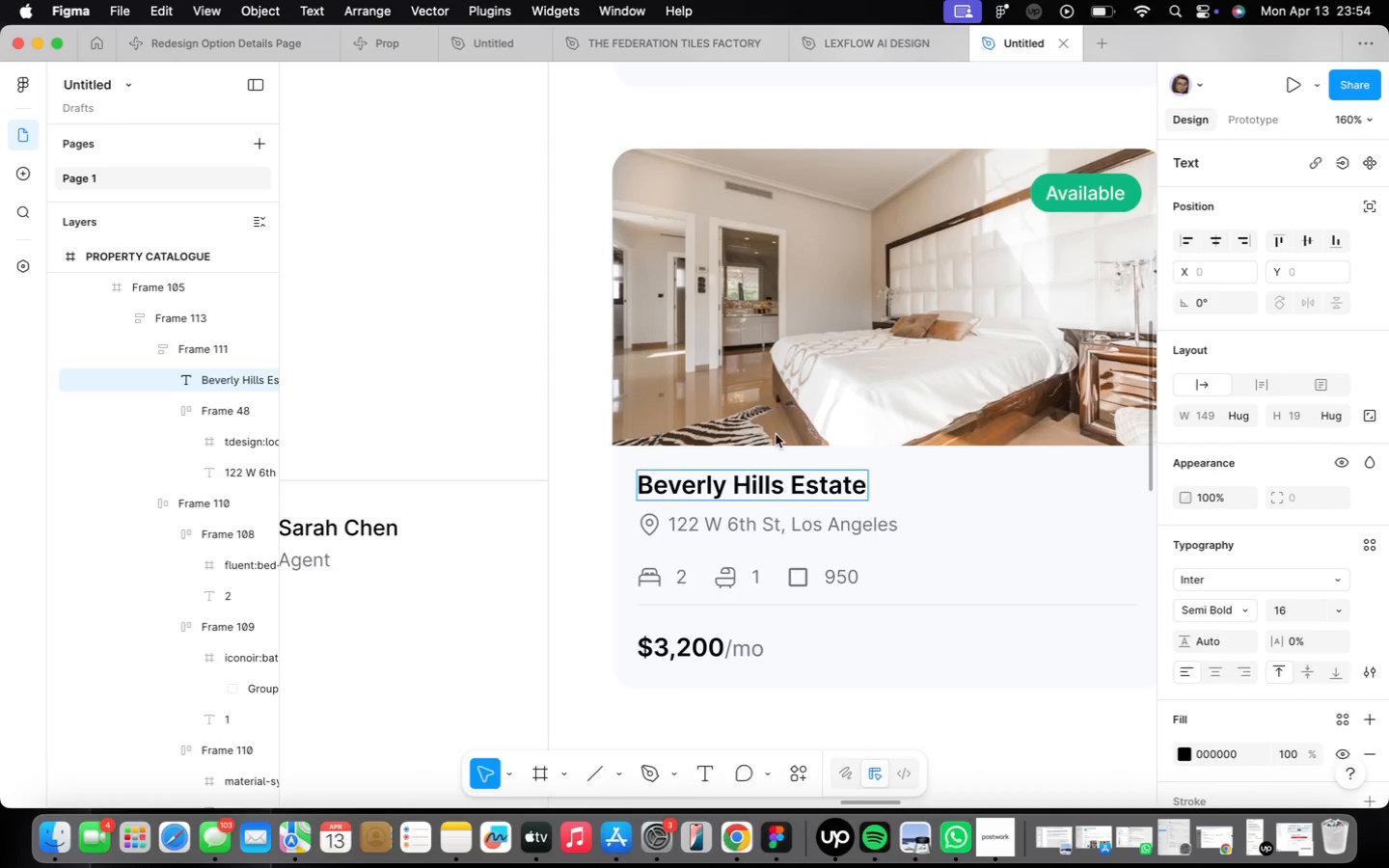 
scroll: coordinate [678, 532], scroll_direction: up, amount: 4.0
 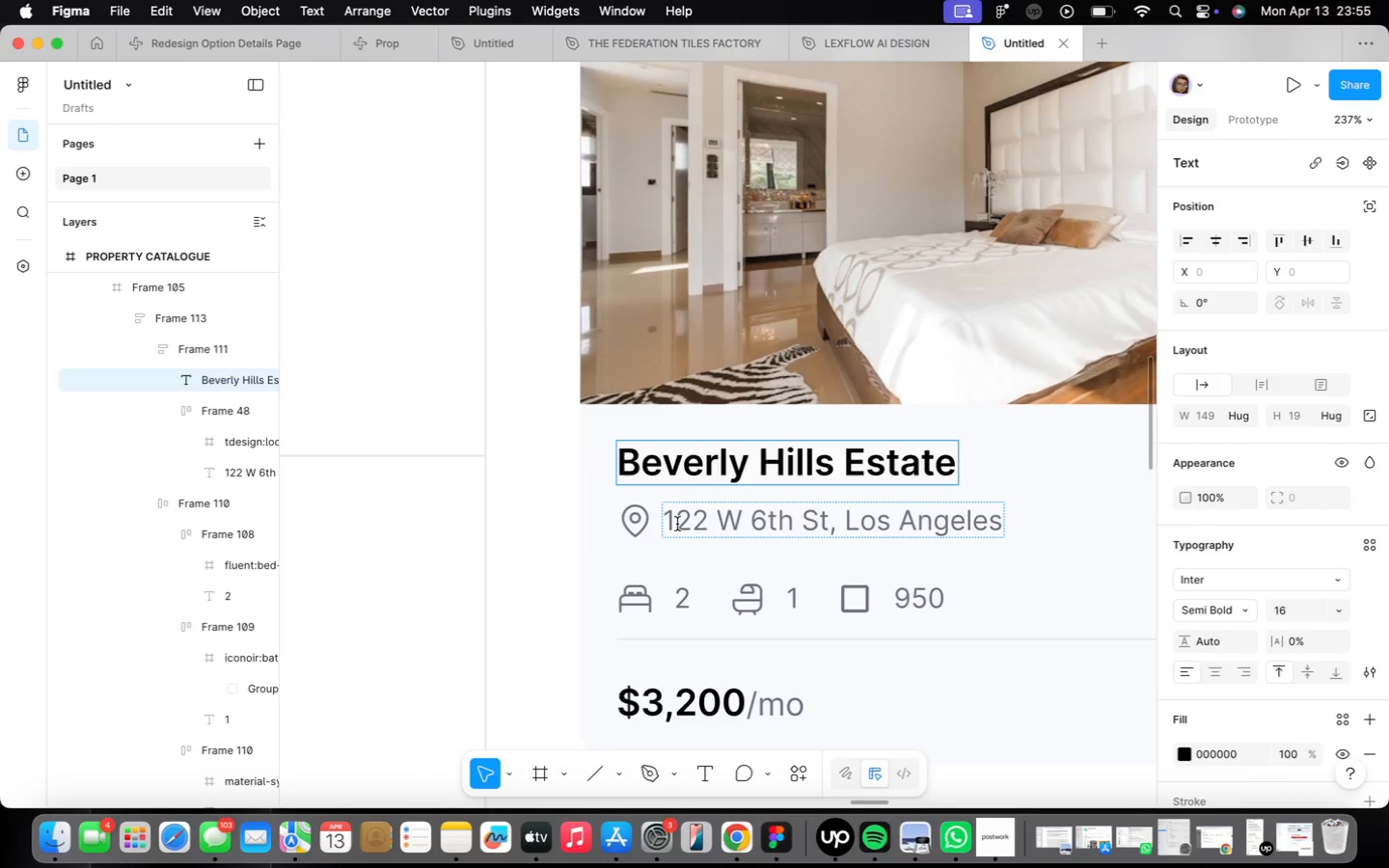 
left_click([683, 528])
 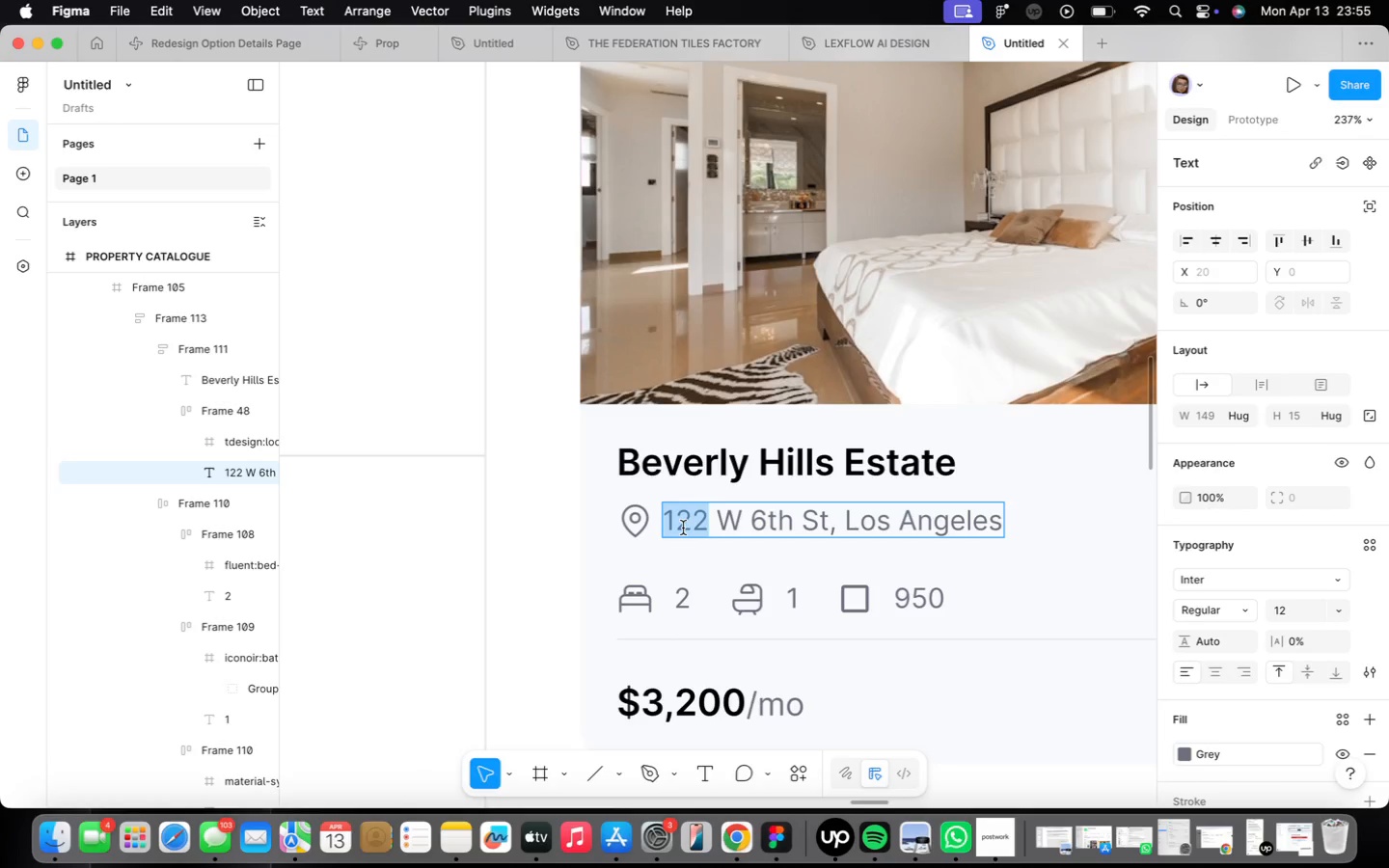 
type(987)
 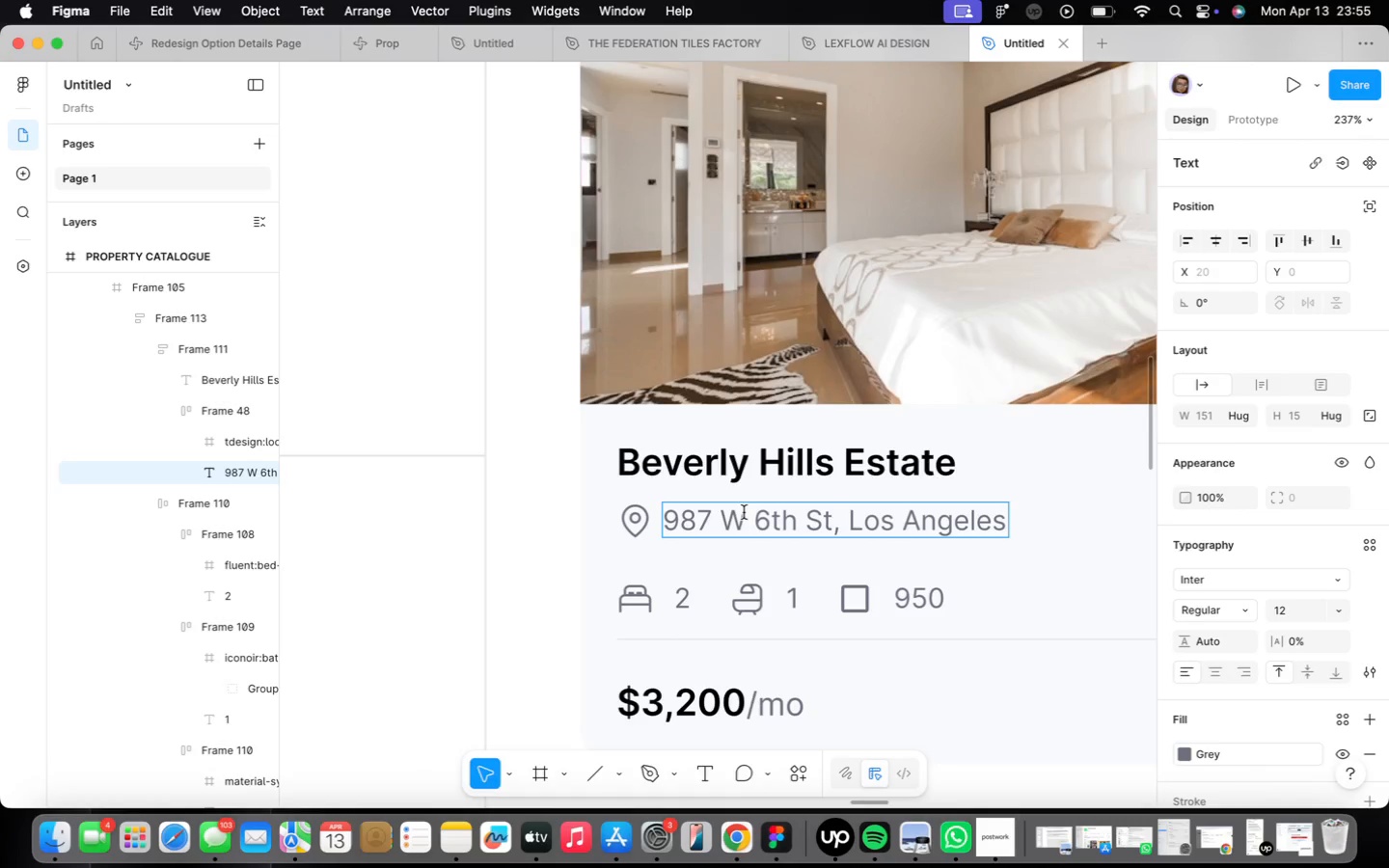 
left_click([739, 529])
 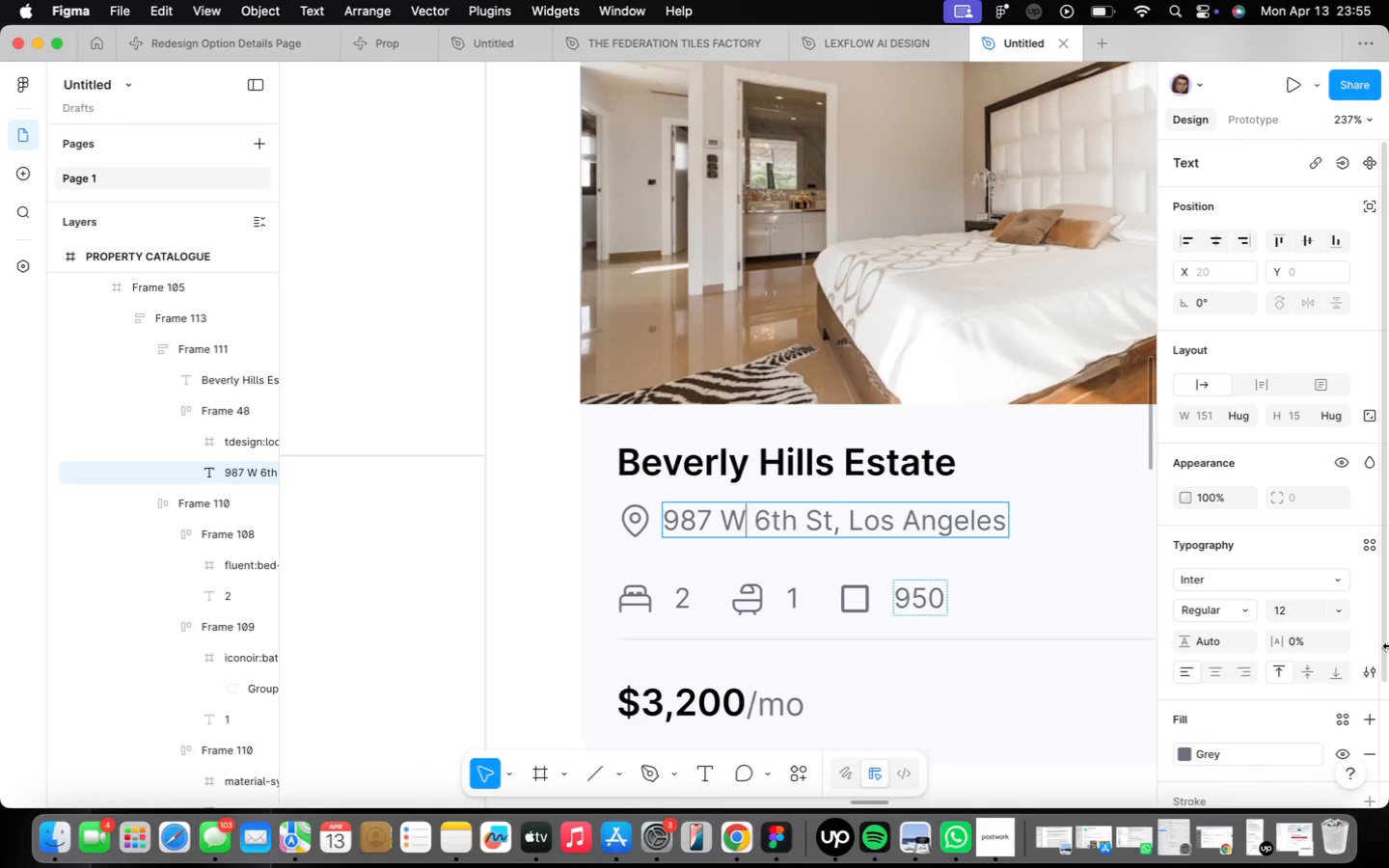 
type(ilshire)
 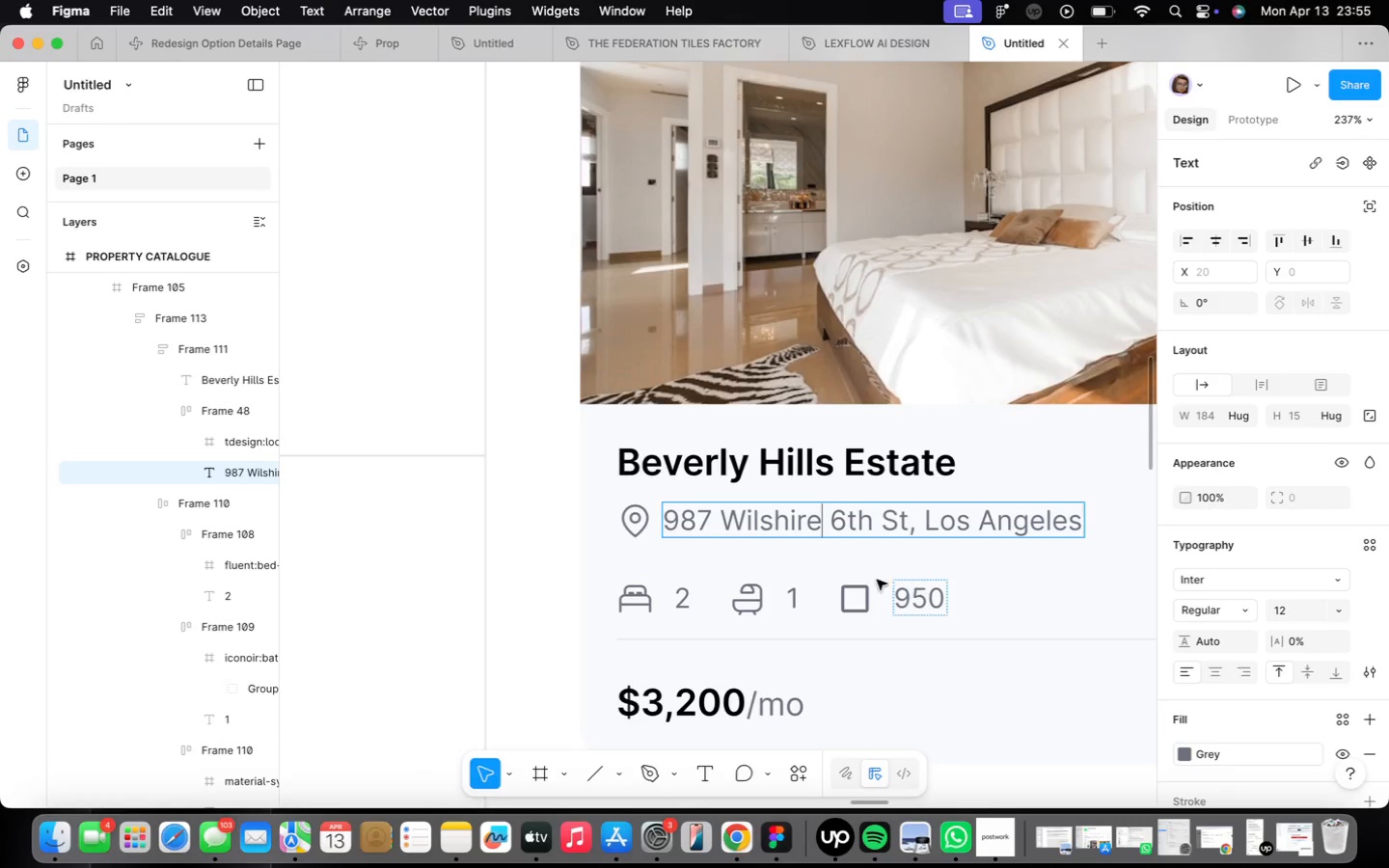 
double_click([856, 527])
 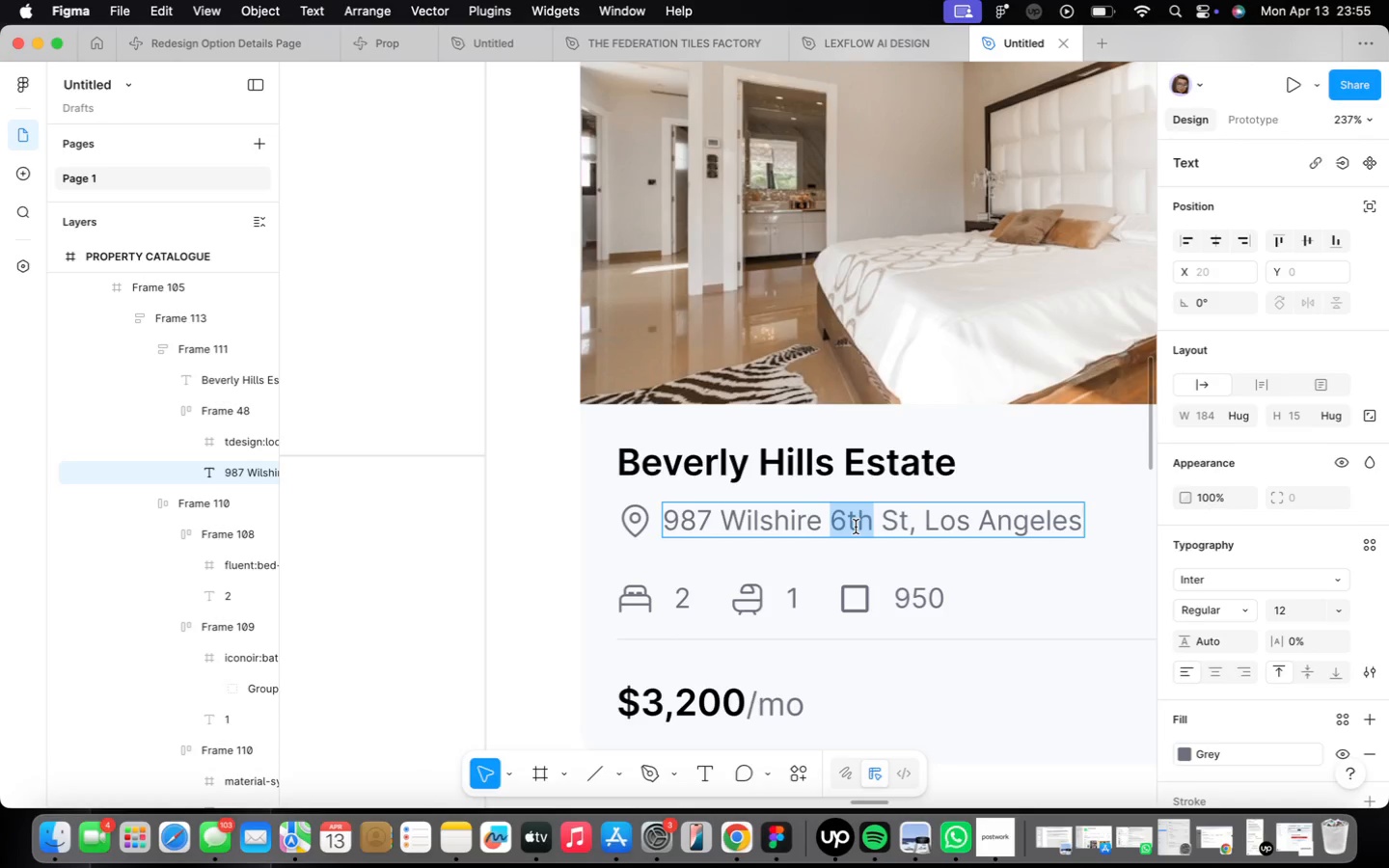 
type(Blvd)
 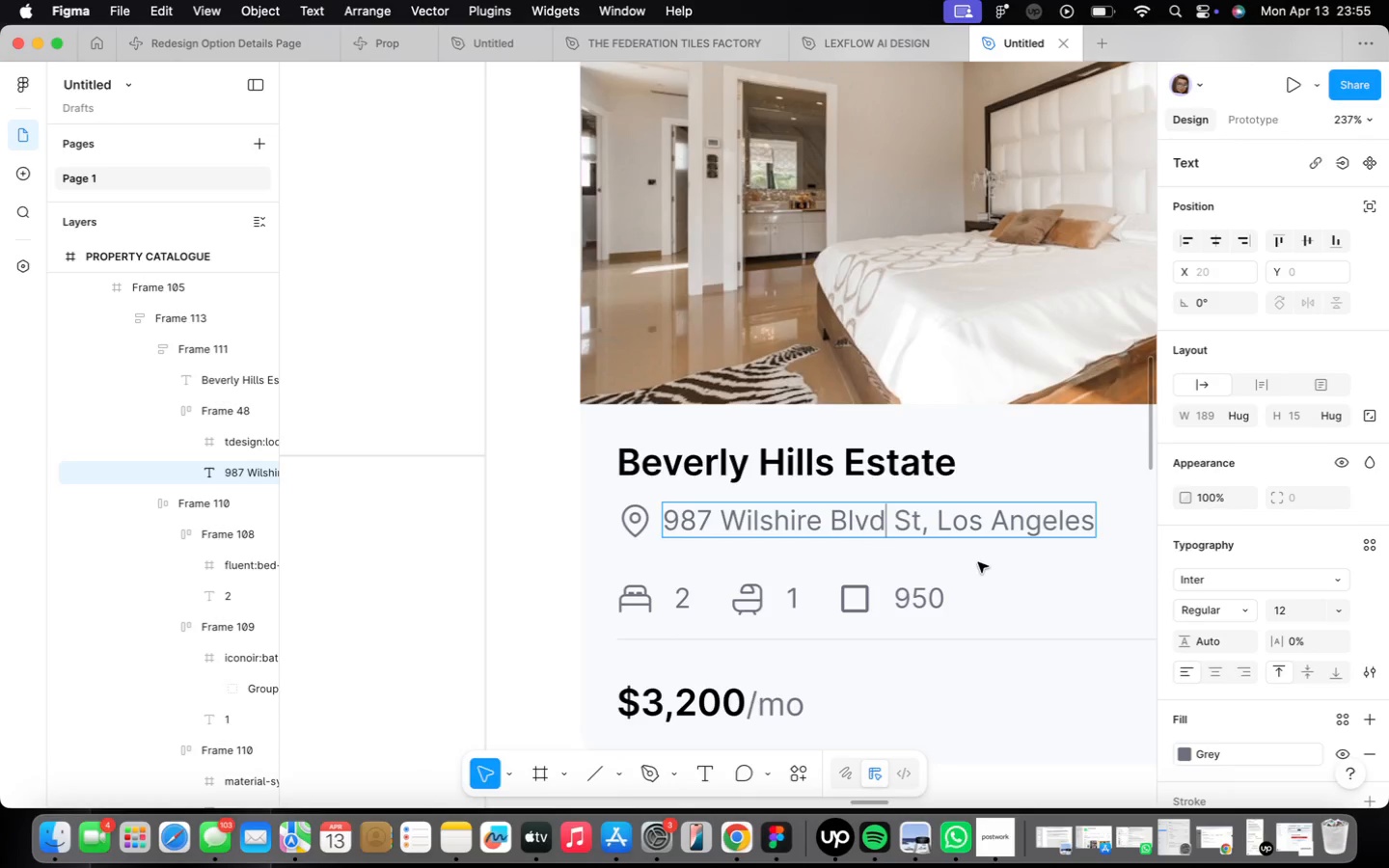 
key(Comma)
 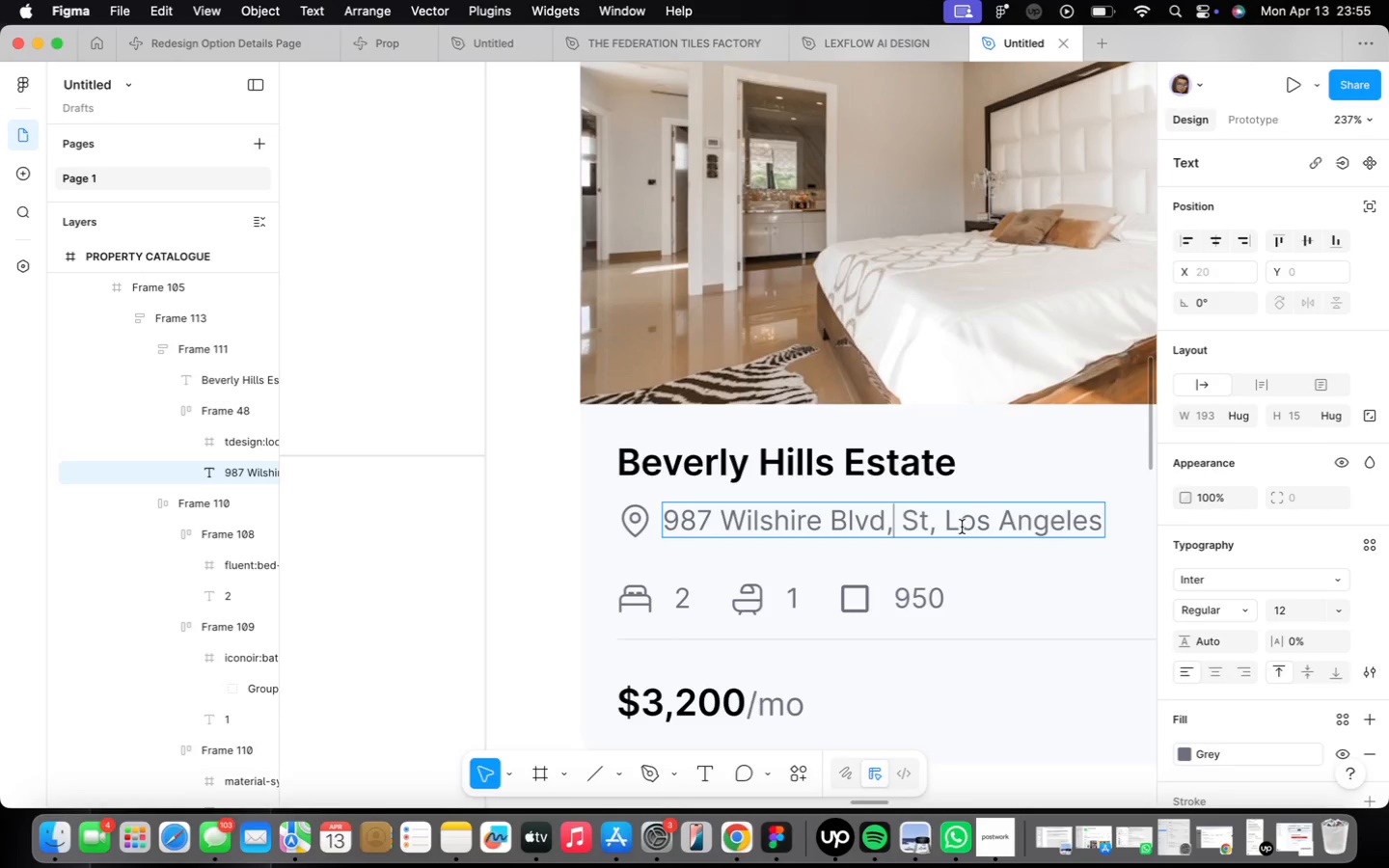 
left_click_drag(start_coordinate=[898, 520], to_coordinate=[1091, 519])
 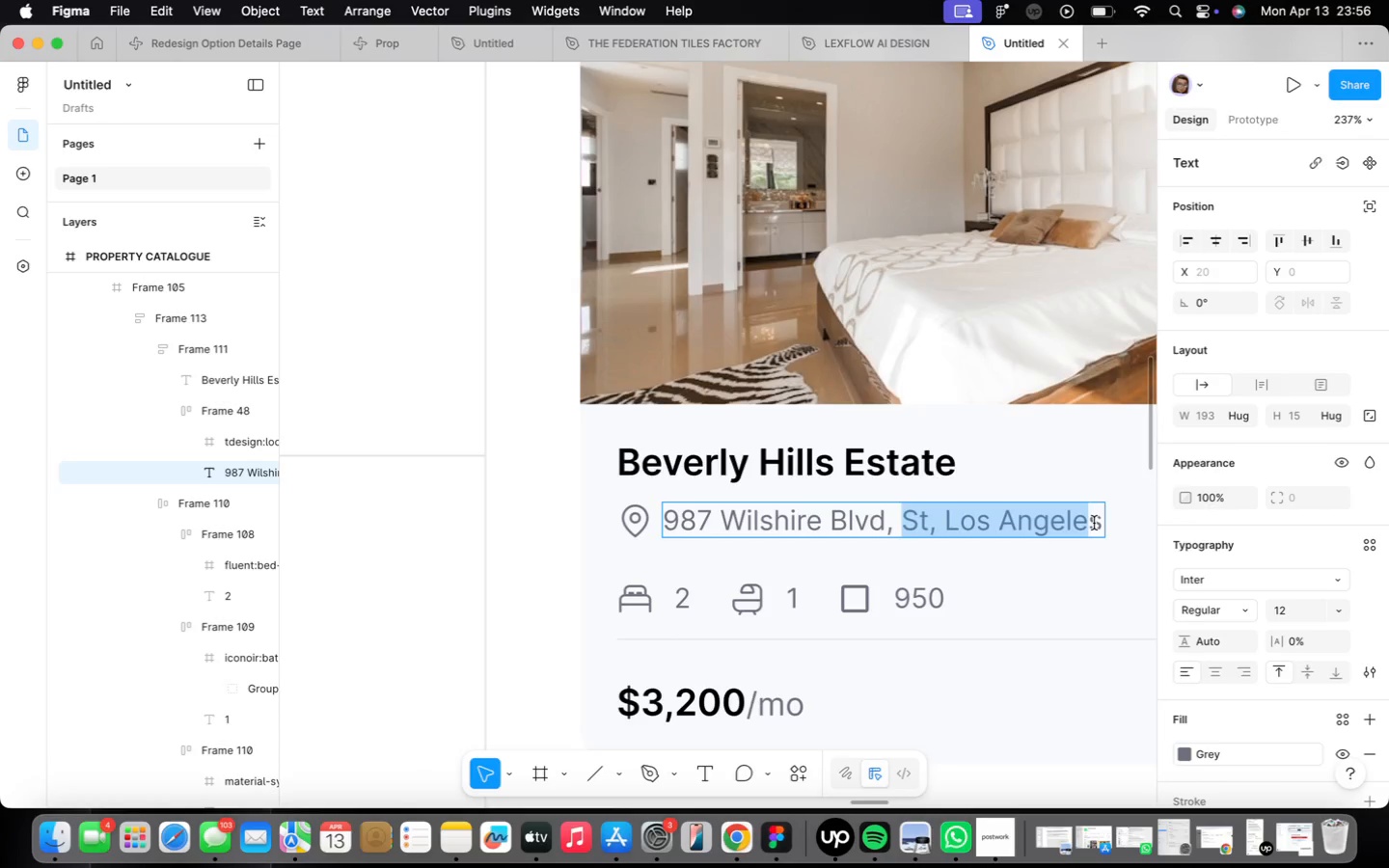 
wait(66.61)
 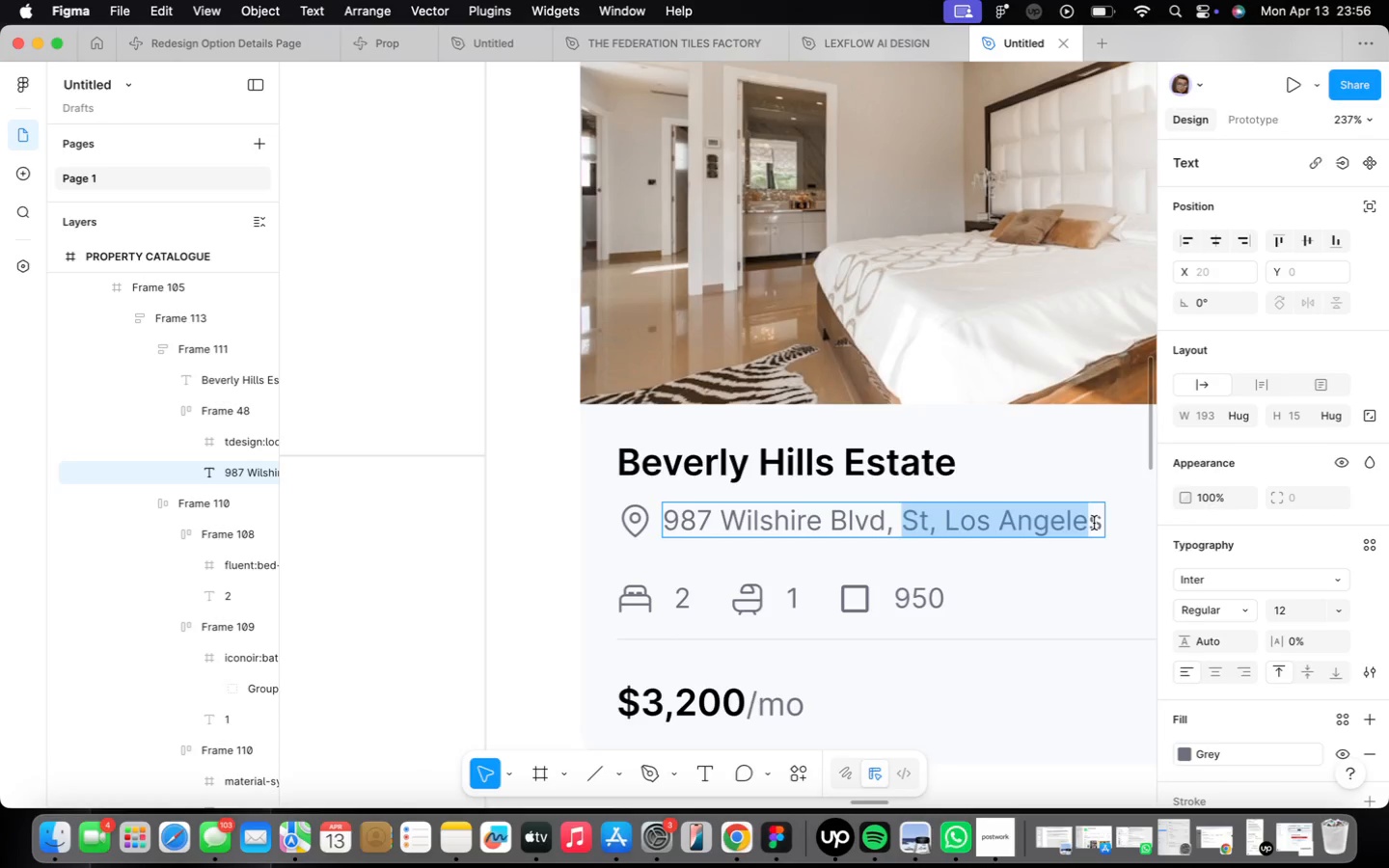 
type(Beverly Hills)
 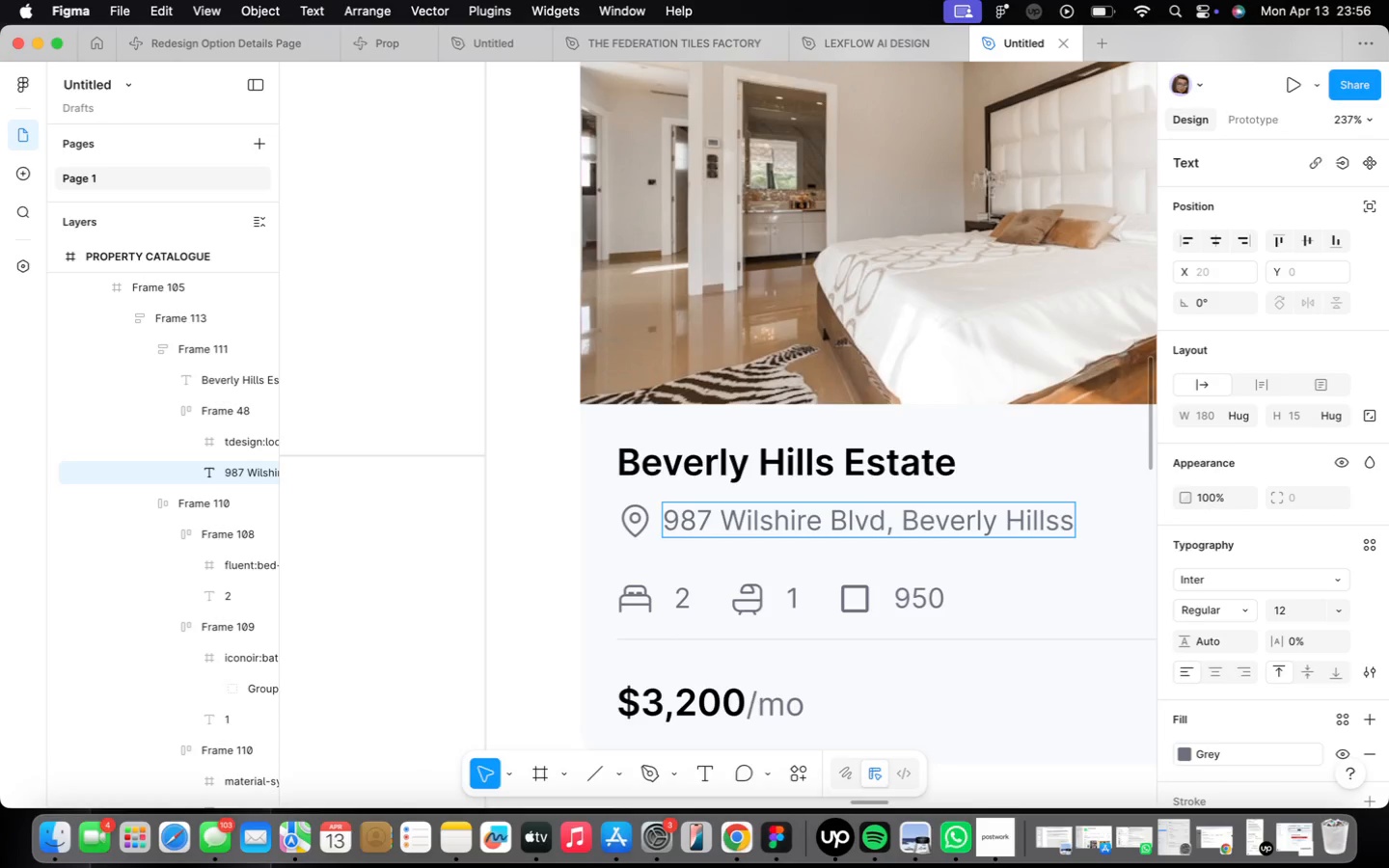 
key(ArrowRight)
 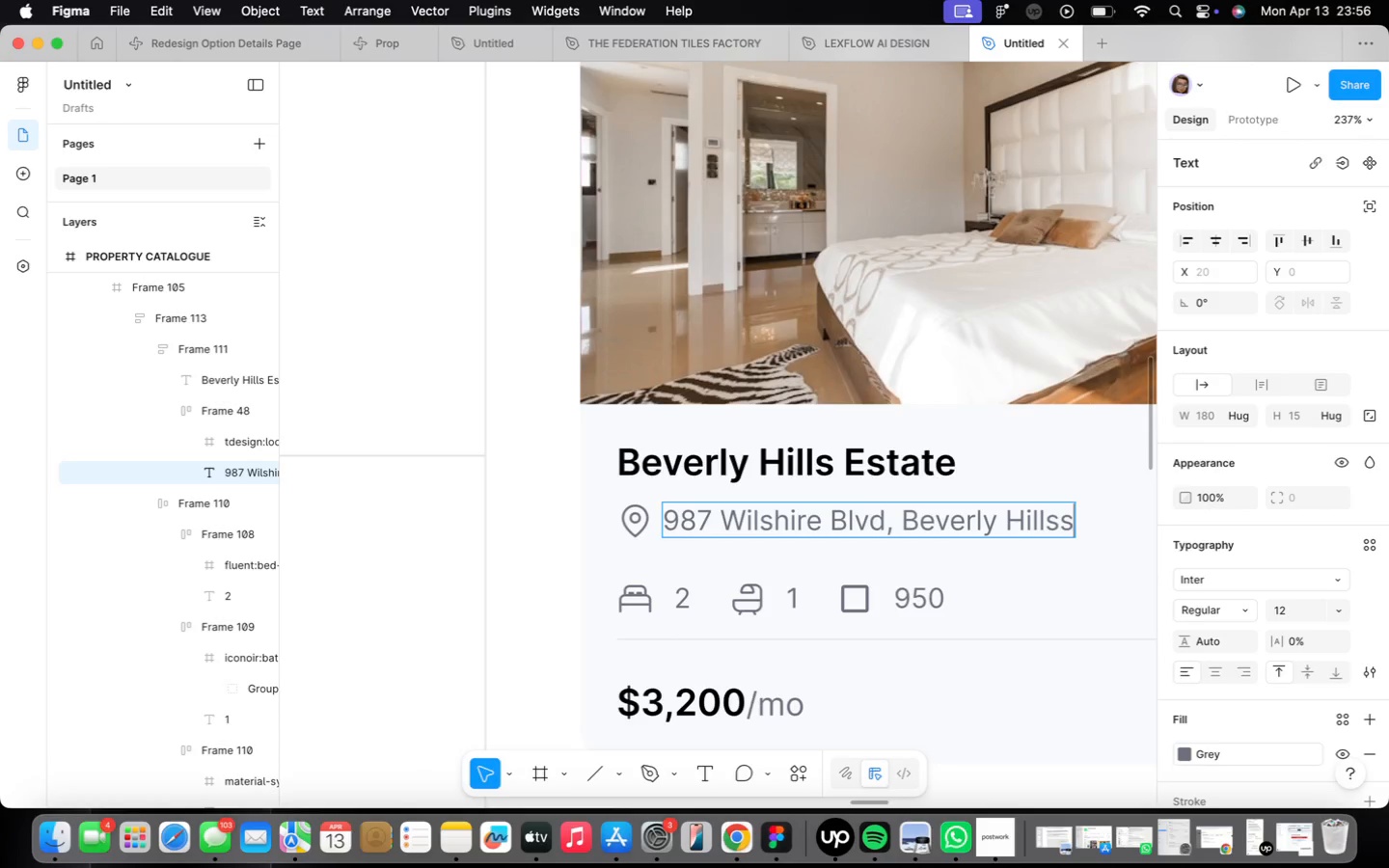 
key(Backspace)
 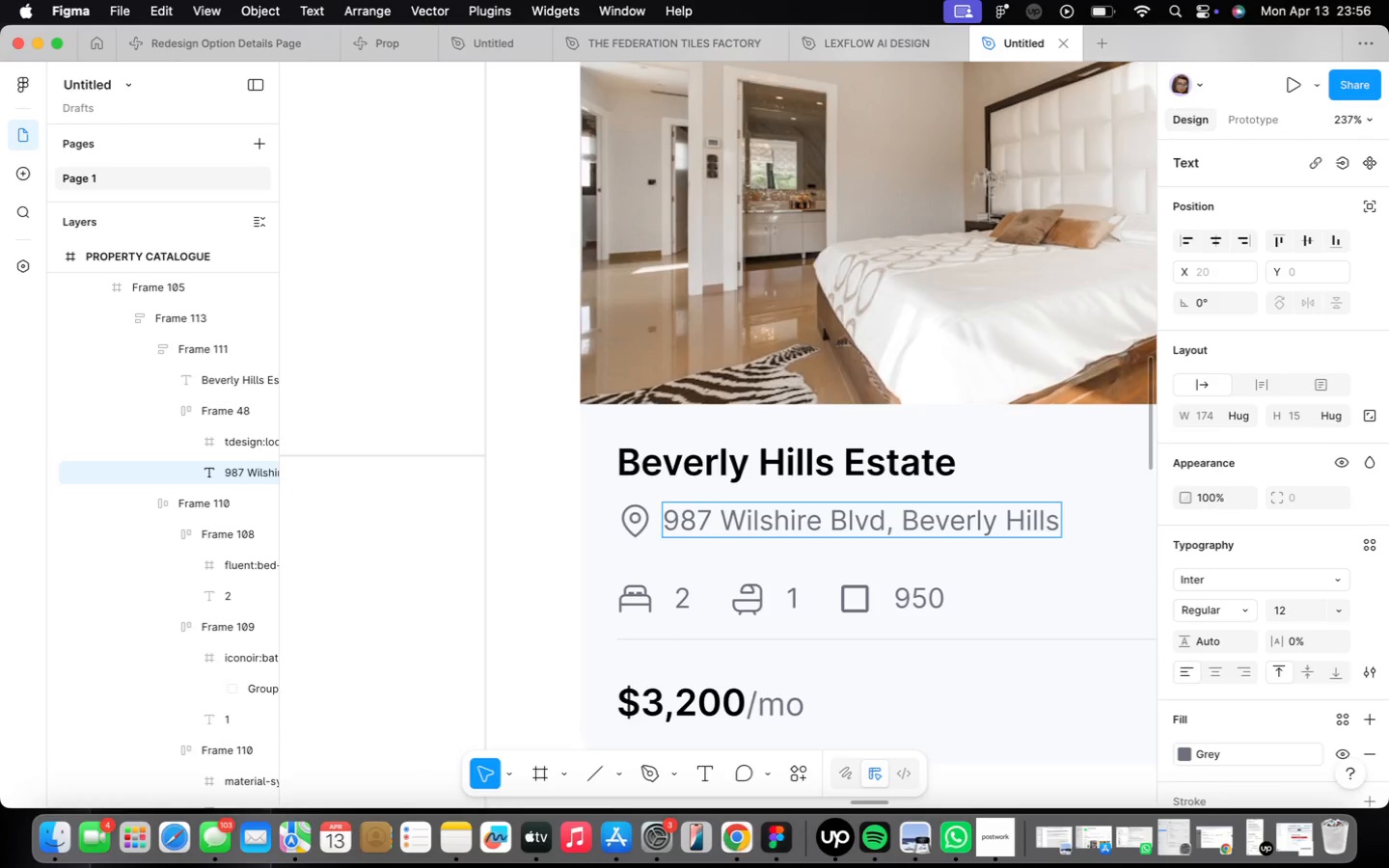 
wait(18.01)
 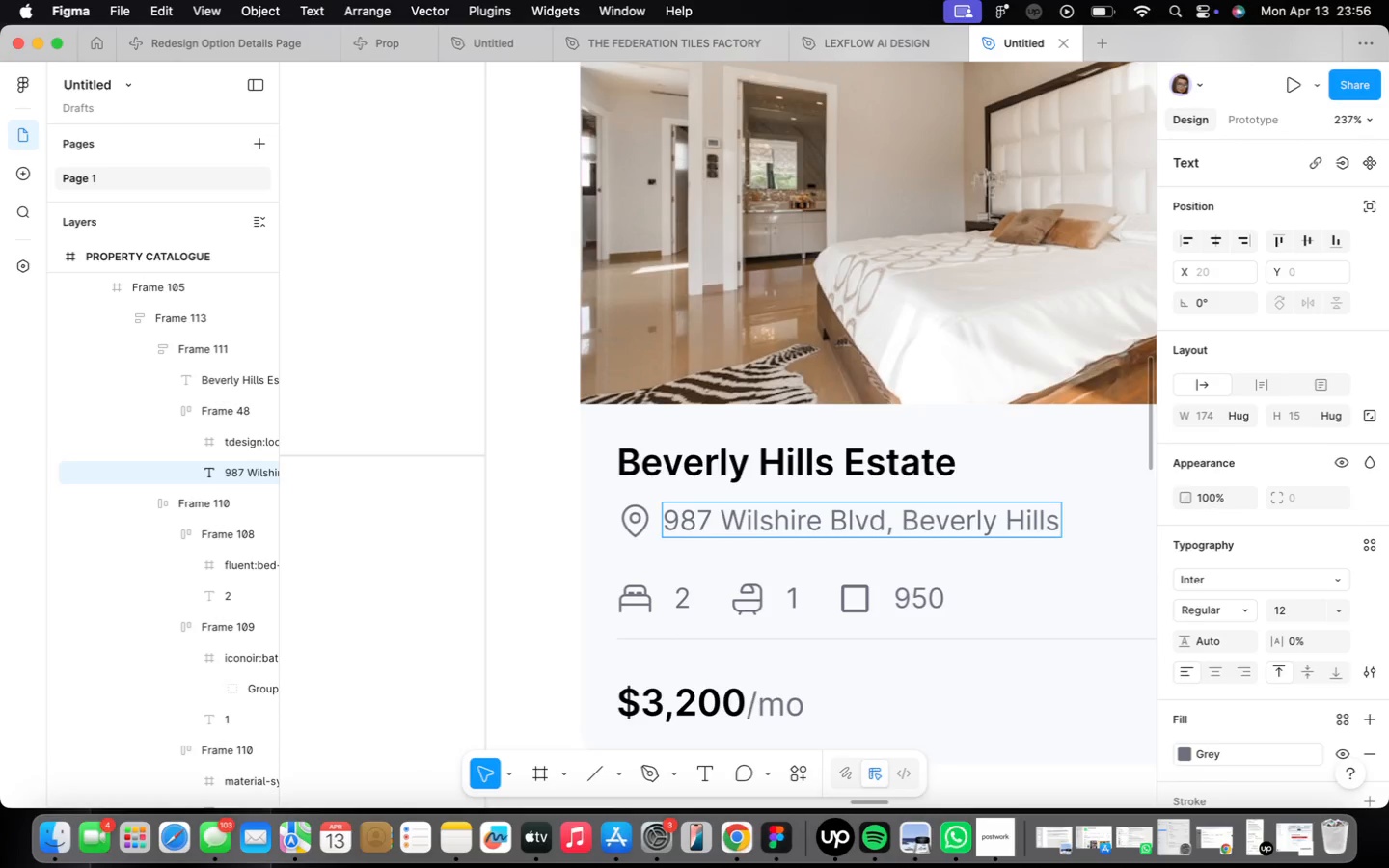 
double_click([686, 606])
 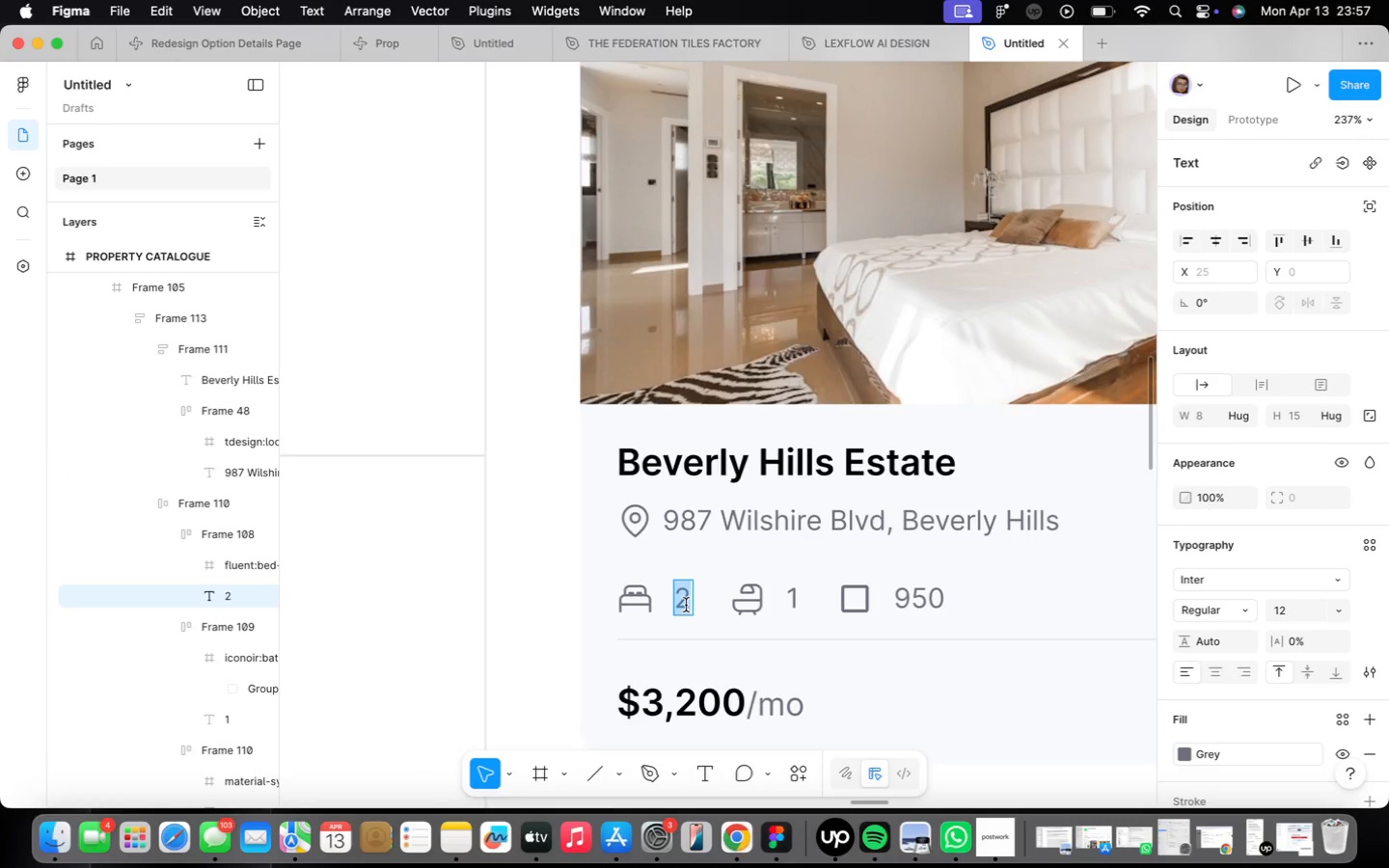 
key(4)
 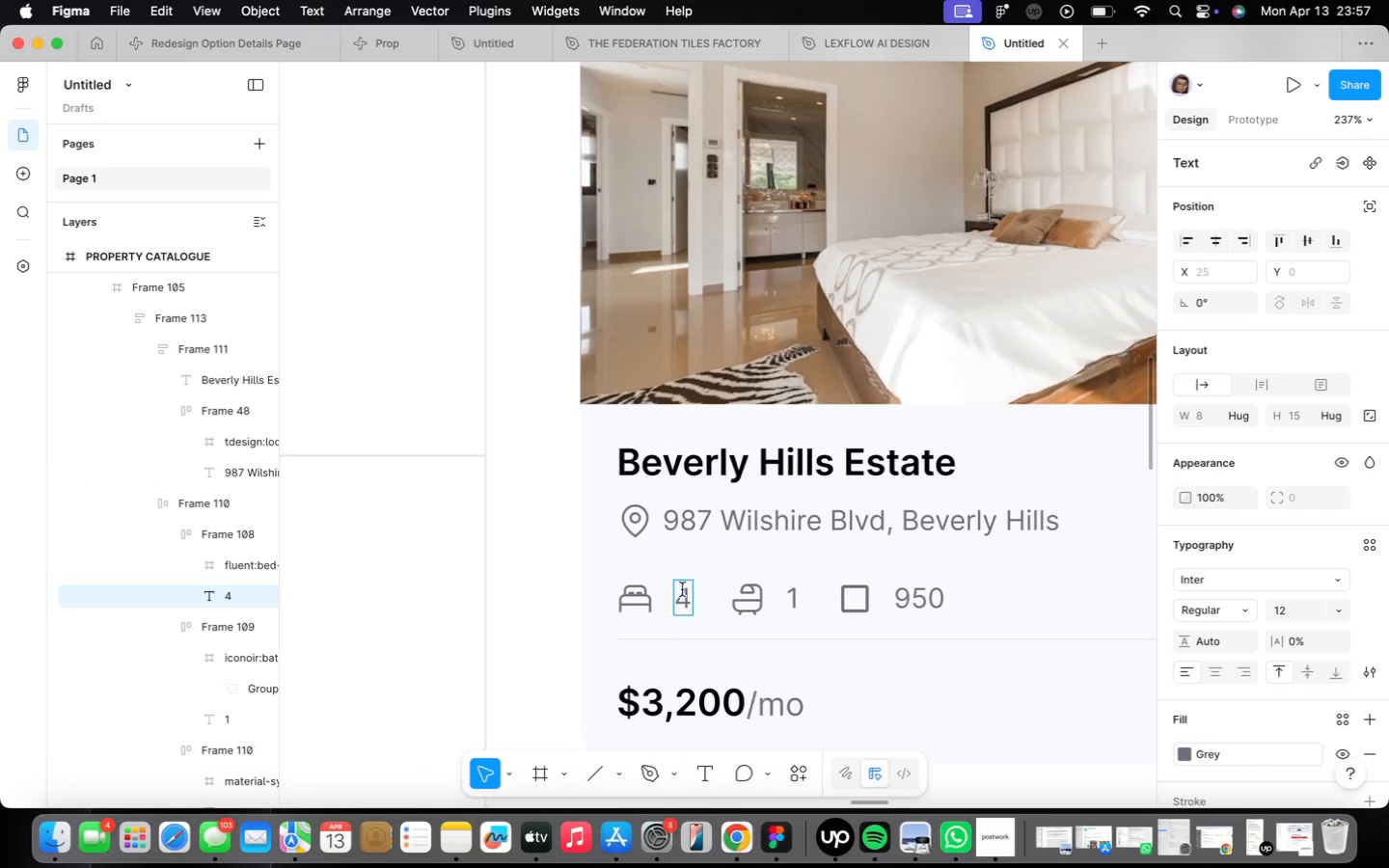 
wait(6.42)
 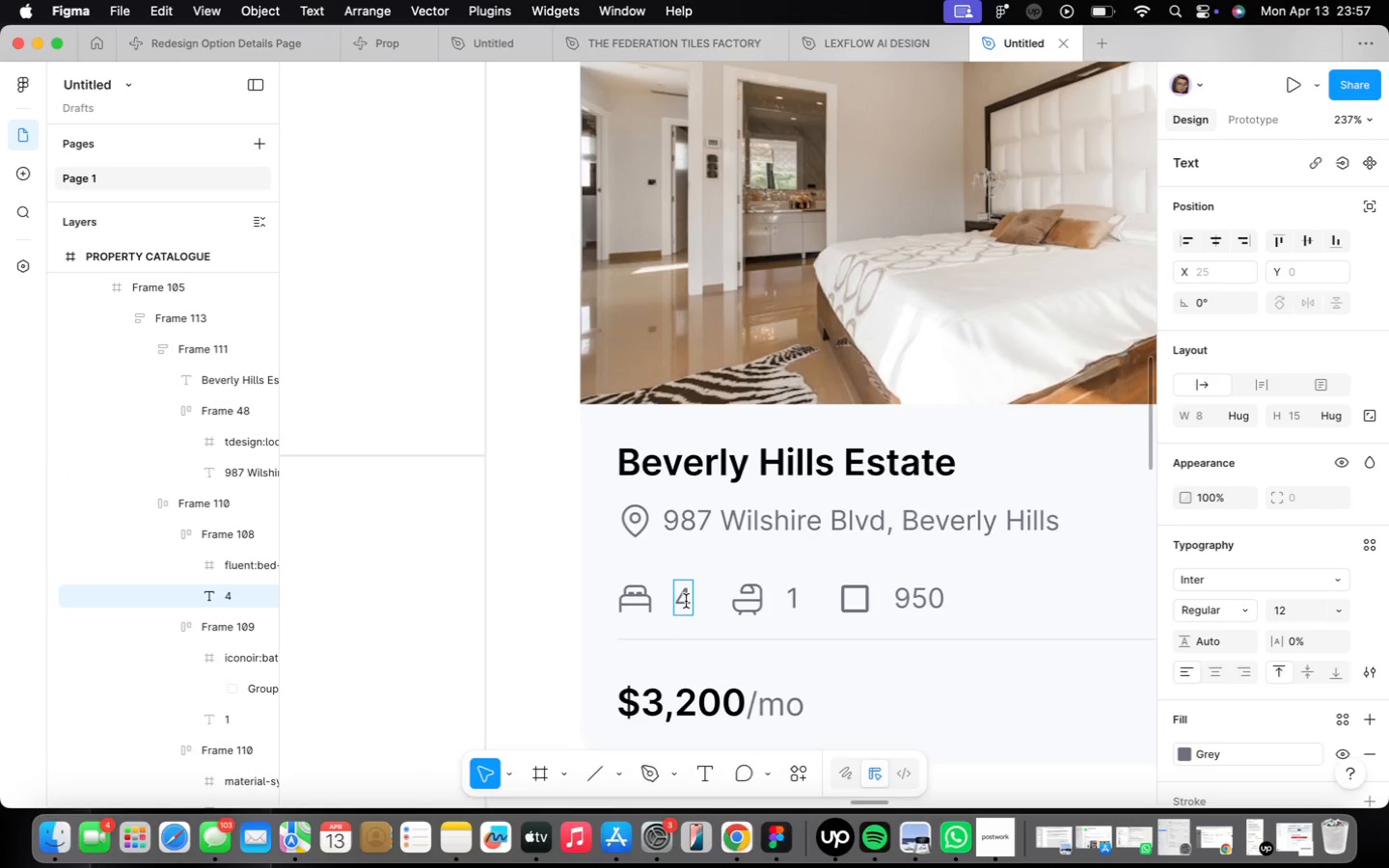 
double_click([793, 610])
 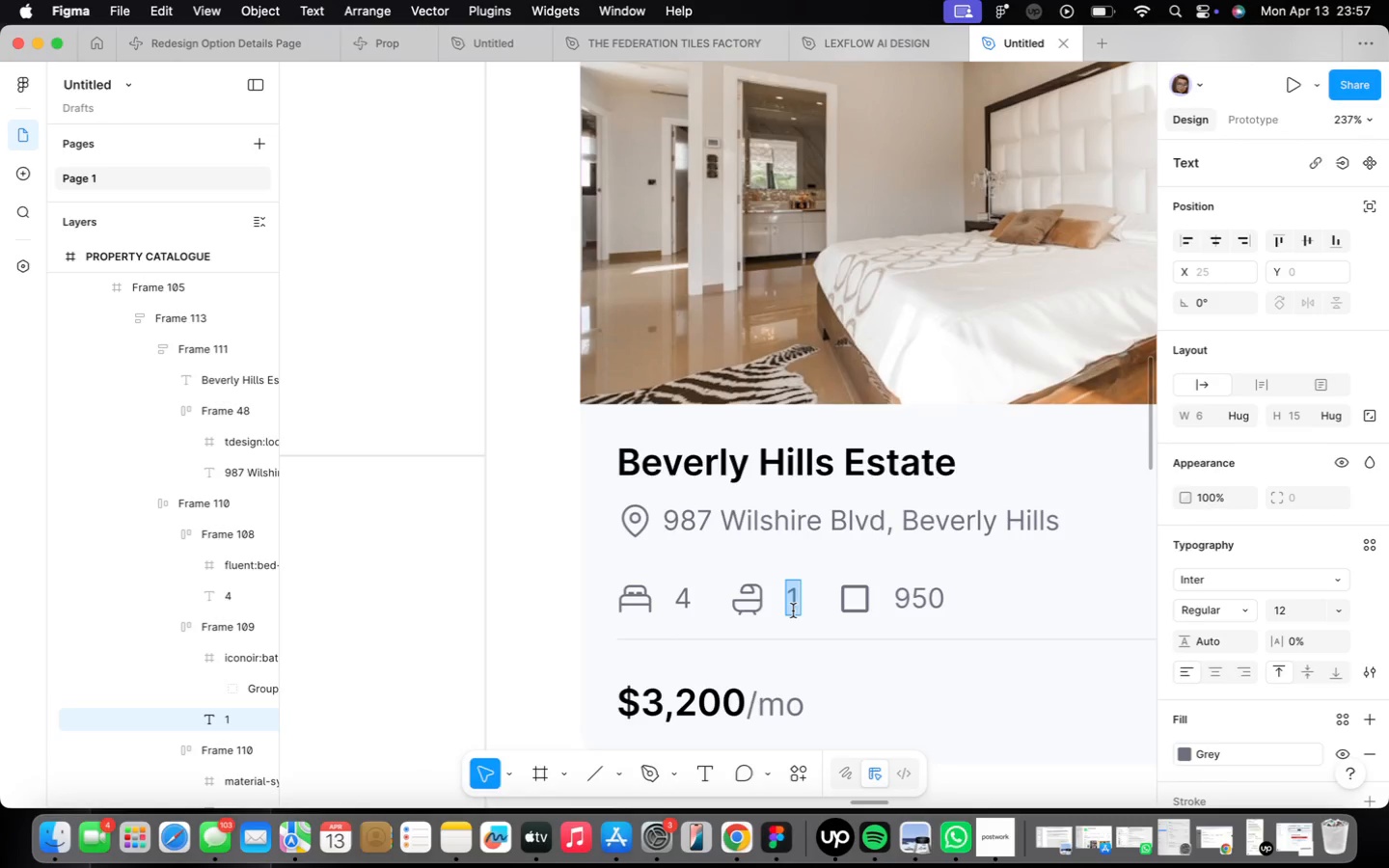 
key(4)
 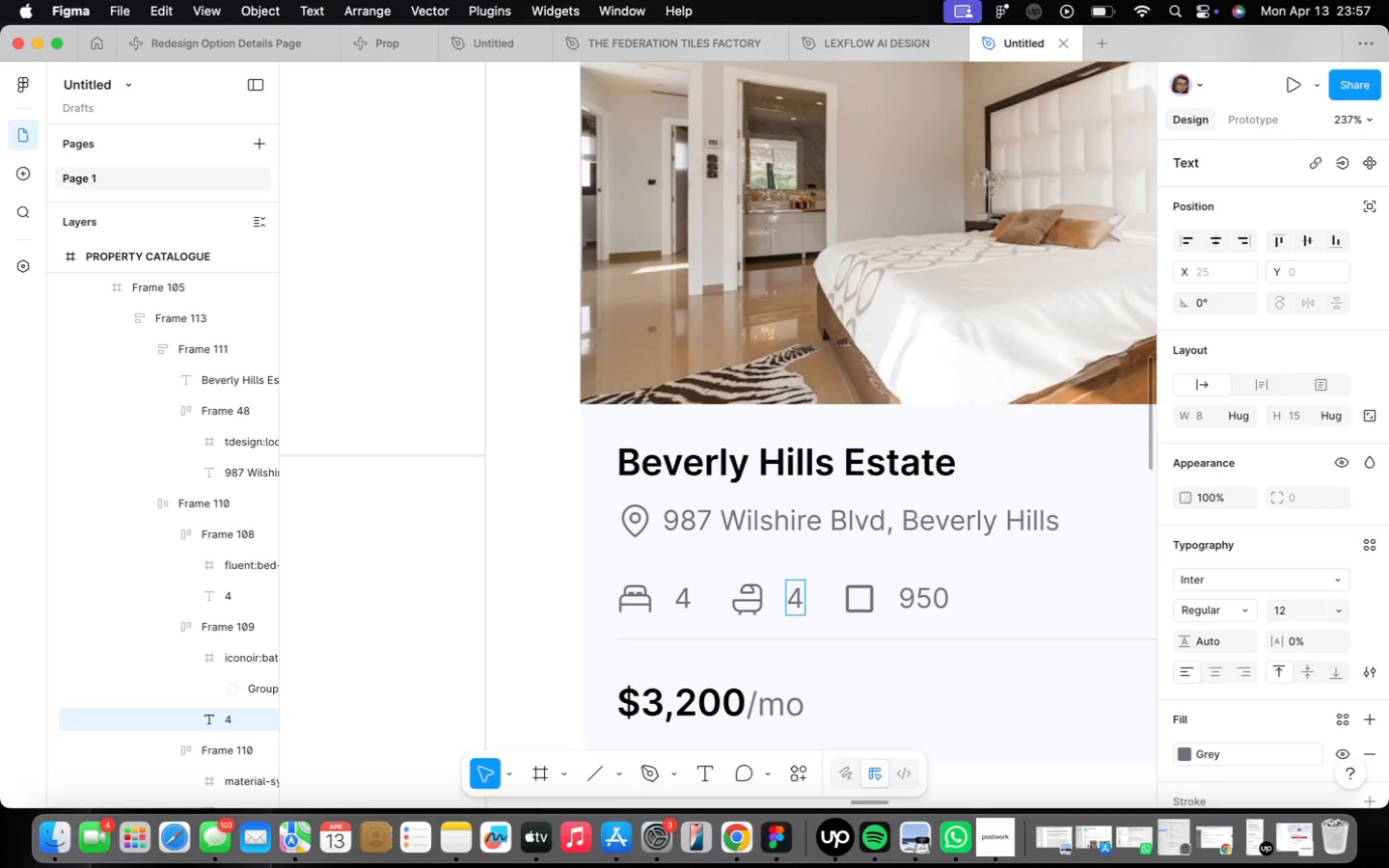 
wait(34.47)
 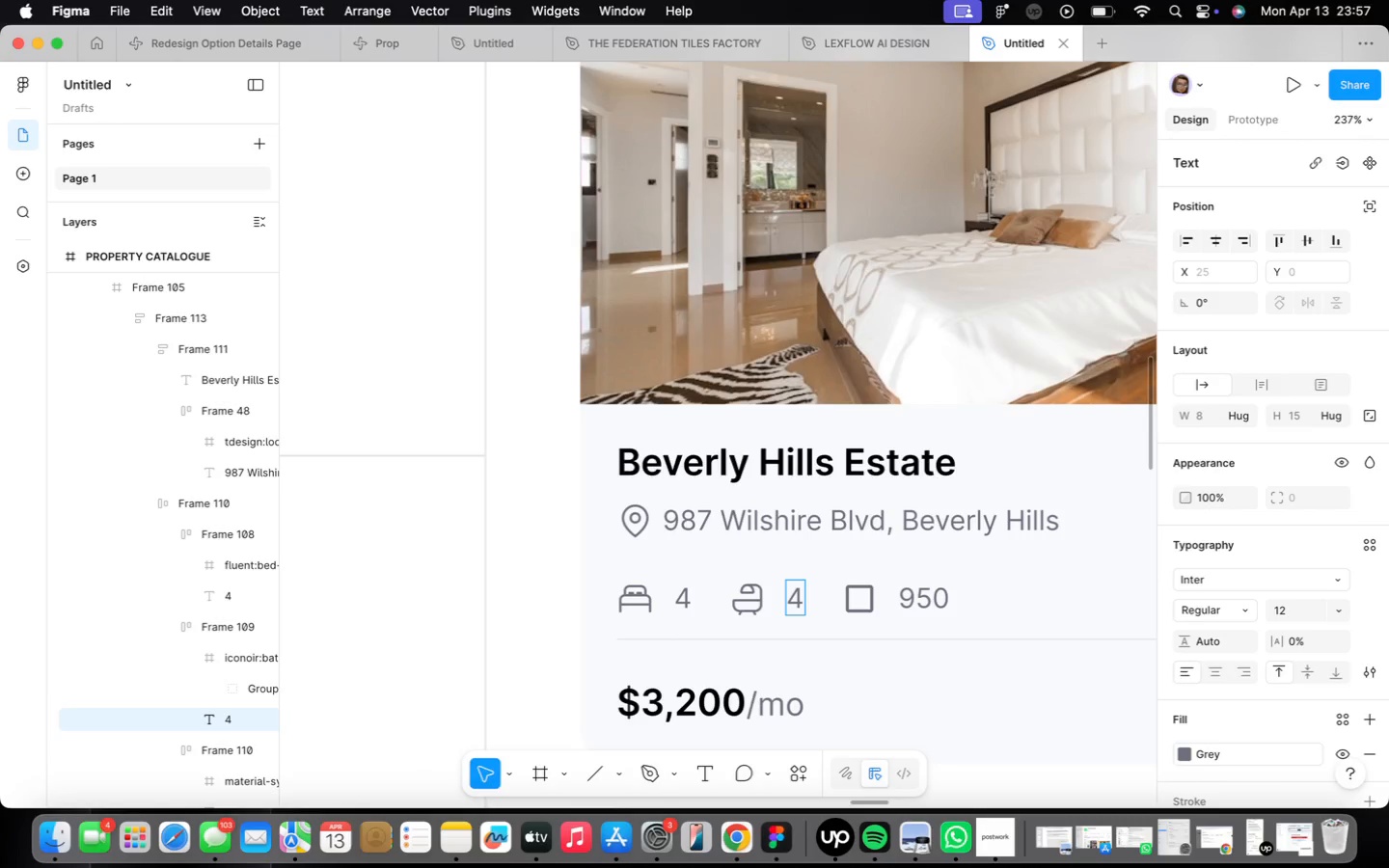 
double_click([943, 602])
 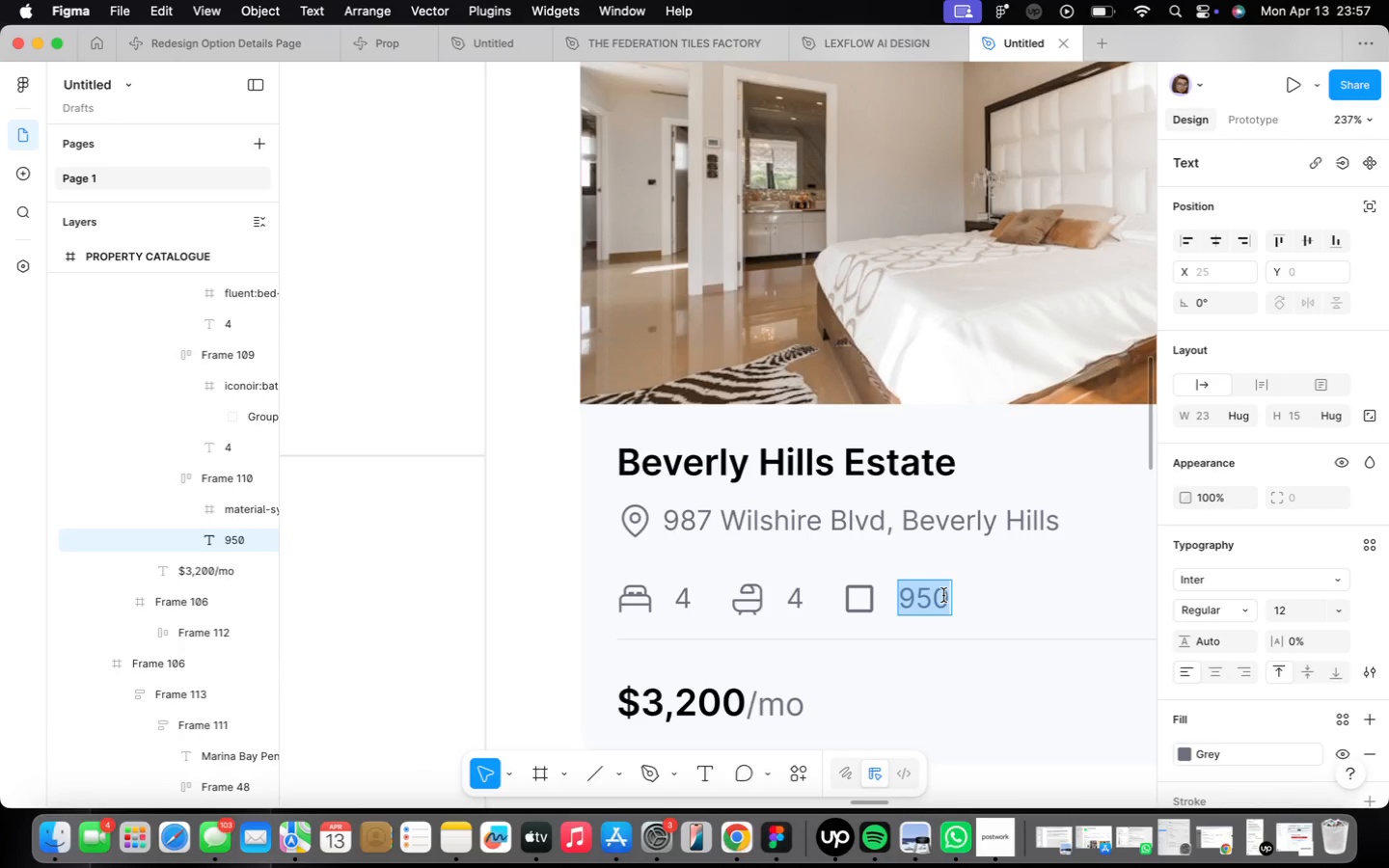 
wait(8.21)
 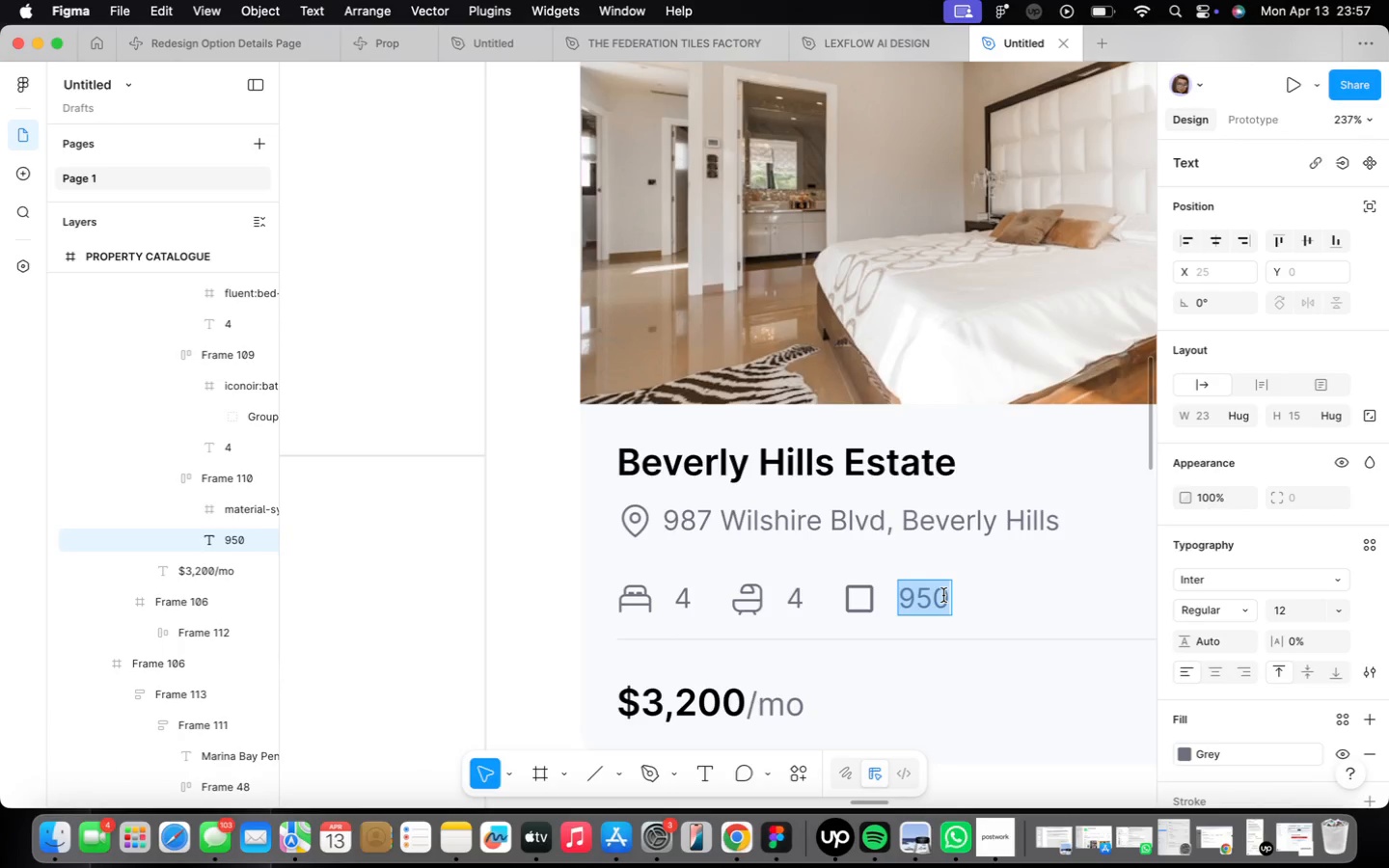 
type(3800)
 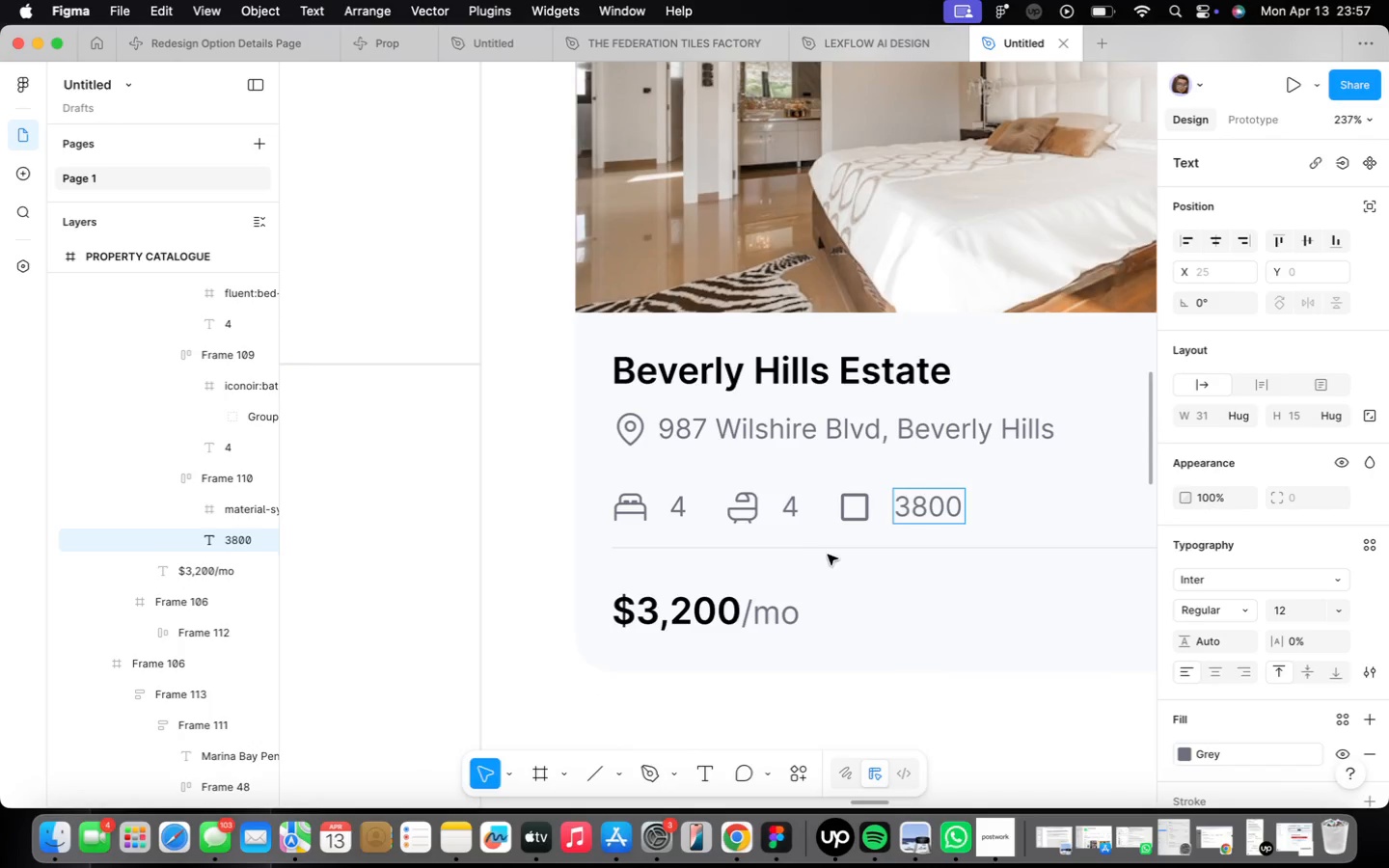 
left_click([661, 622])
 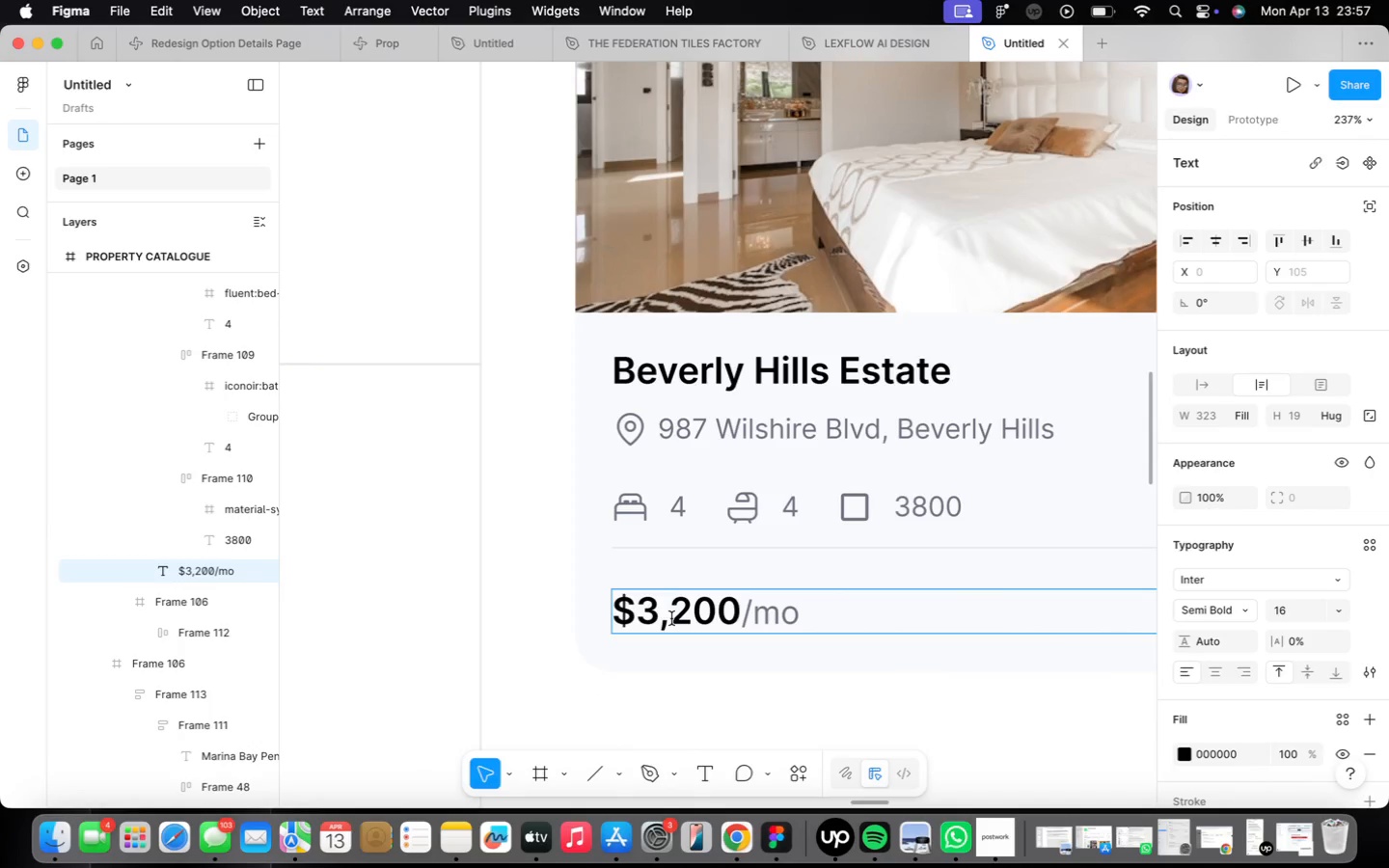 
key(Backspace)
type(12)
 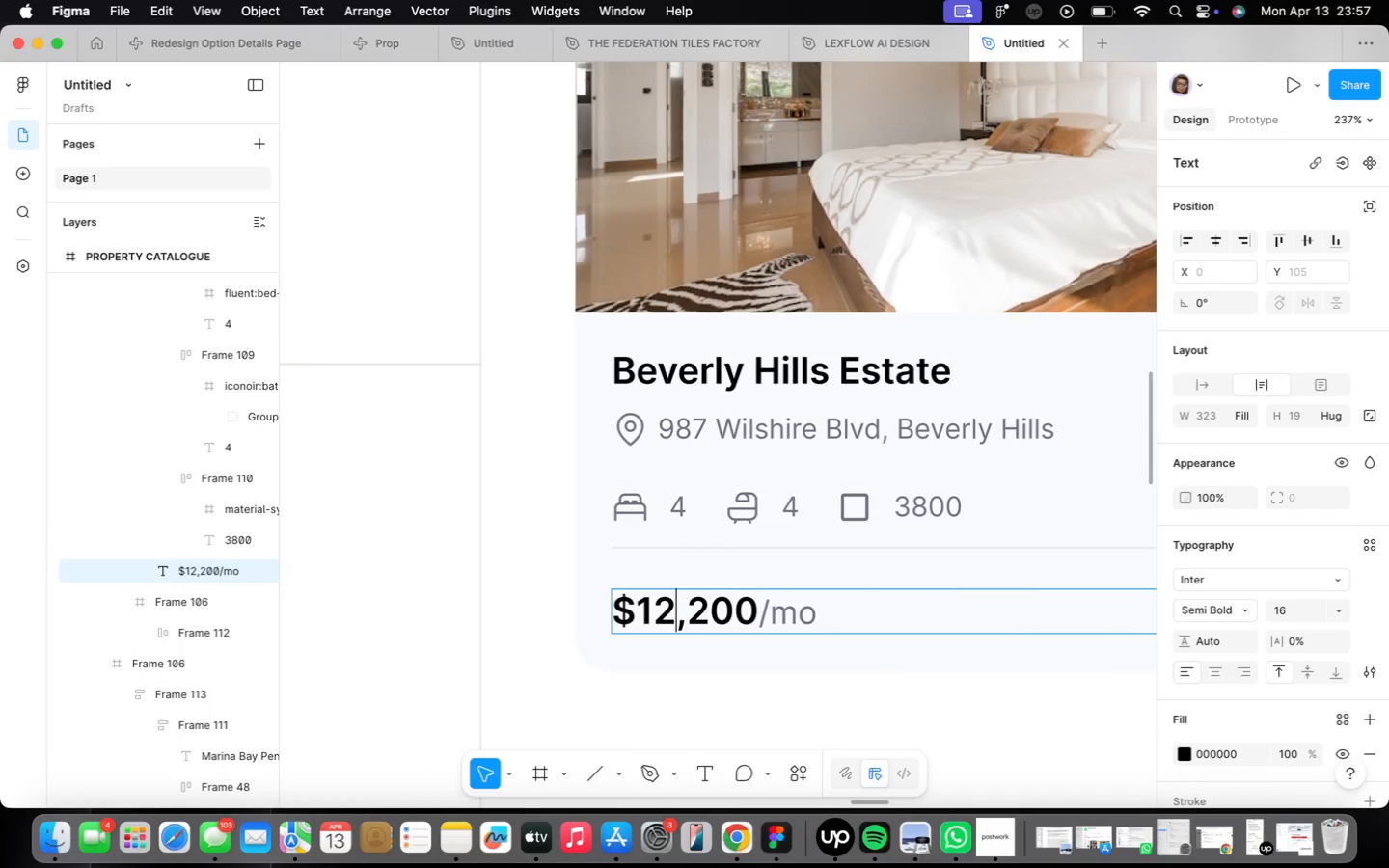 
key(ArrowRight)
 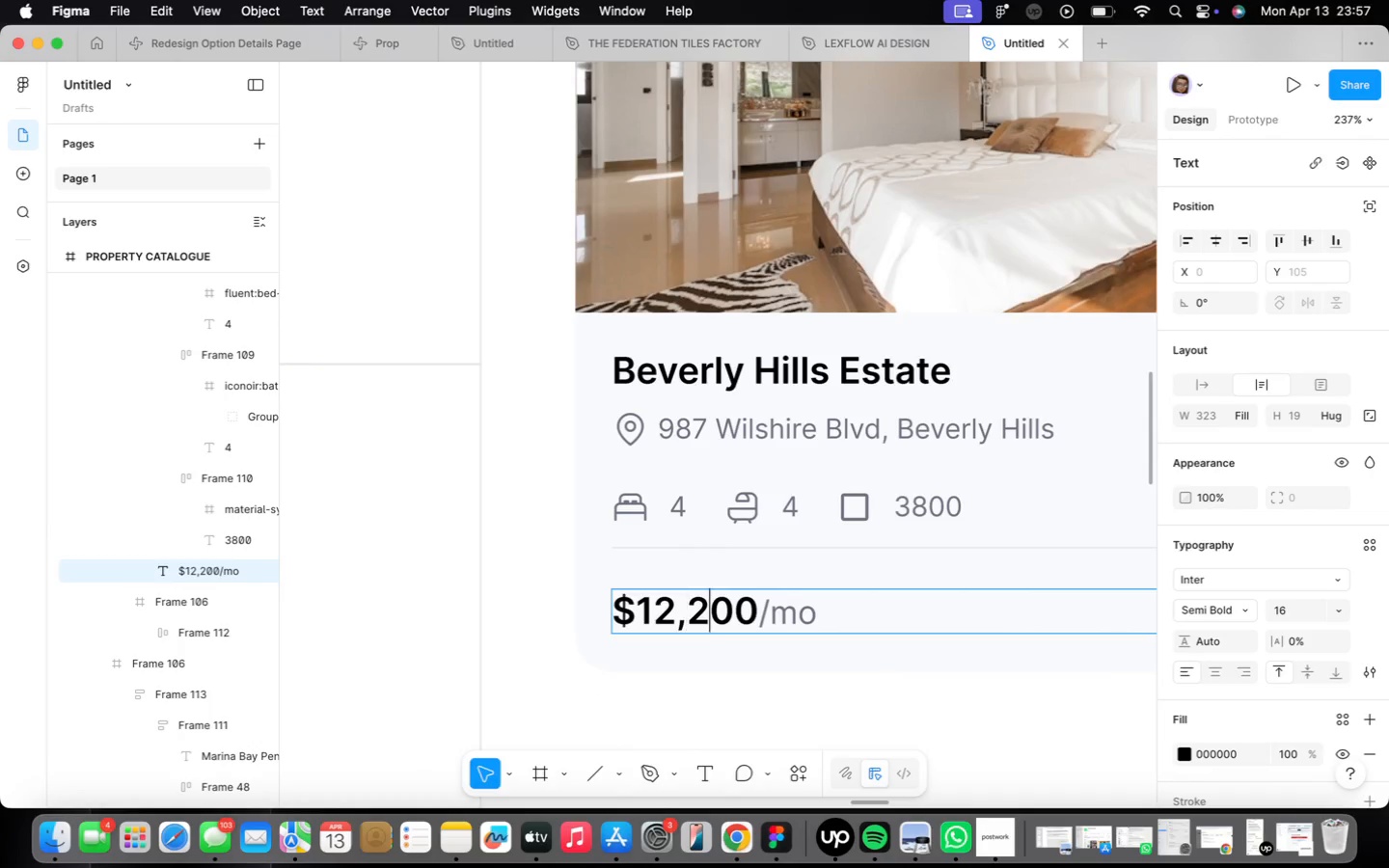 
key(ArrowRight)
 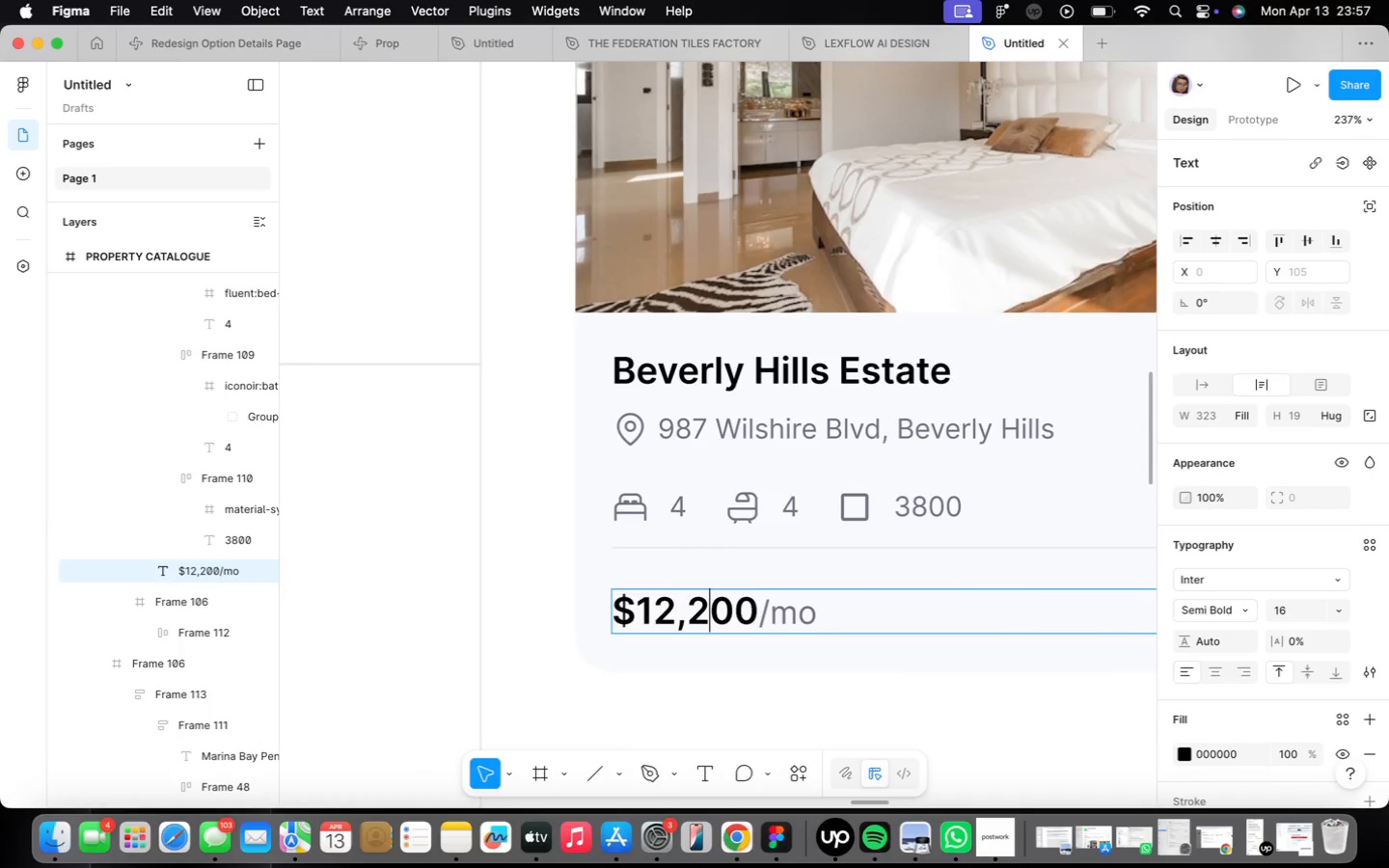 
key(Backspace)
 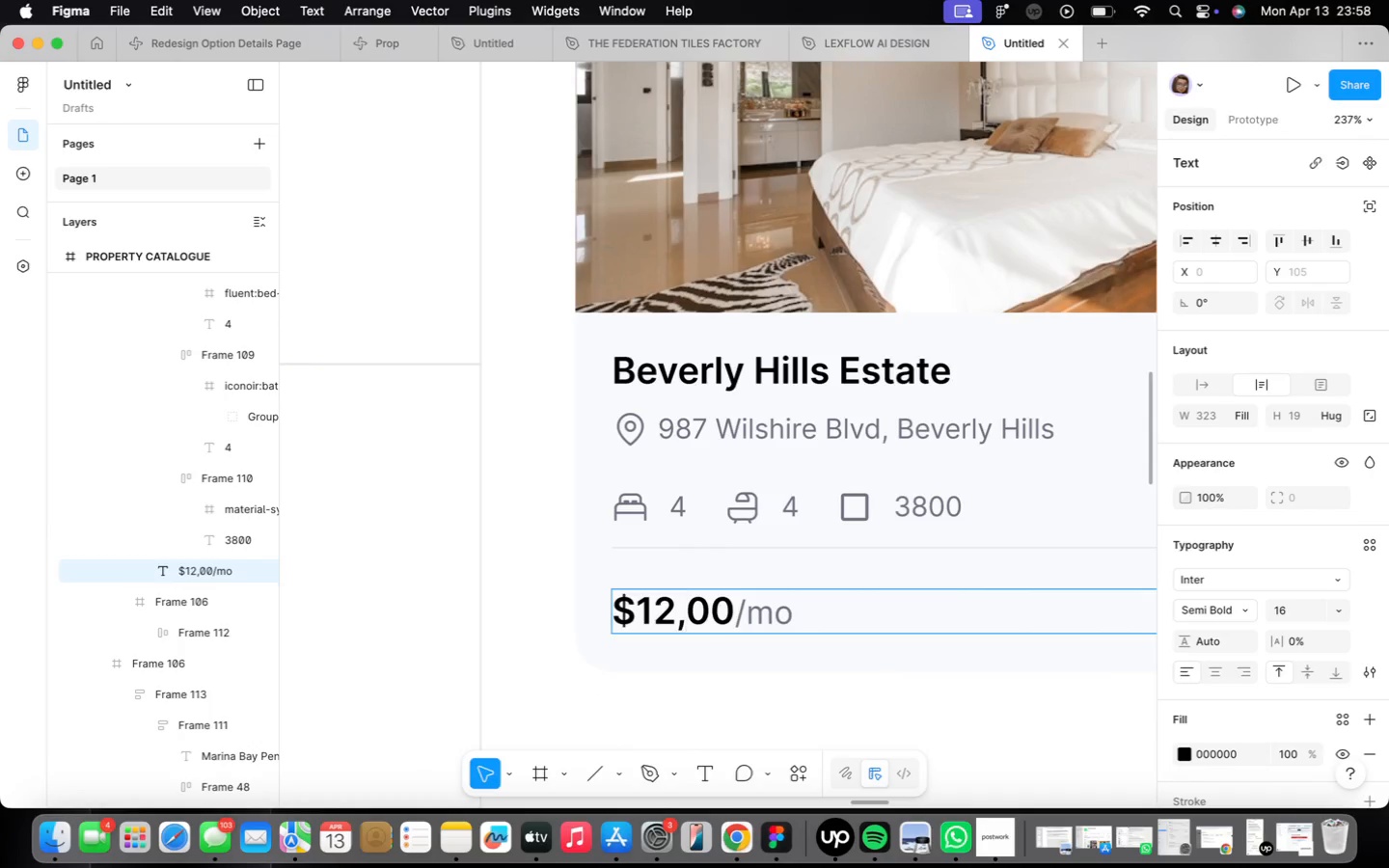 
key(5)
 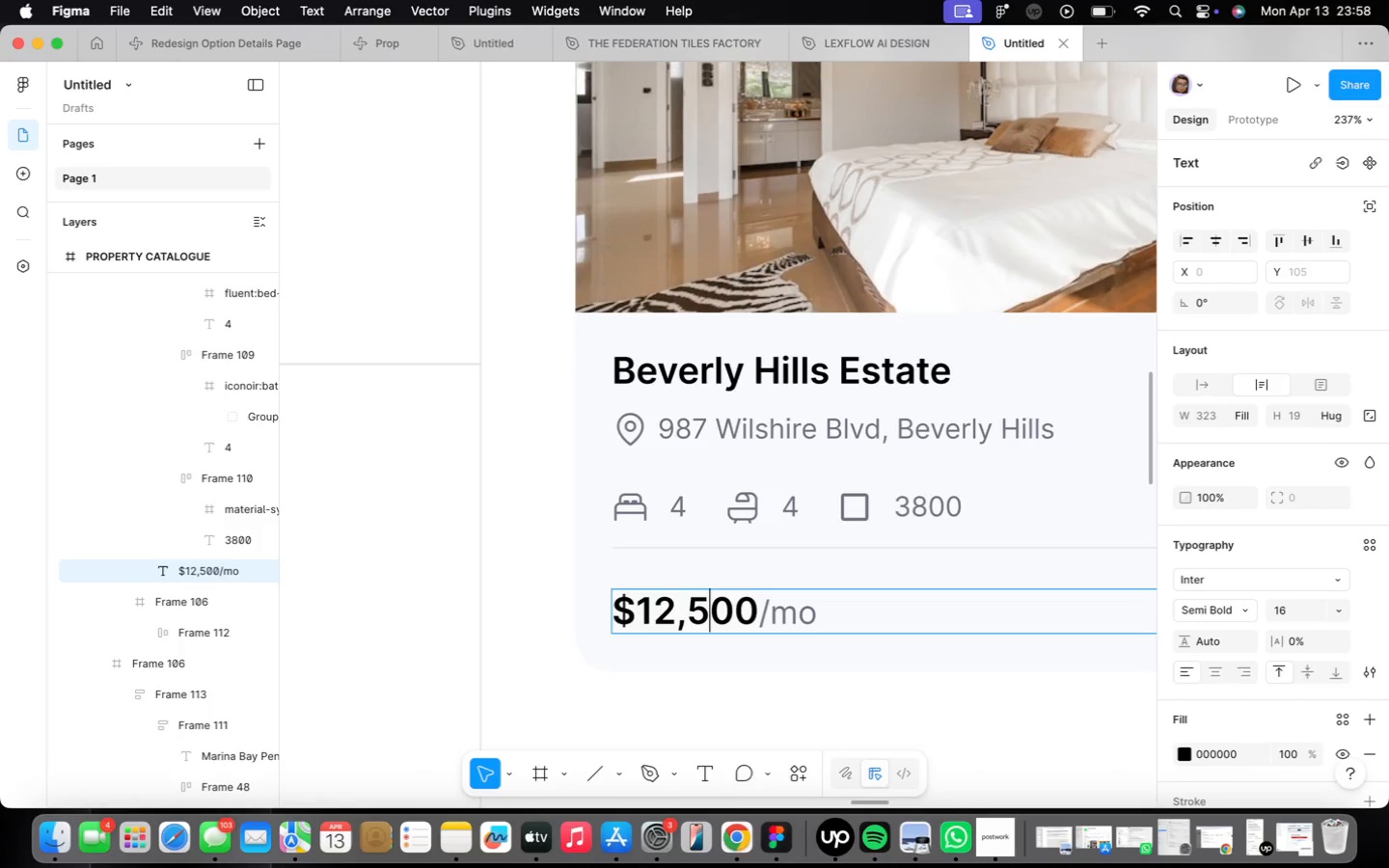 
wait(24.44)
 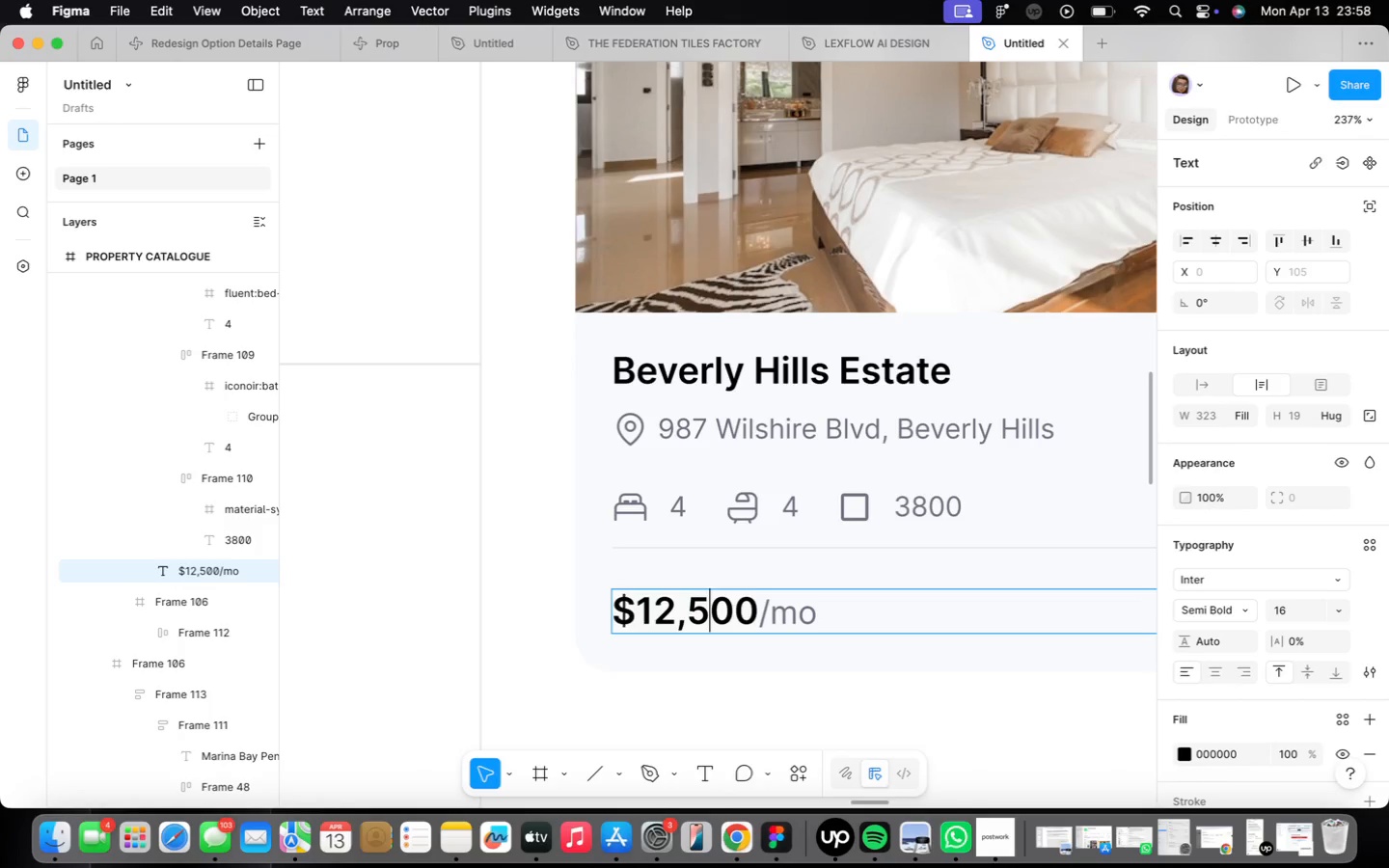 
left_click([722, 672])
 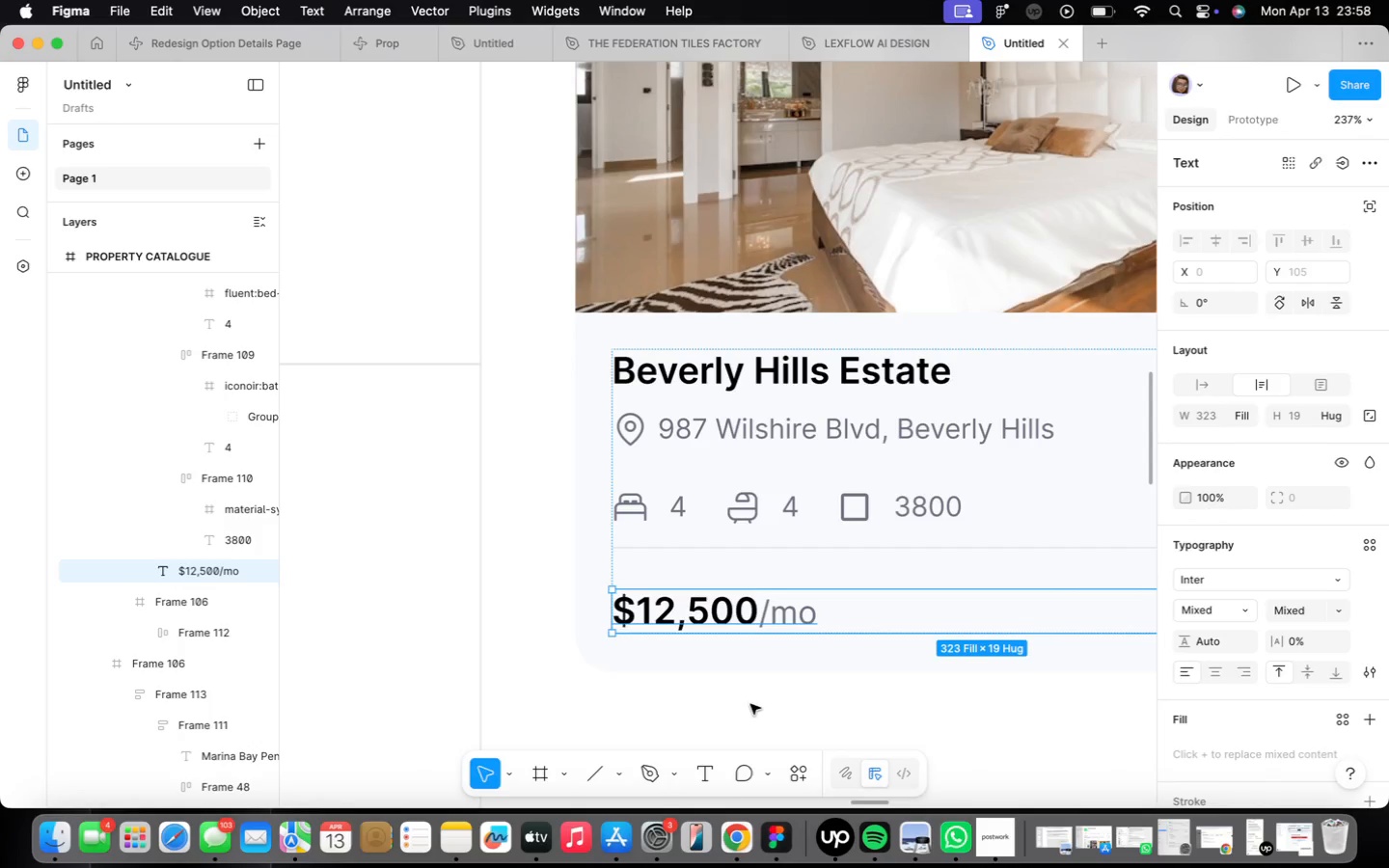 
scroll: coordinate [828, 724], scroll_direction: down, amount: 7.0
 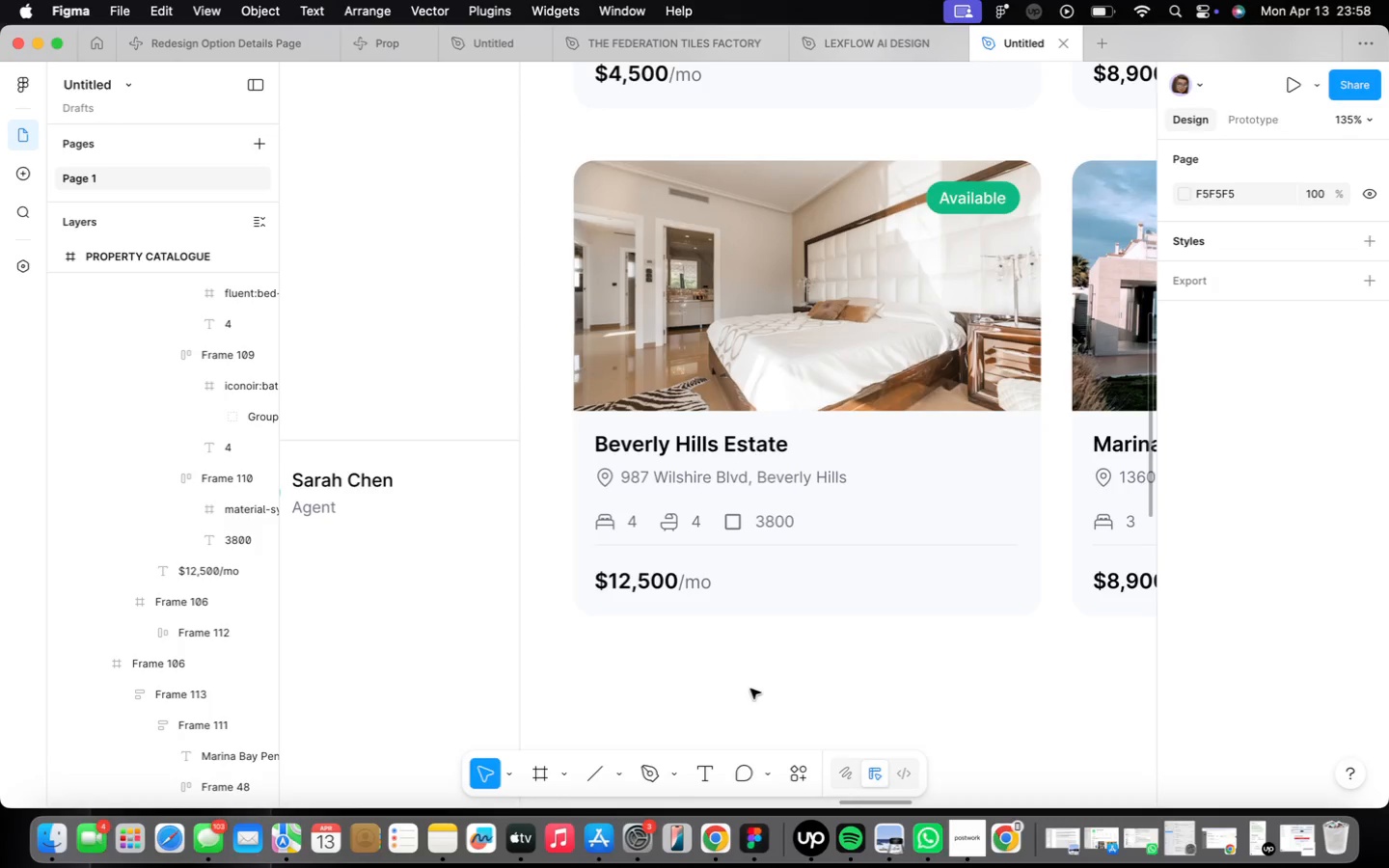 
wait(32.4)
 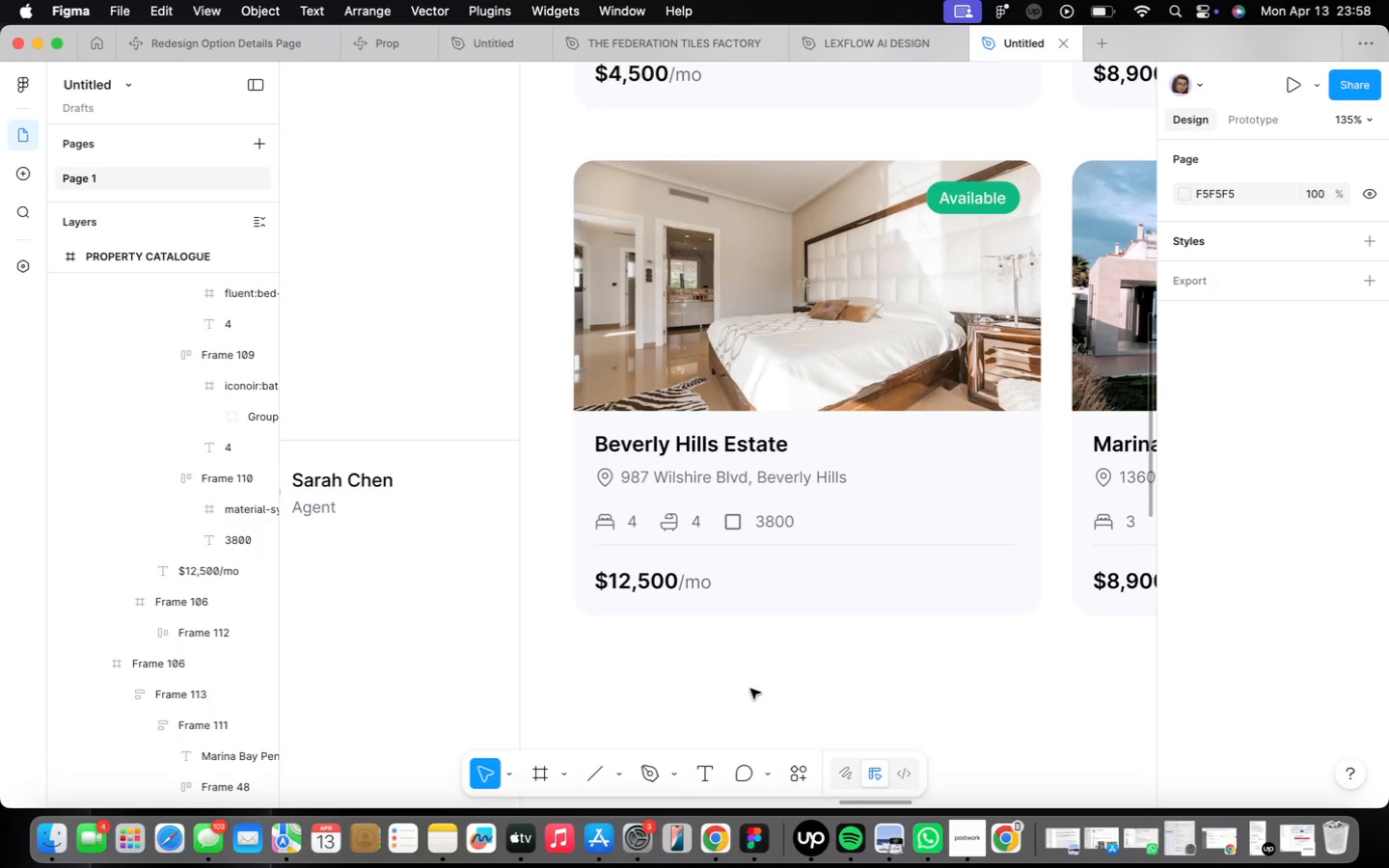 
scroll: coordinate [705, 555], scroll_direction: down, amount: 5.0
 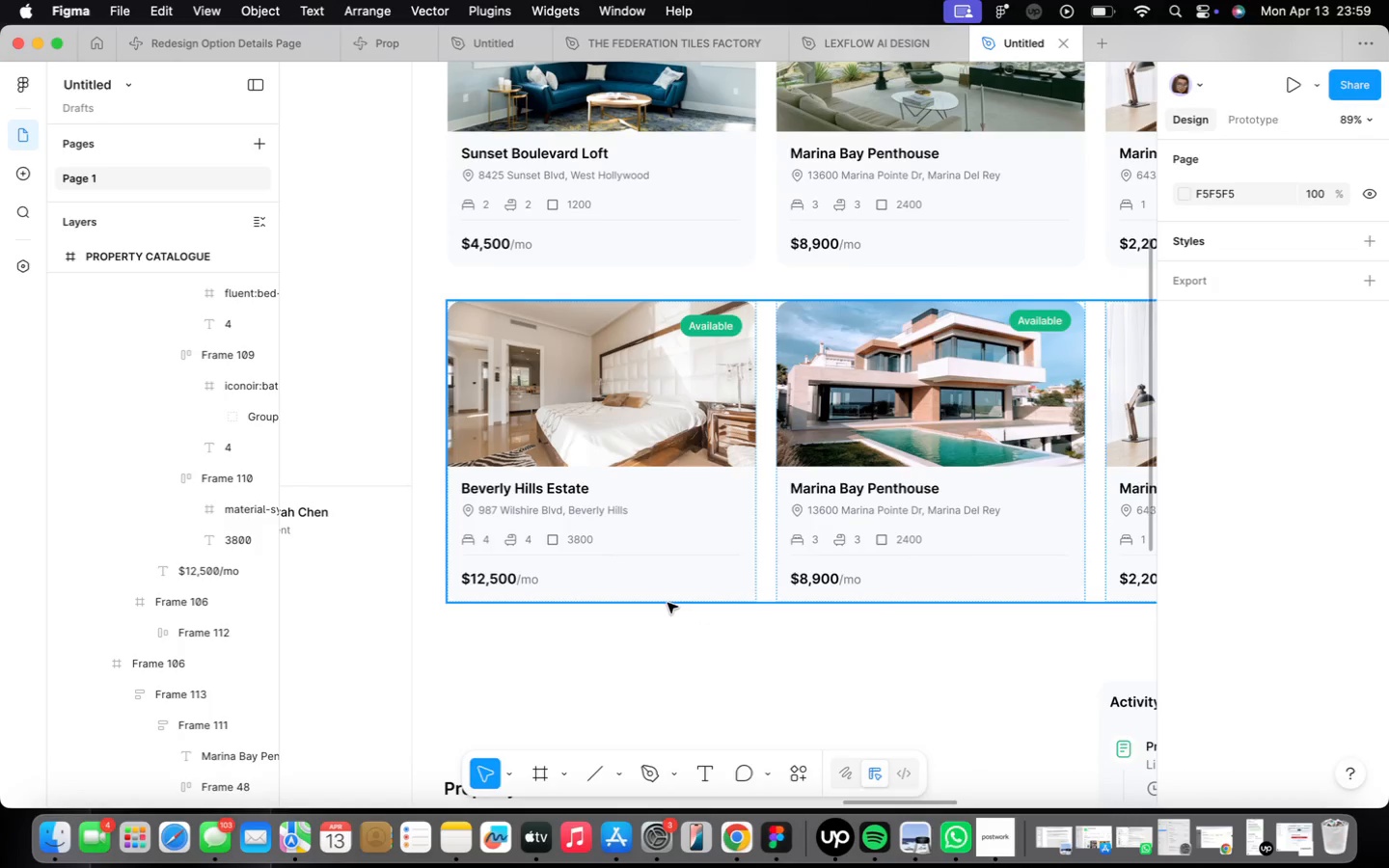 
wait(9.08)
 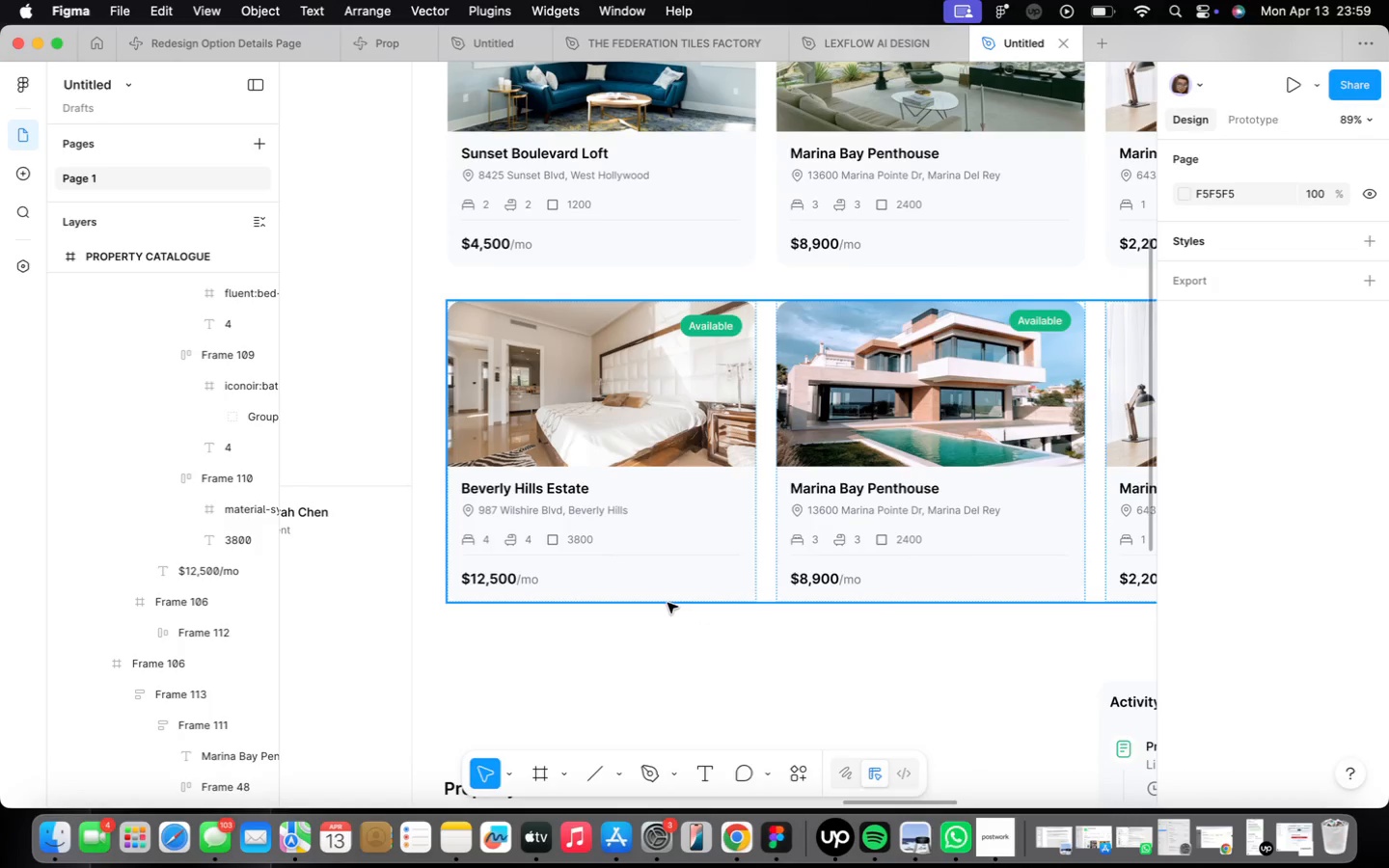 
scroll: coordinate [745, 615], scroll_direction: down, amount: 5.0
 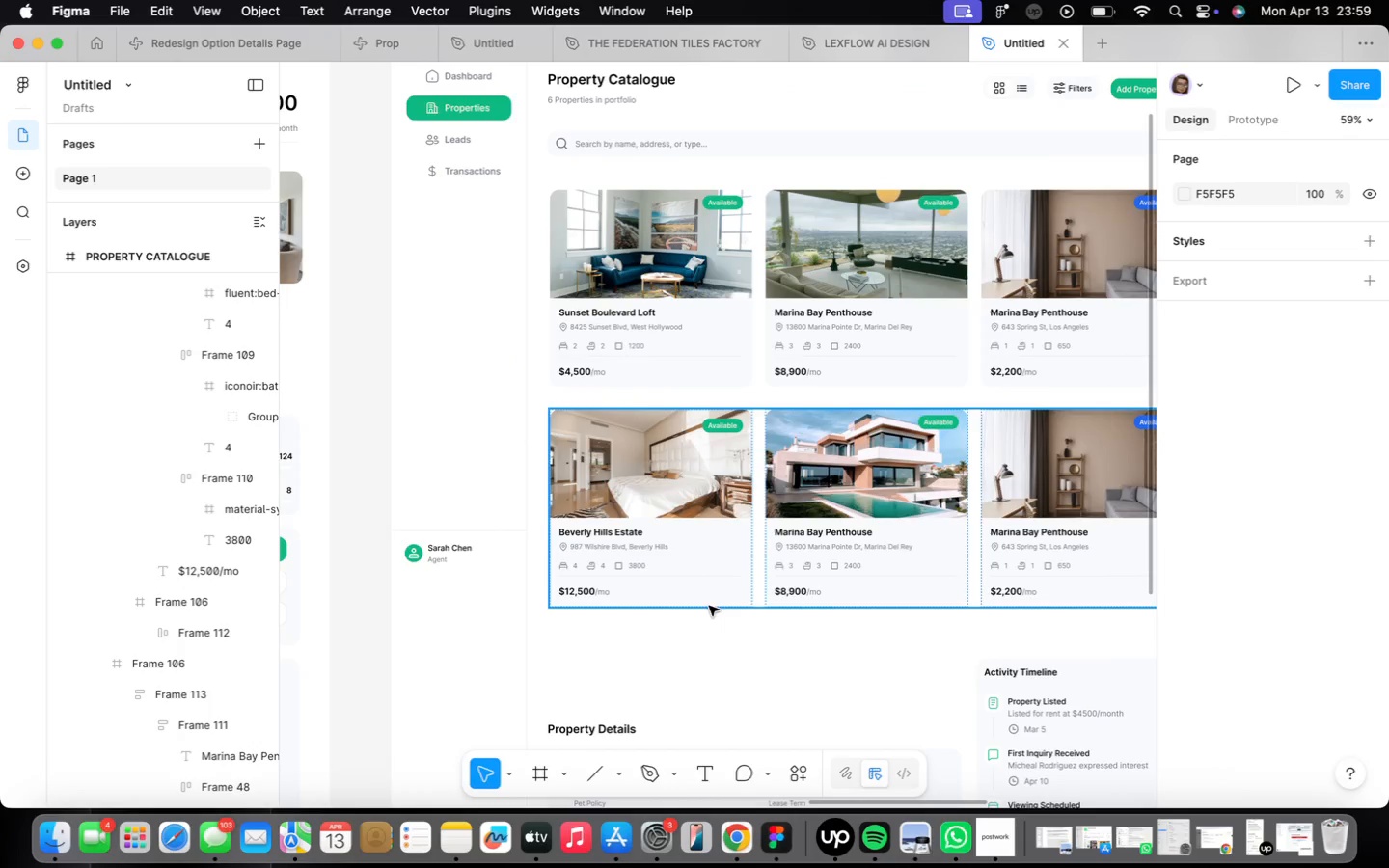 
double_click([606, 541])
 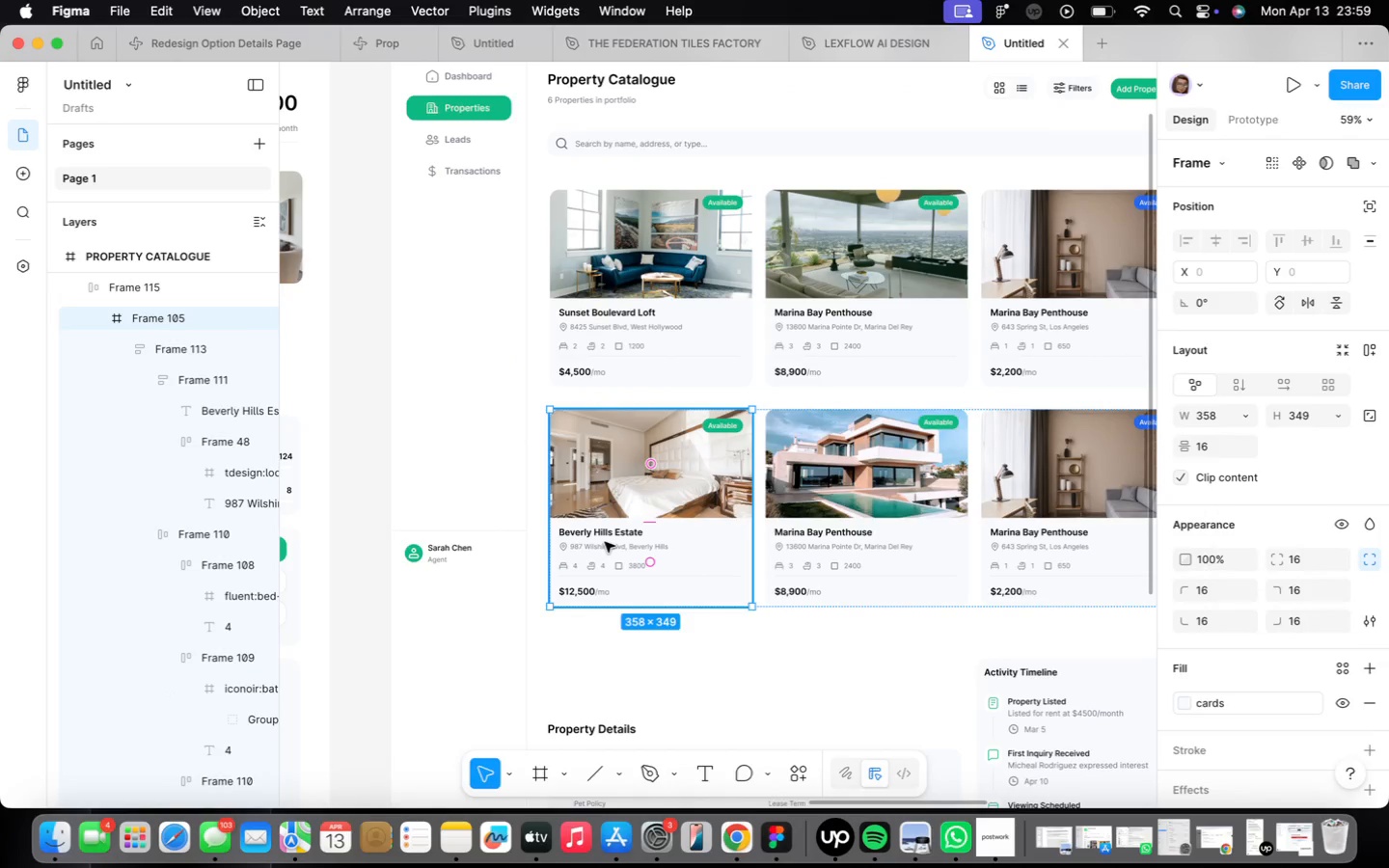 
double_click([605, 542])
 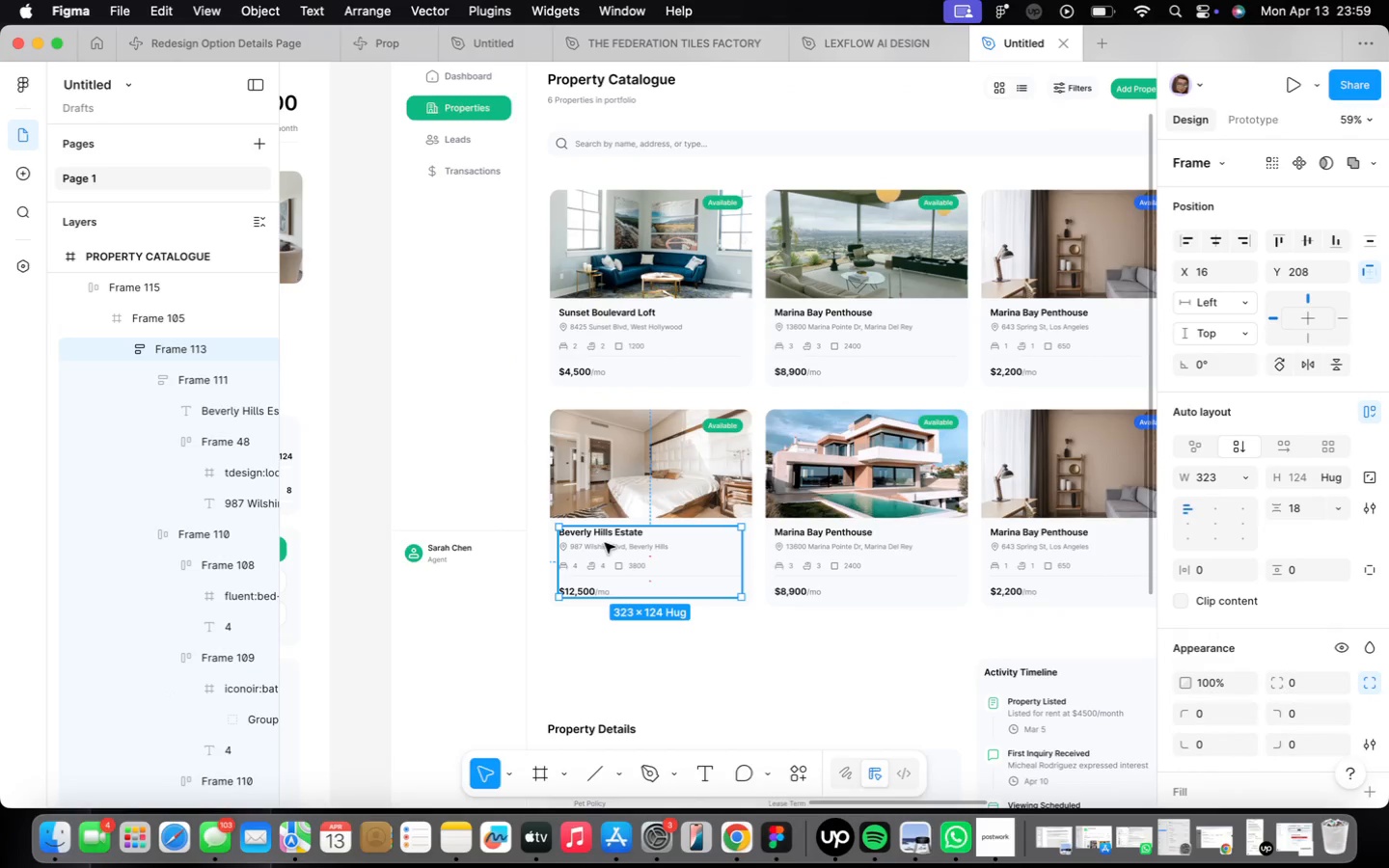 
right_click([605, 543])
 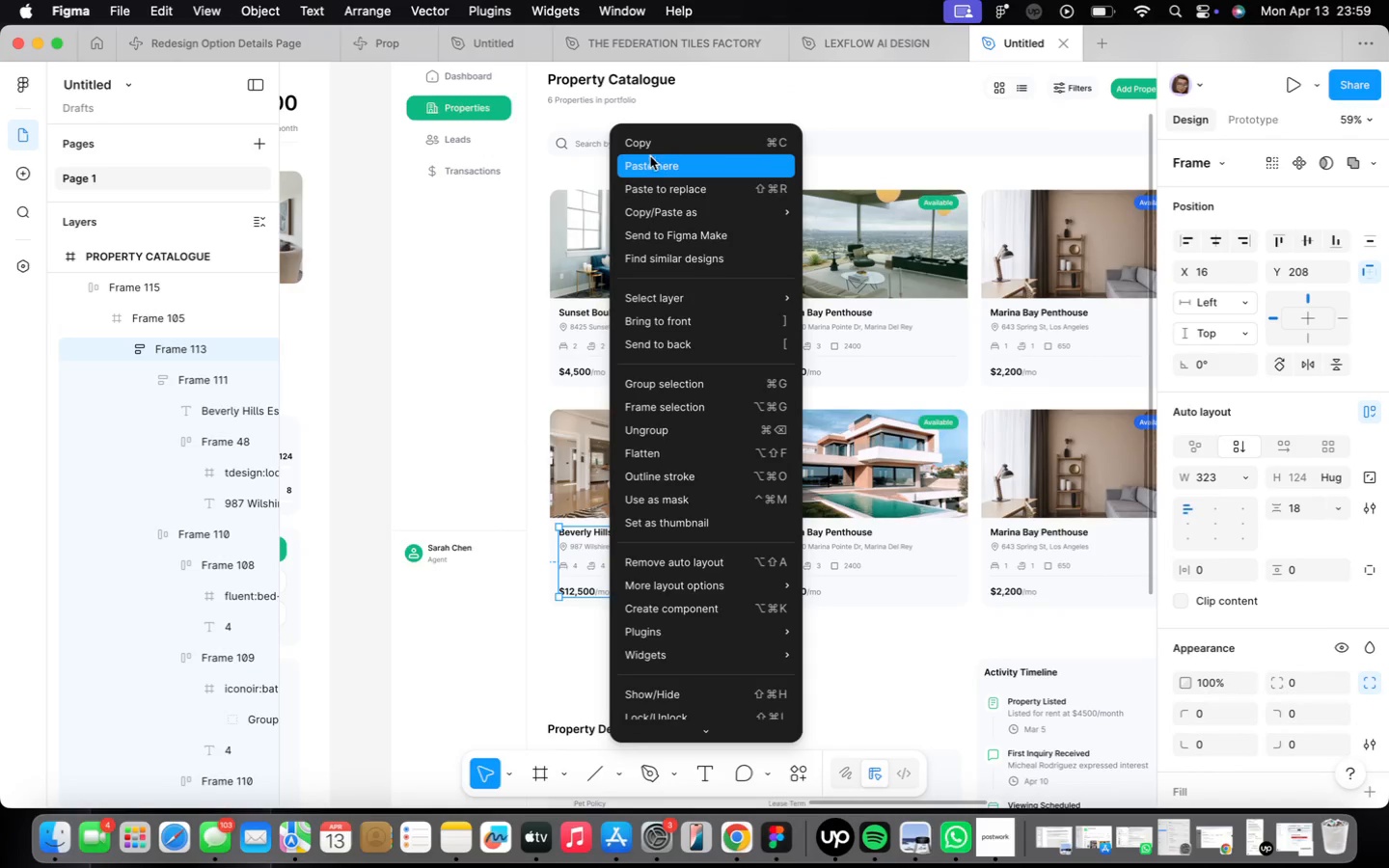 
left_click([648, 149])
 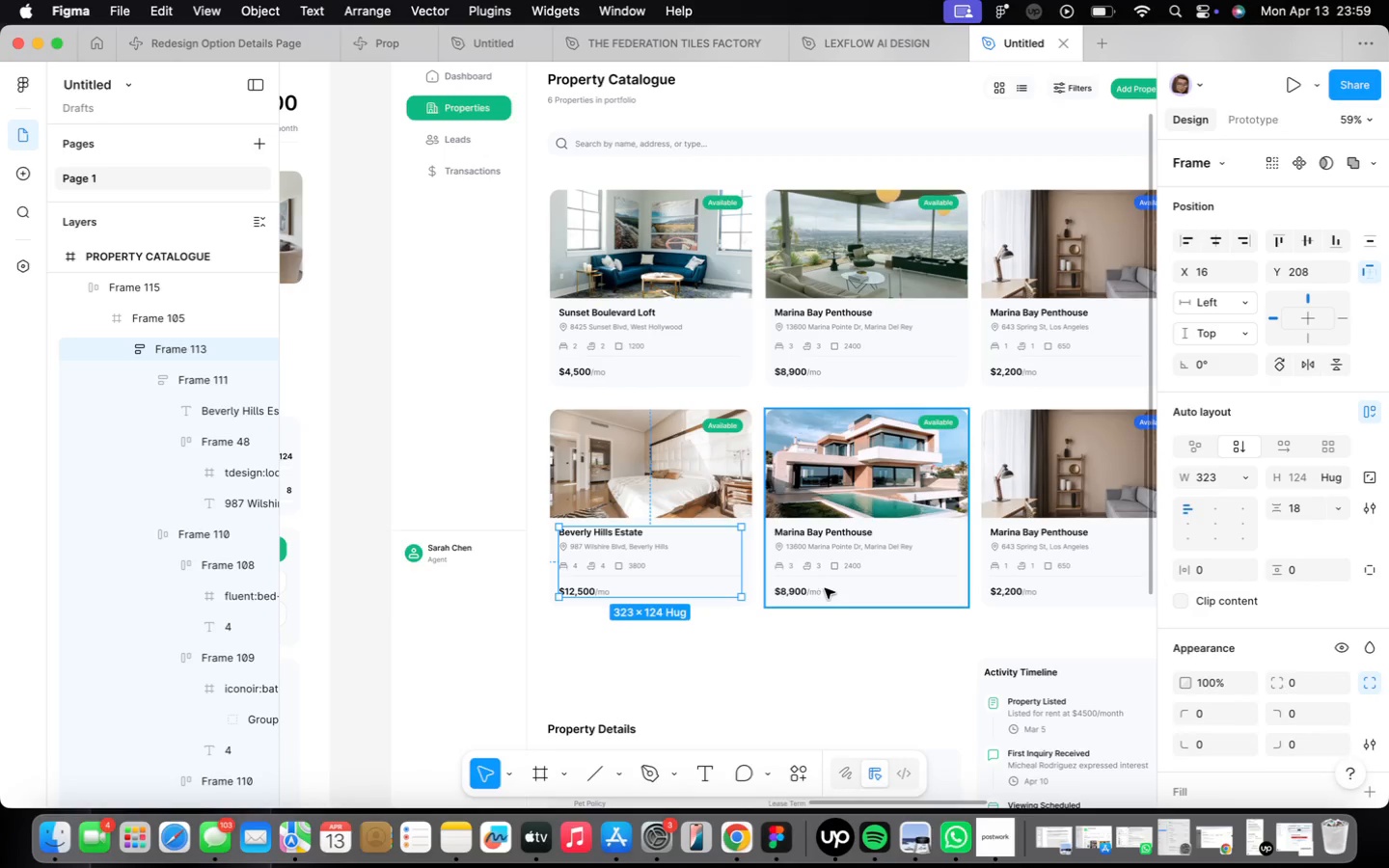 
double_click([813, 556])
 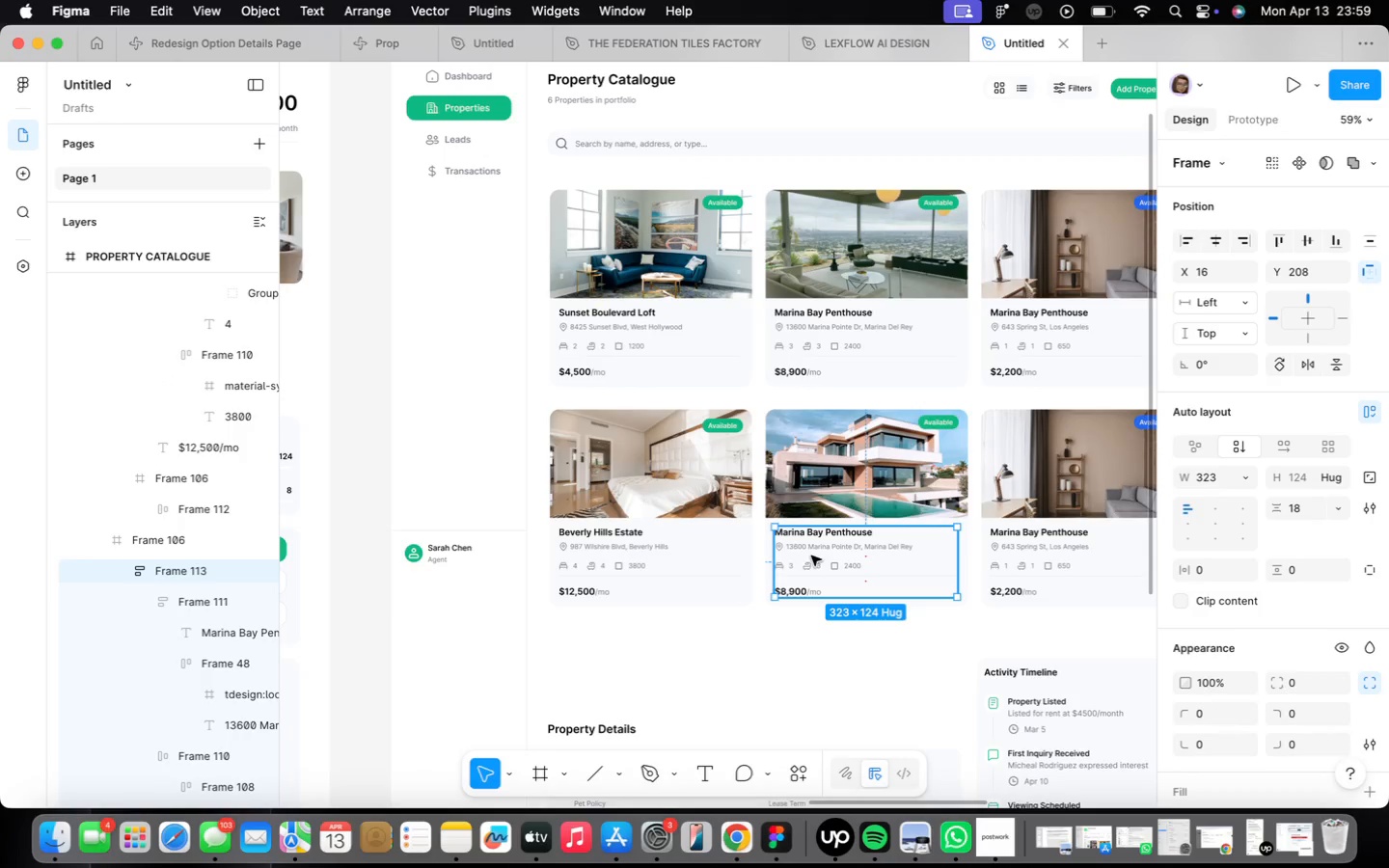 
right_click([811, 556])
 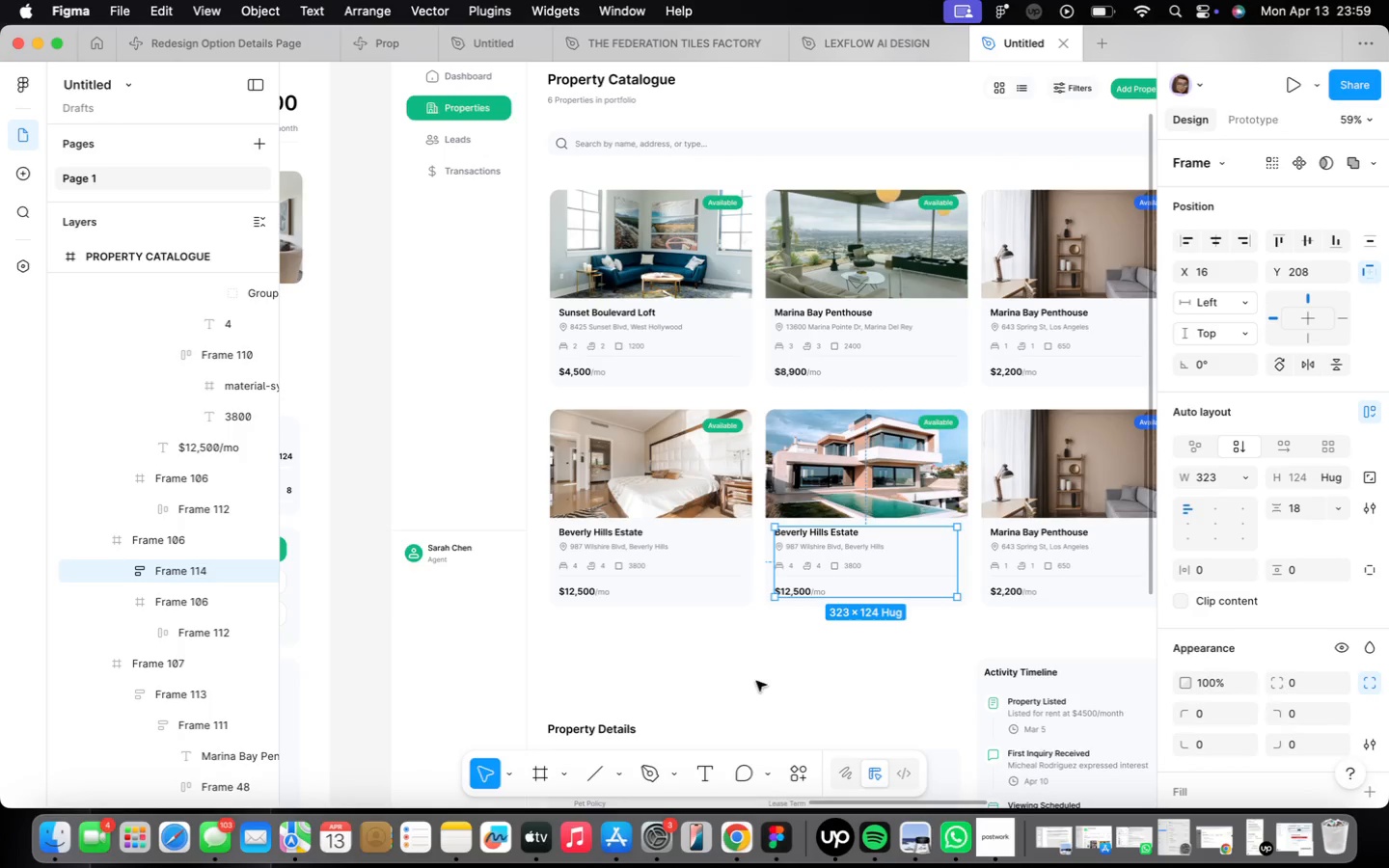 
scroll: coordinate [598, 579], scroll_direction: up, amount: 10.0
 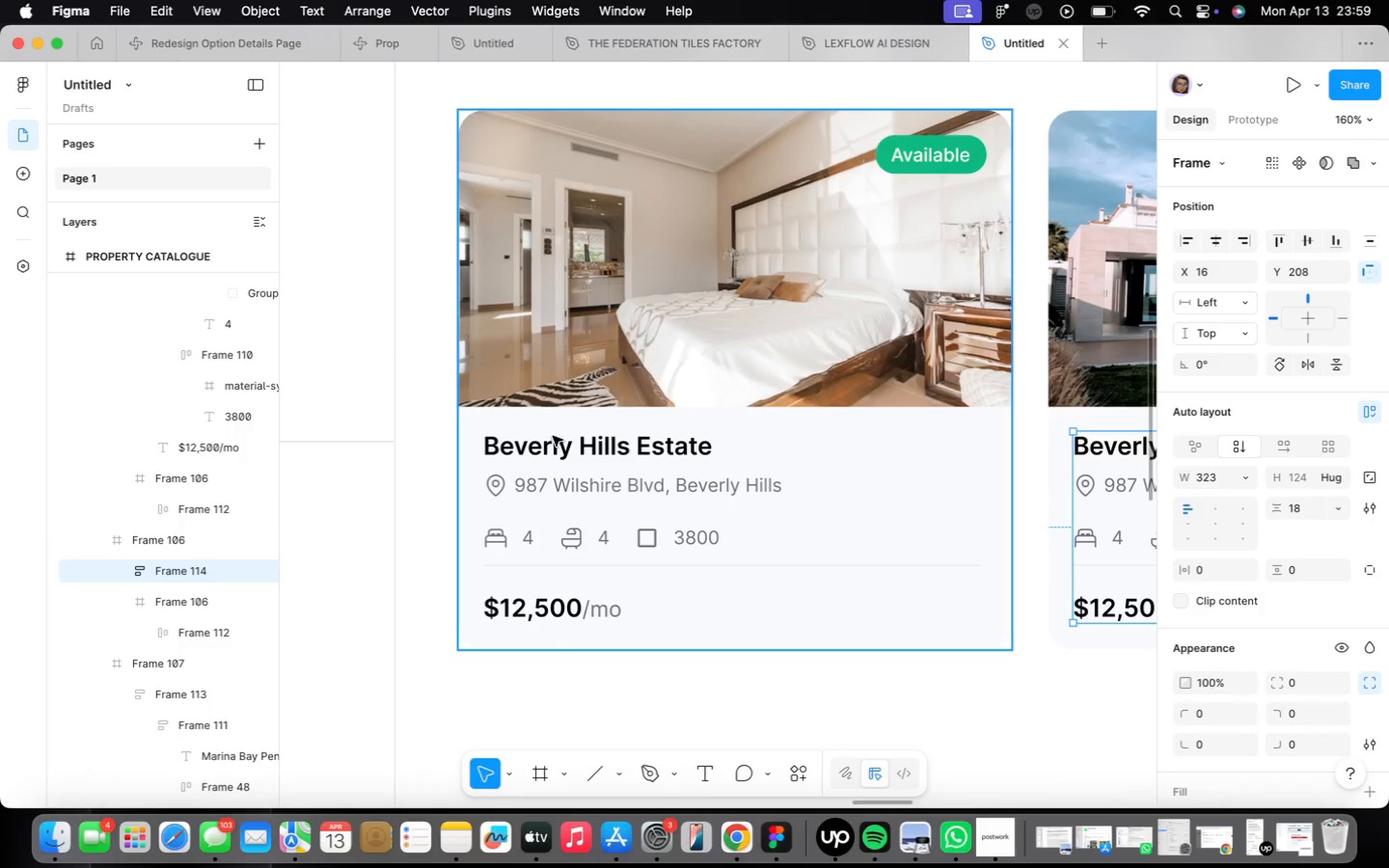 
double_click([553, 437])
 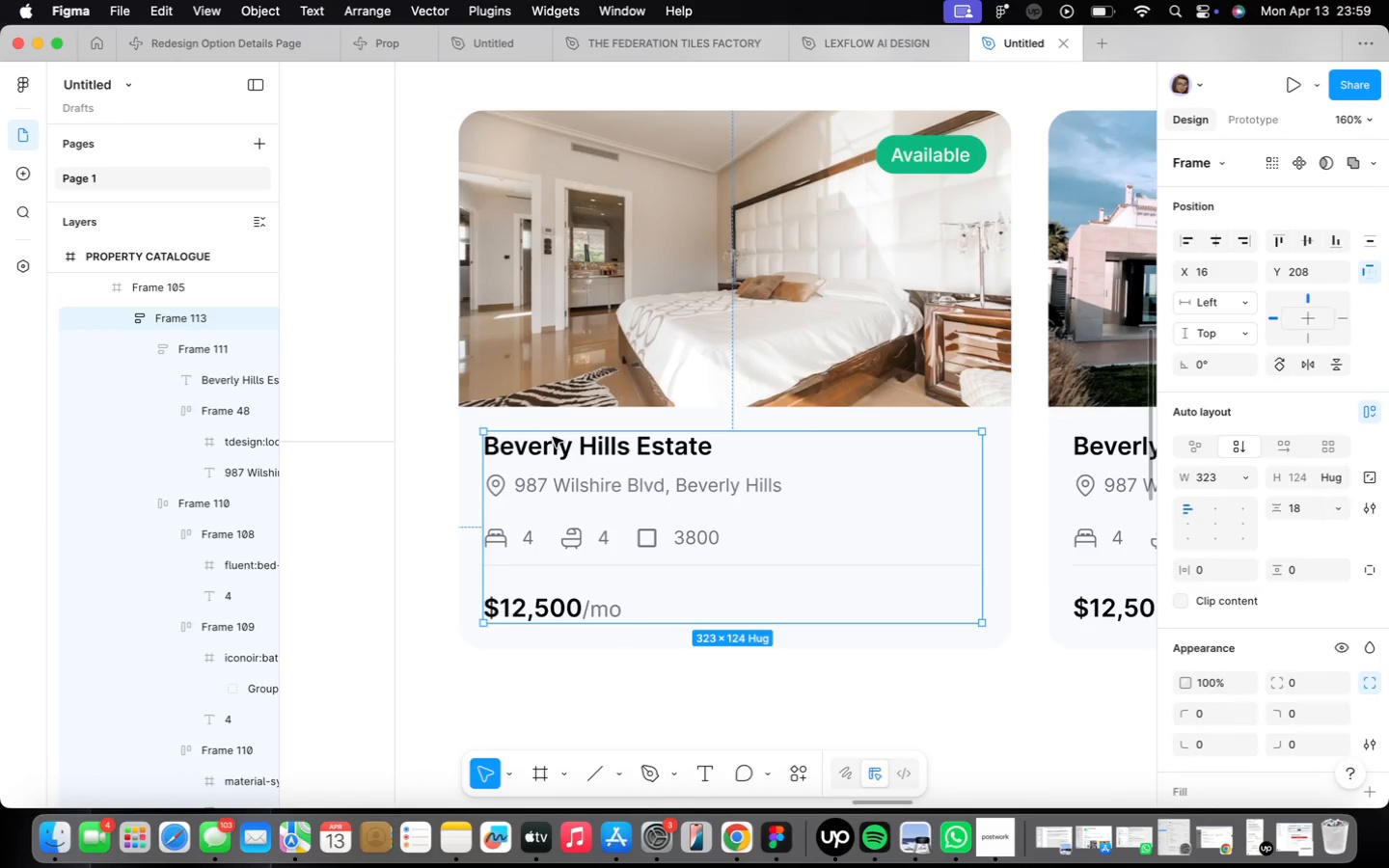 
triple_click([553, 437])
 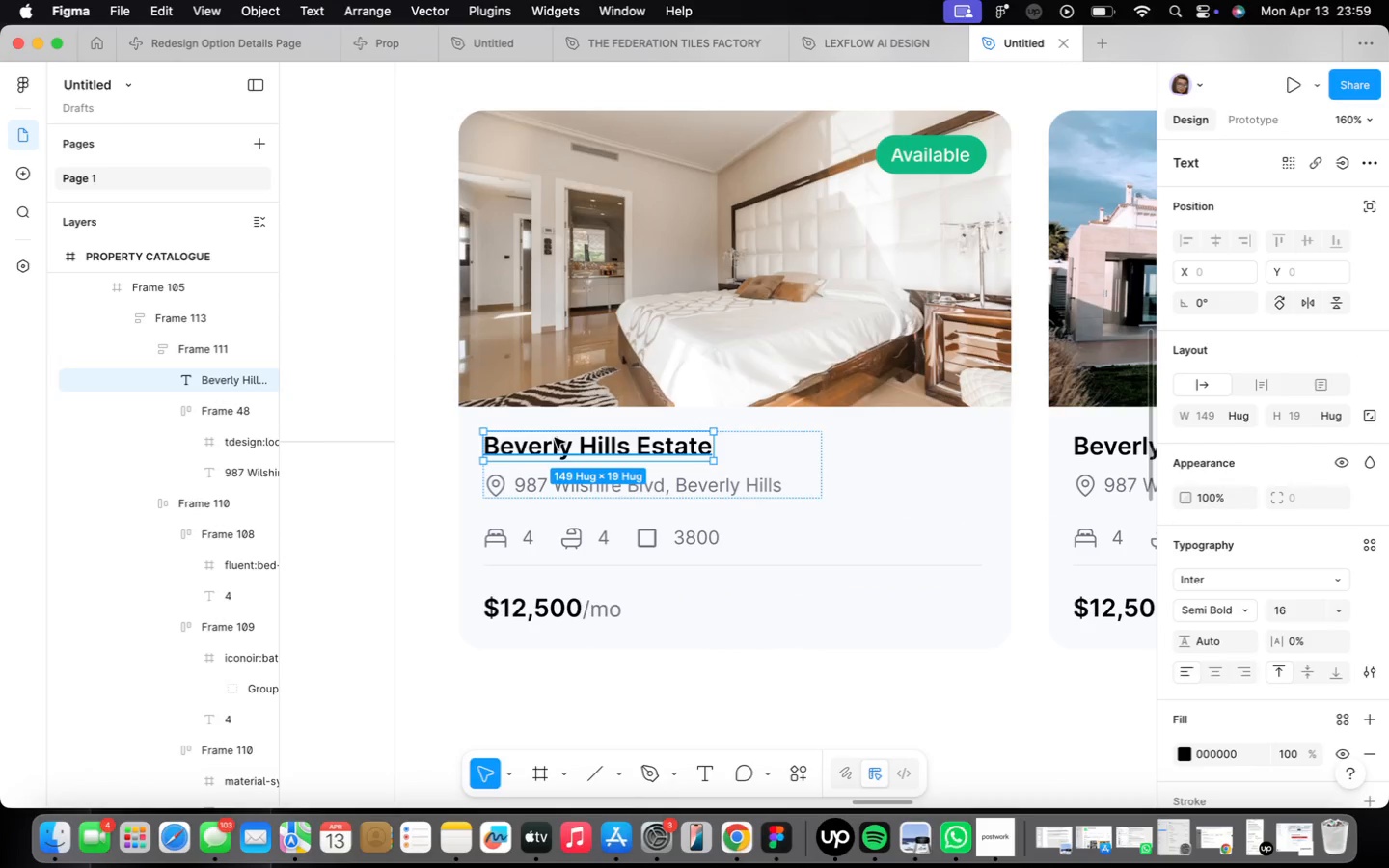 
triple_click([555, 438])
 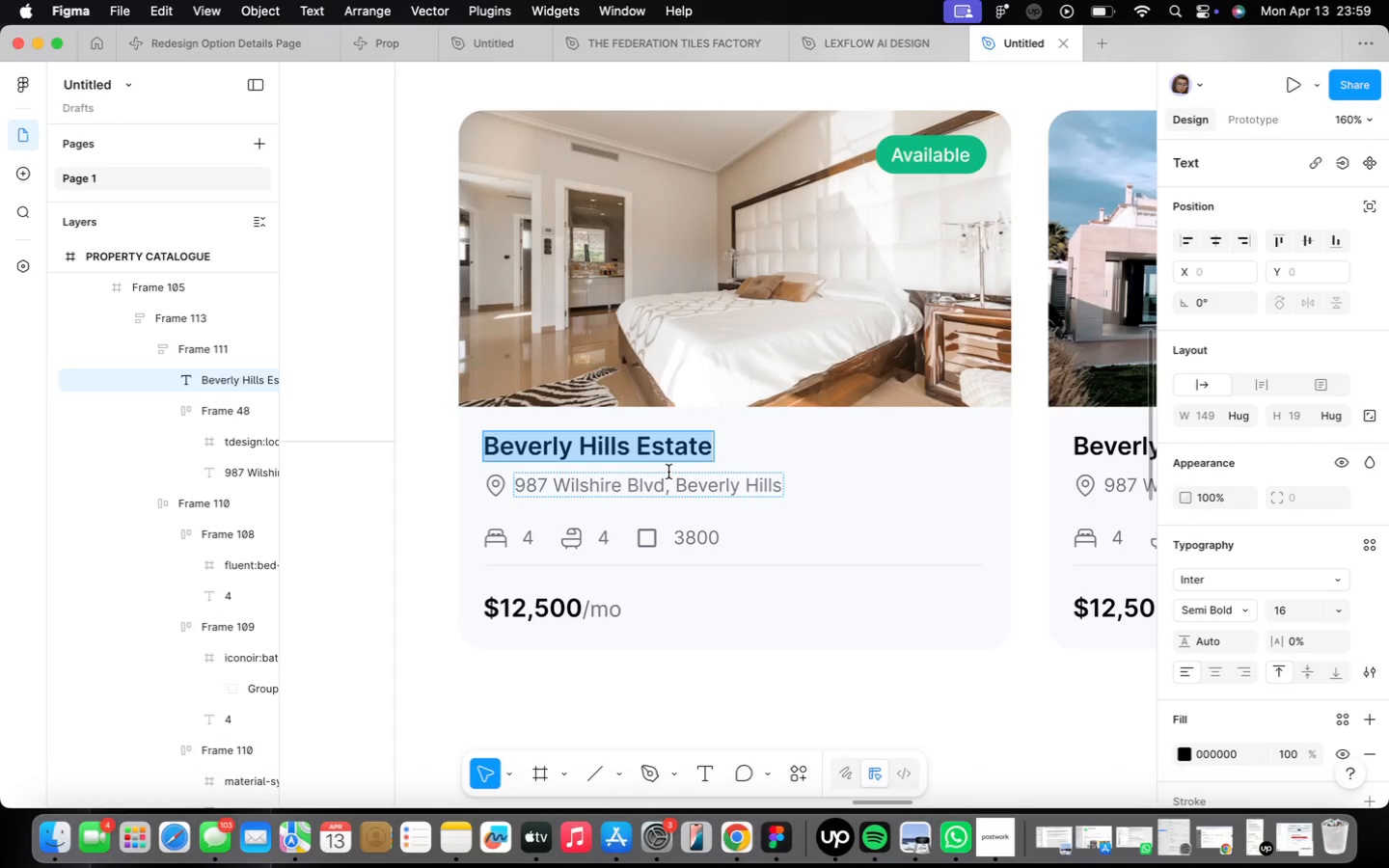 
type(Gae)
key(Backspace)
type(rden District Apartment)
 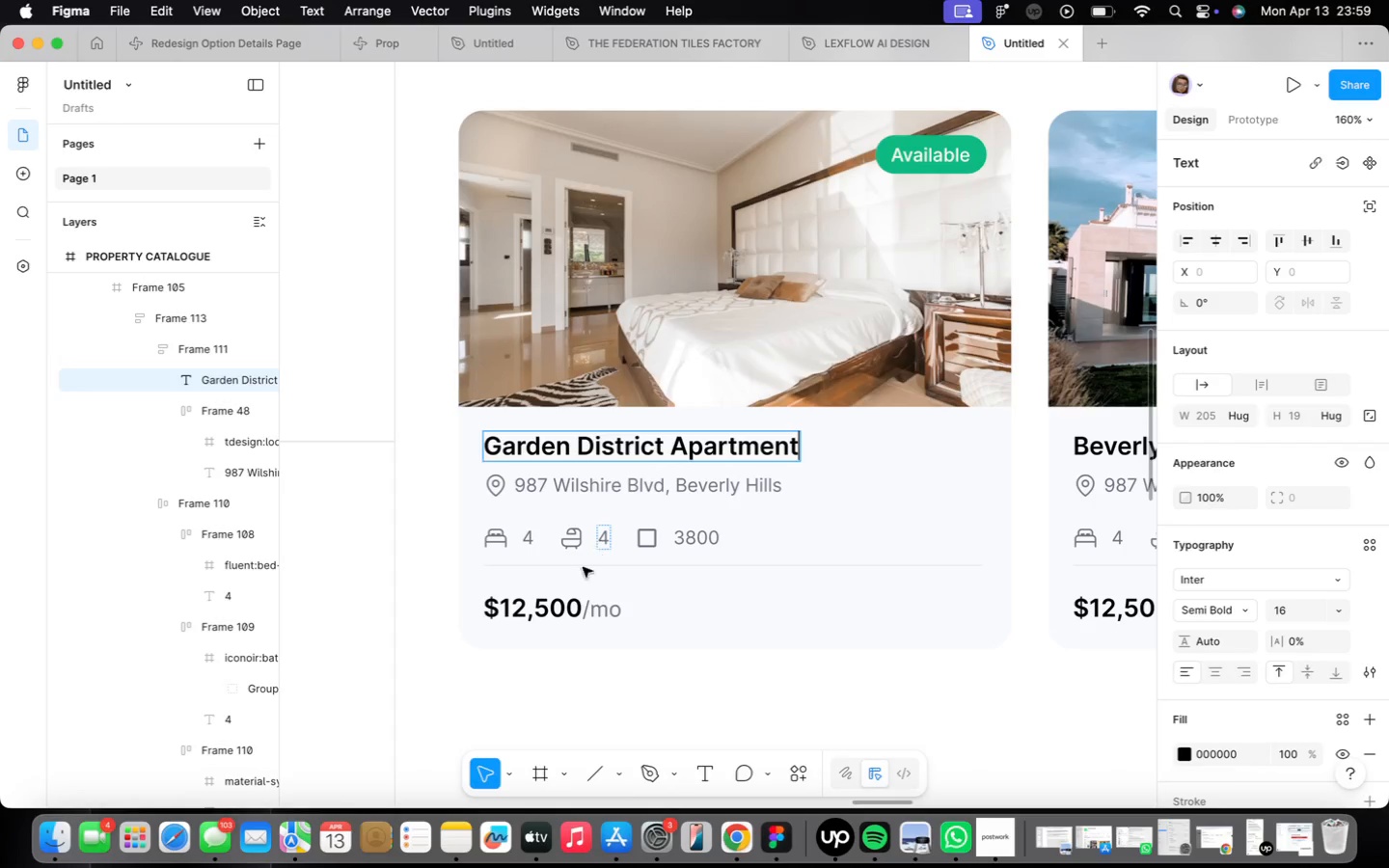 
scroll: coordinate [495, 535], scroll_direction: up, amount: 4.0
 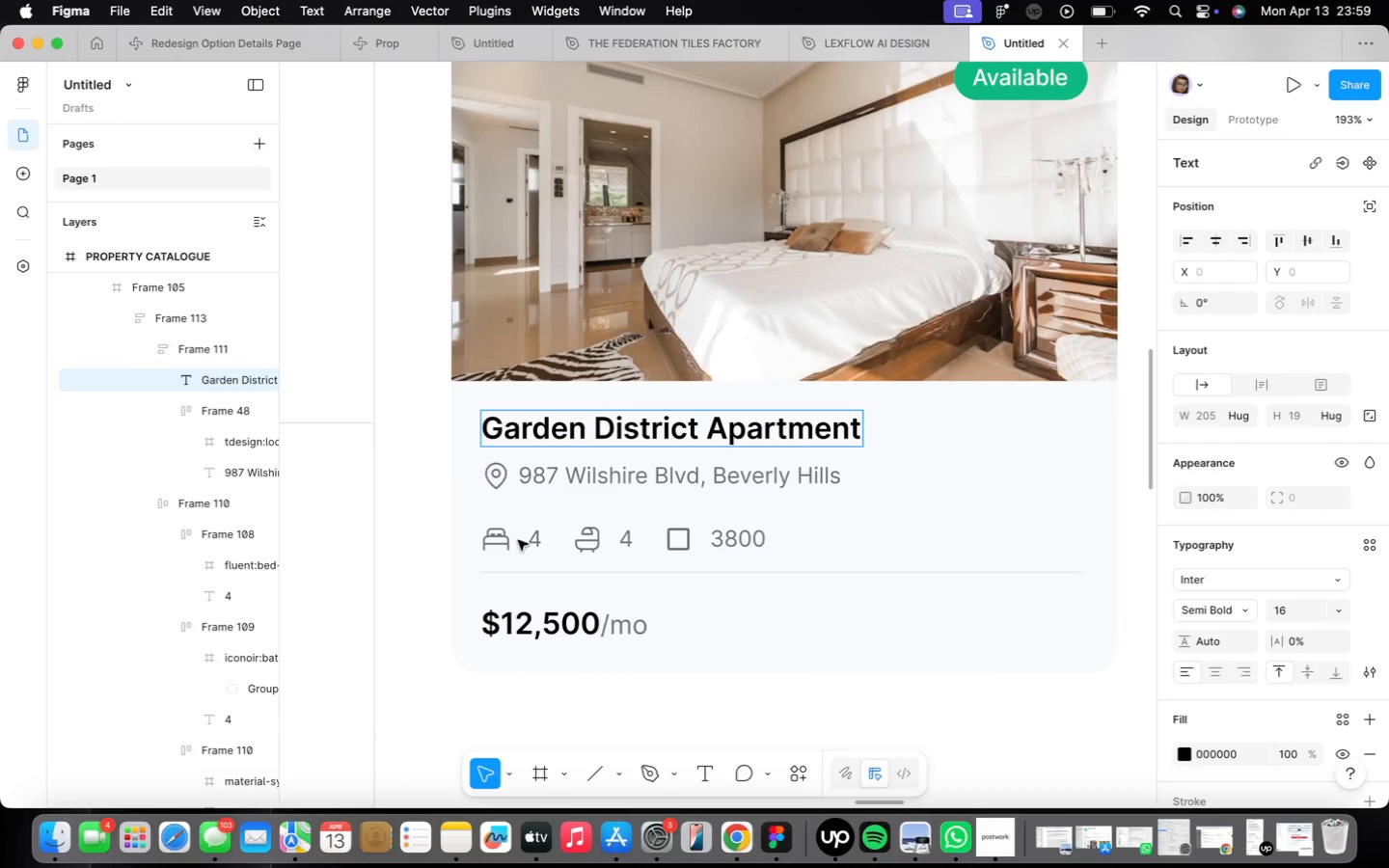 
left_click([526, 536])
 